 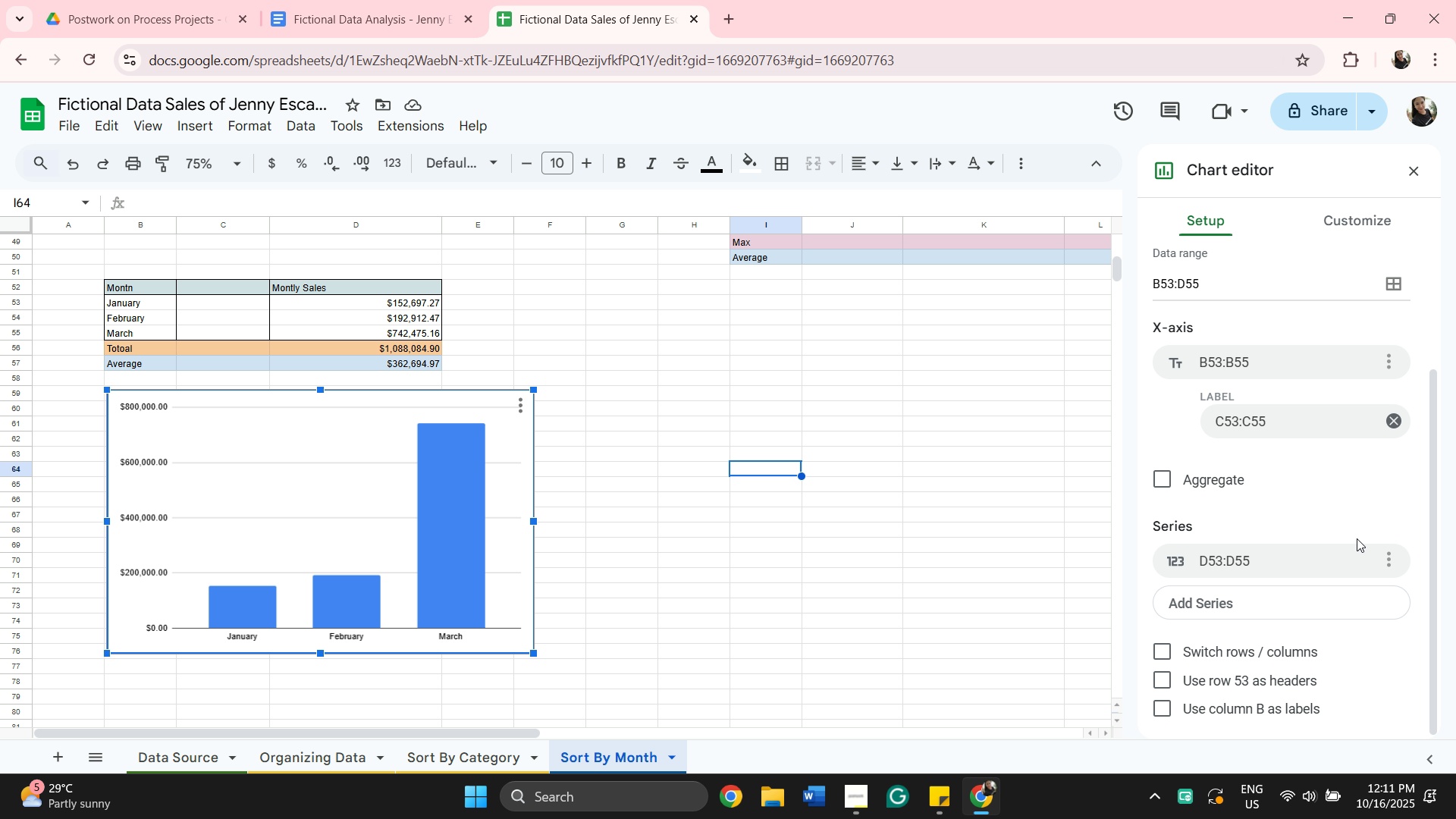 
scroll: coordinate [1345, 631], scroll_direction: up, amount: 4.0
 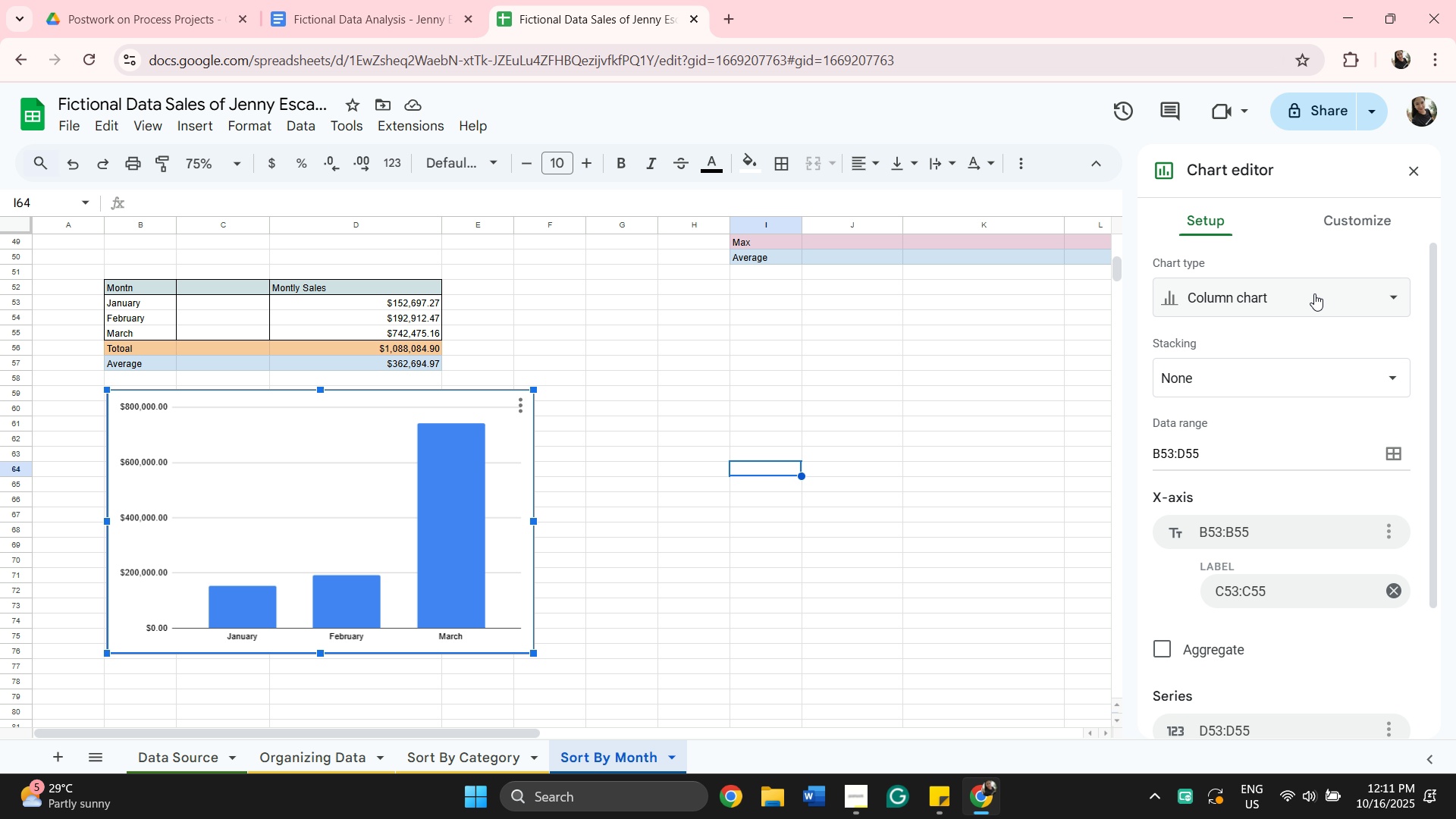 
left_click([1315, 293])
 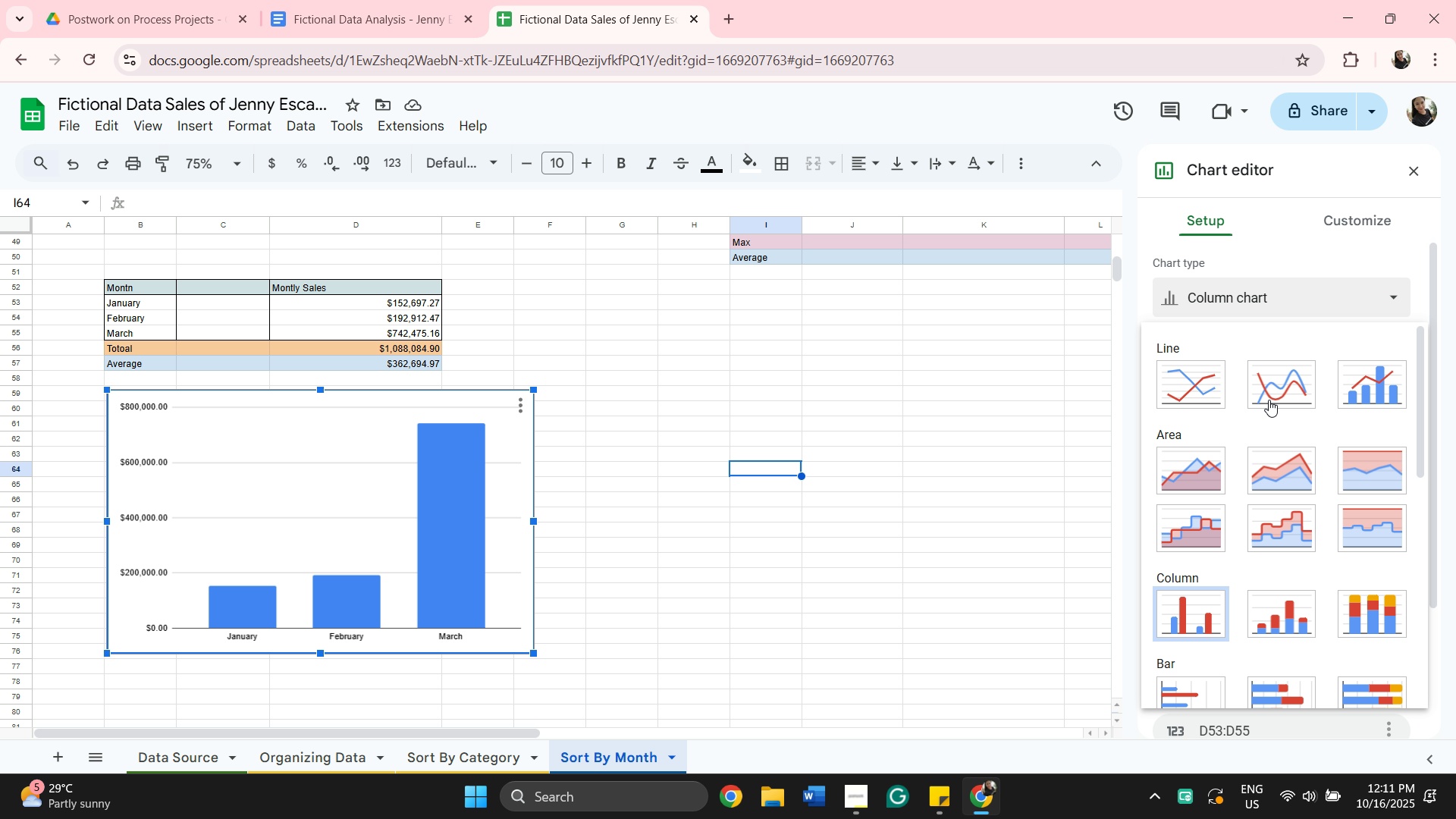 
scroll: coordinate [1266, 425], scroll_direction: down, amount: 2.0
 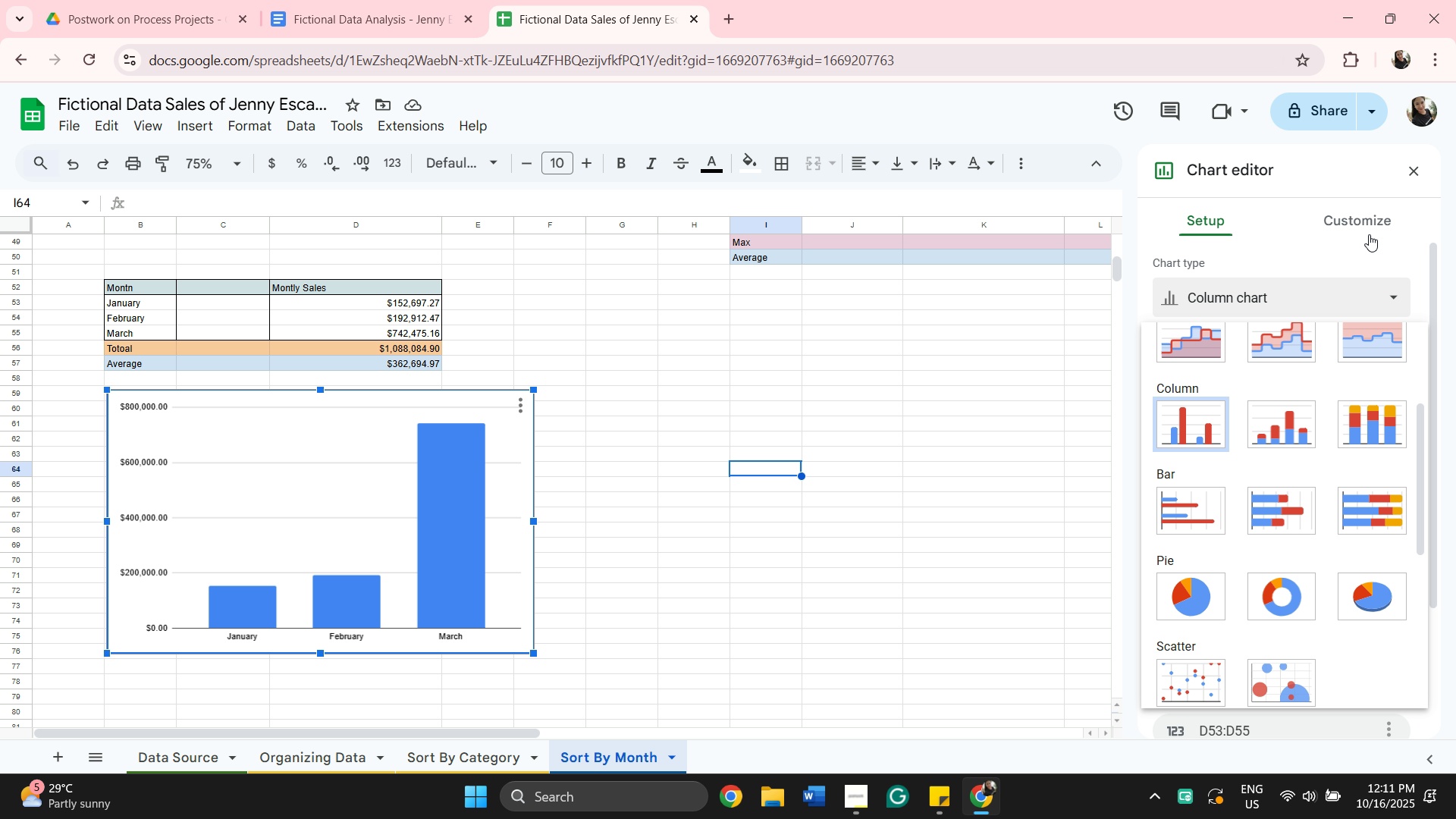 
left_click([1367, 229])
 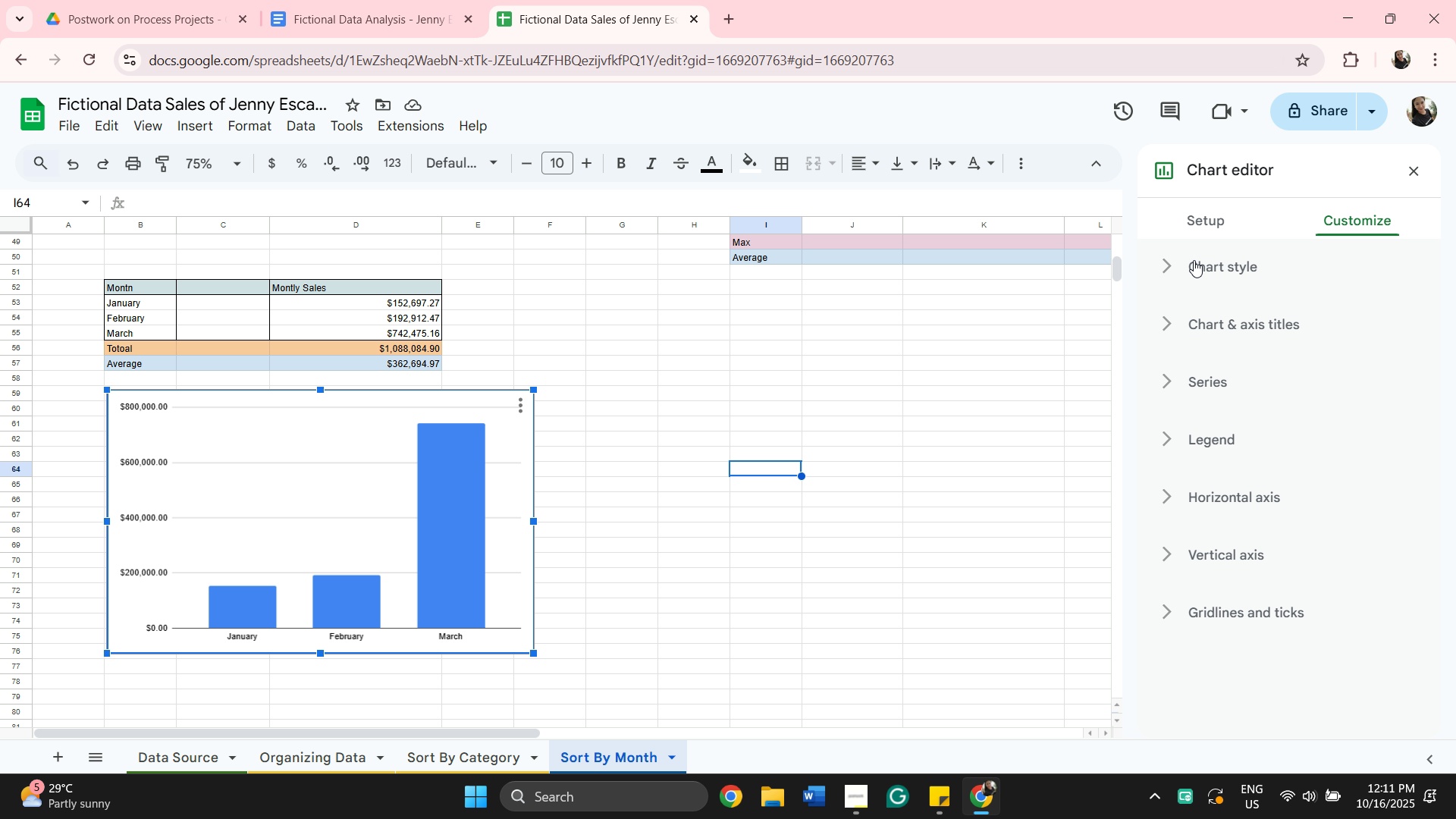 
left_click([1195, 212])
 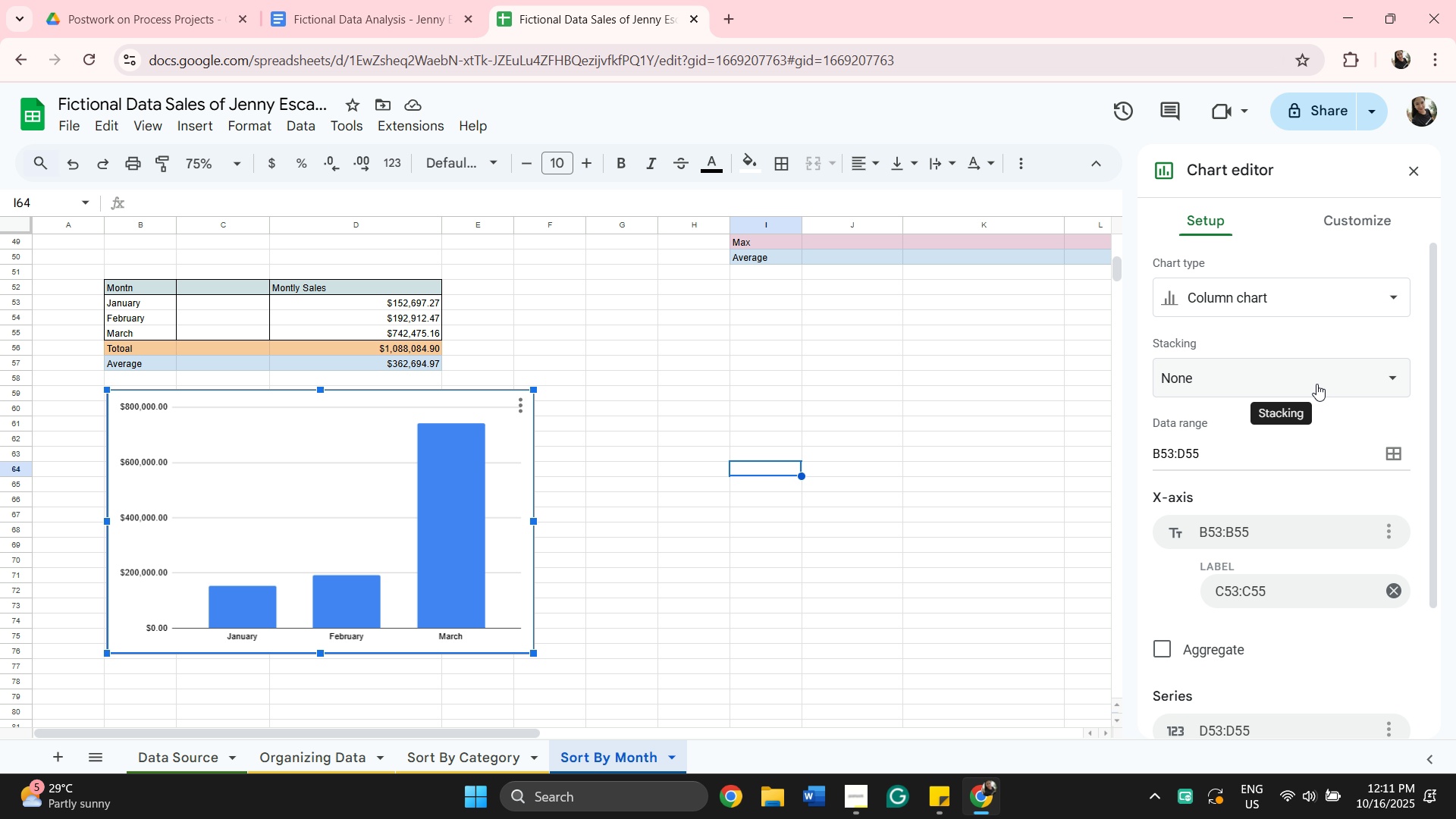 
scroll: coordinate [1341, 455], scroll_direction: down, amount: 2.0
 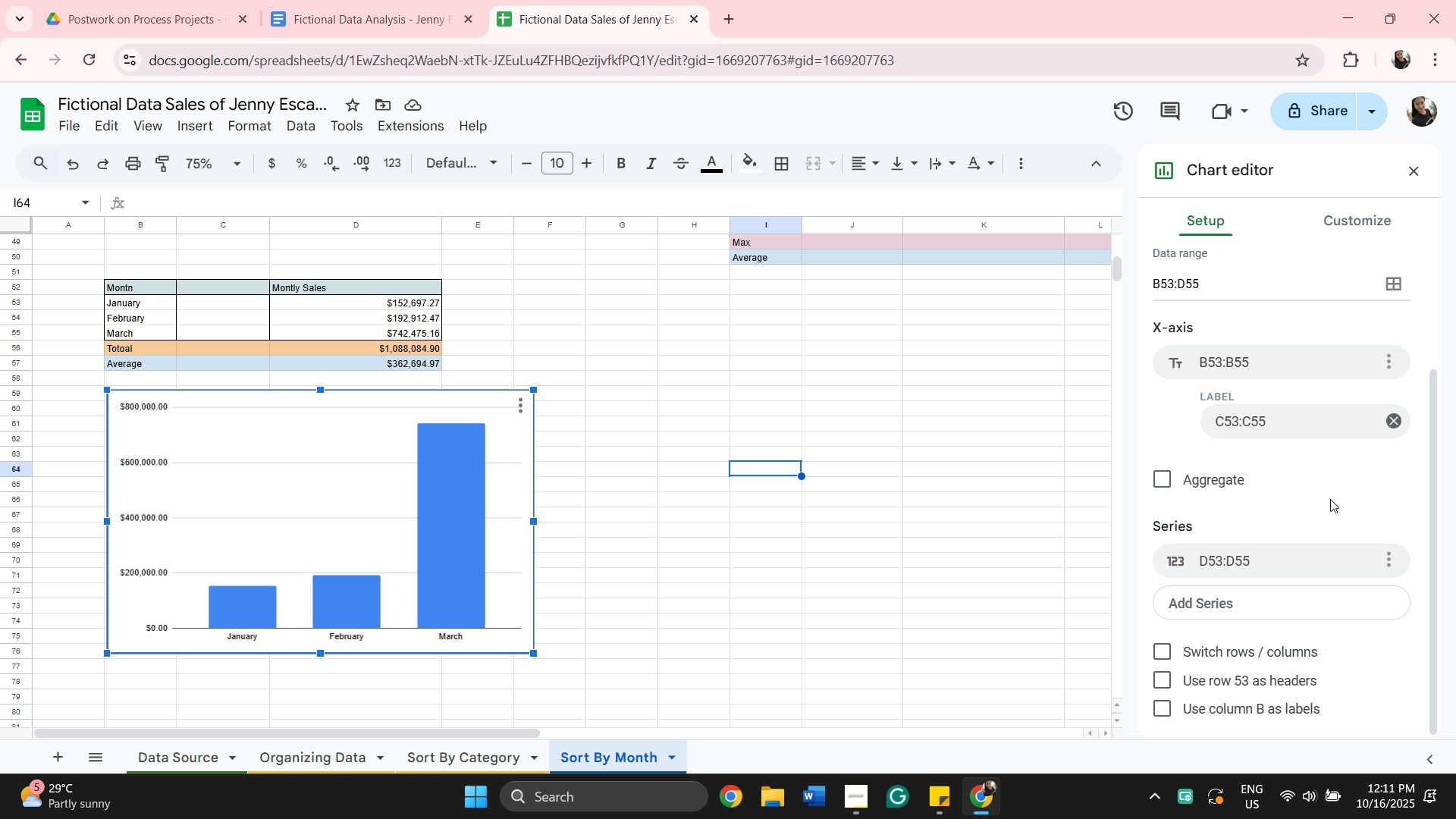 
scroll: coordinate [1330, 499], scroll_direction: up, amount: 3.0
 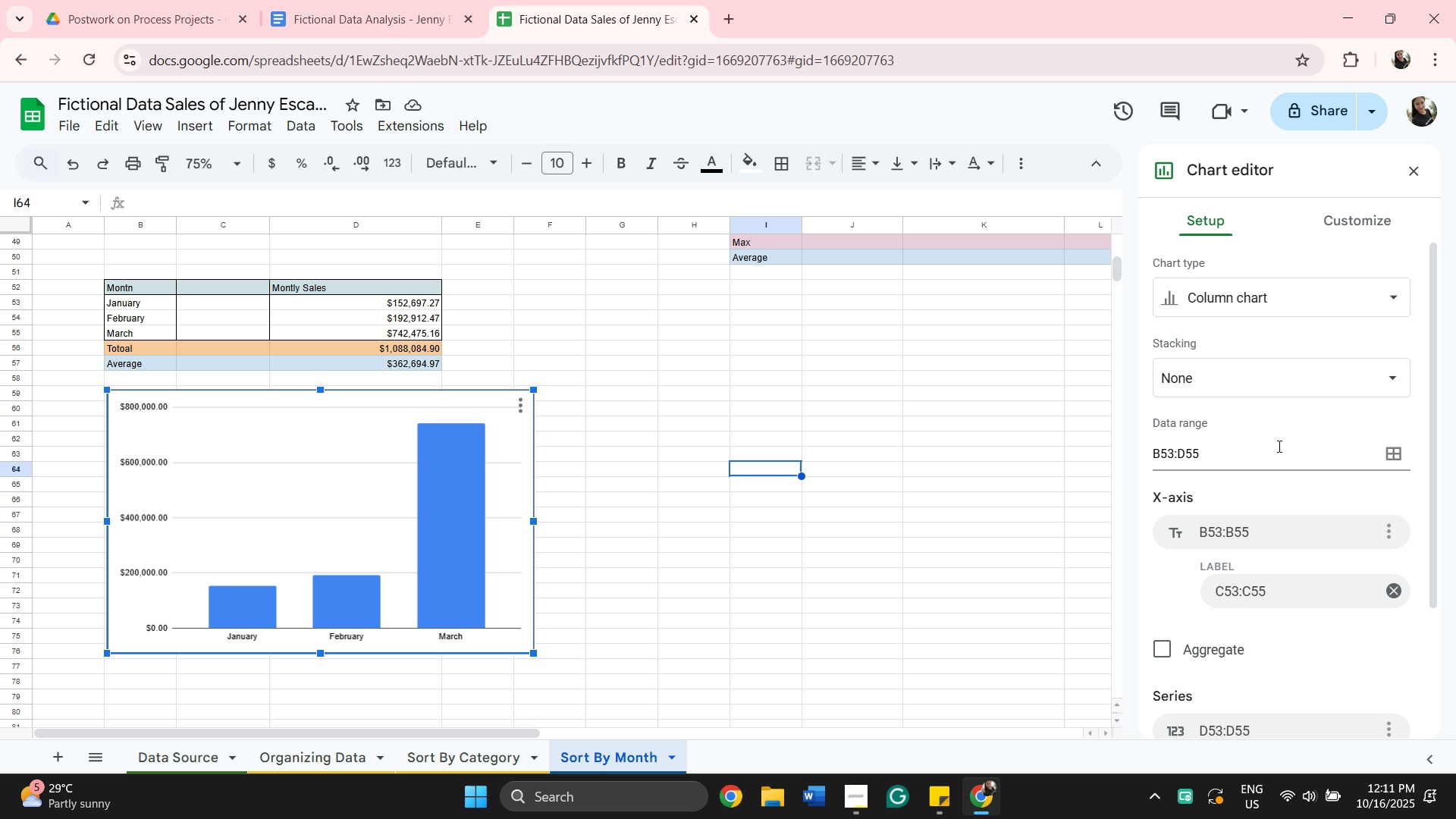 
scroll: coordinate [1200, 624], scroll_direction: down, amount: 10.0
 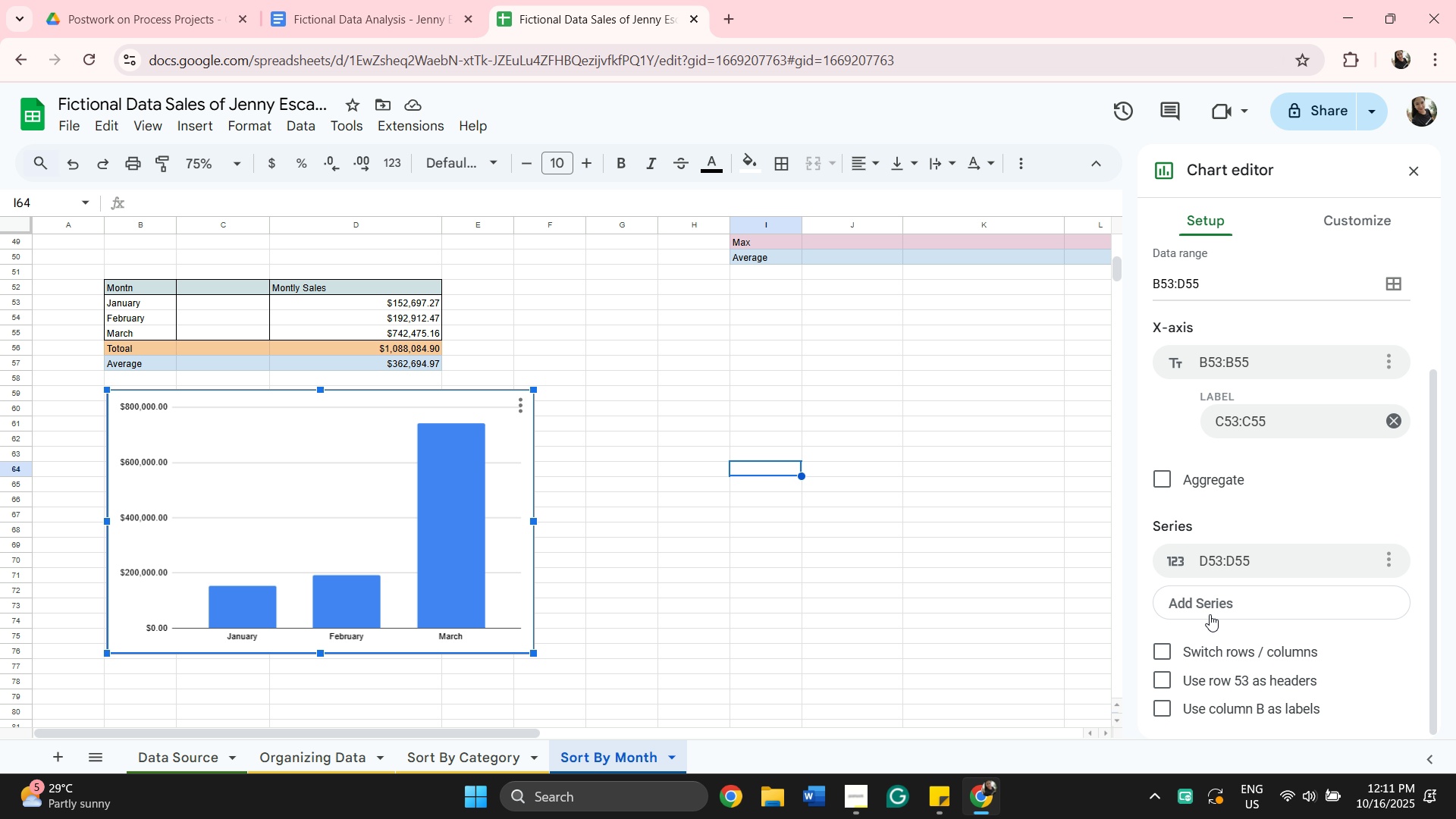 
scroll: coordinate [1222, 505], scroll_direction: up, amount: 9.0
 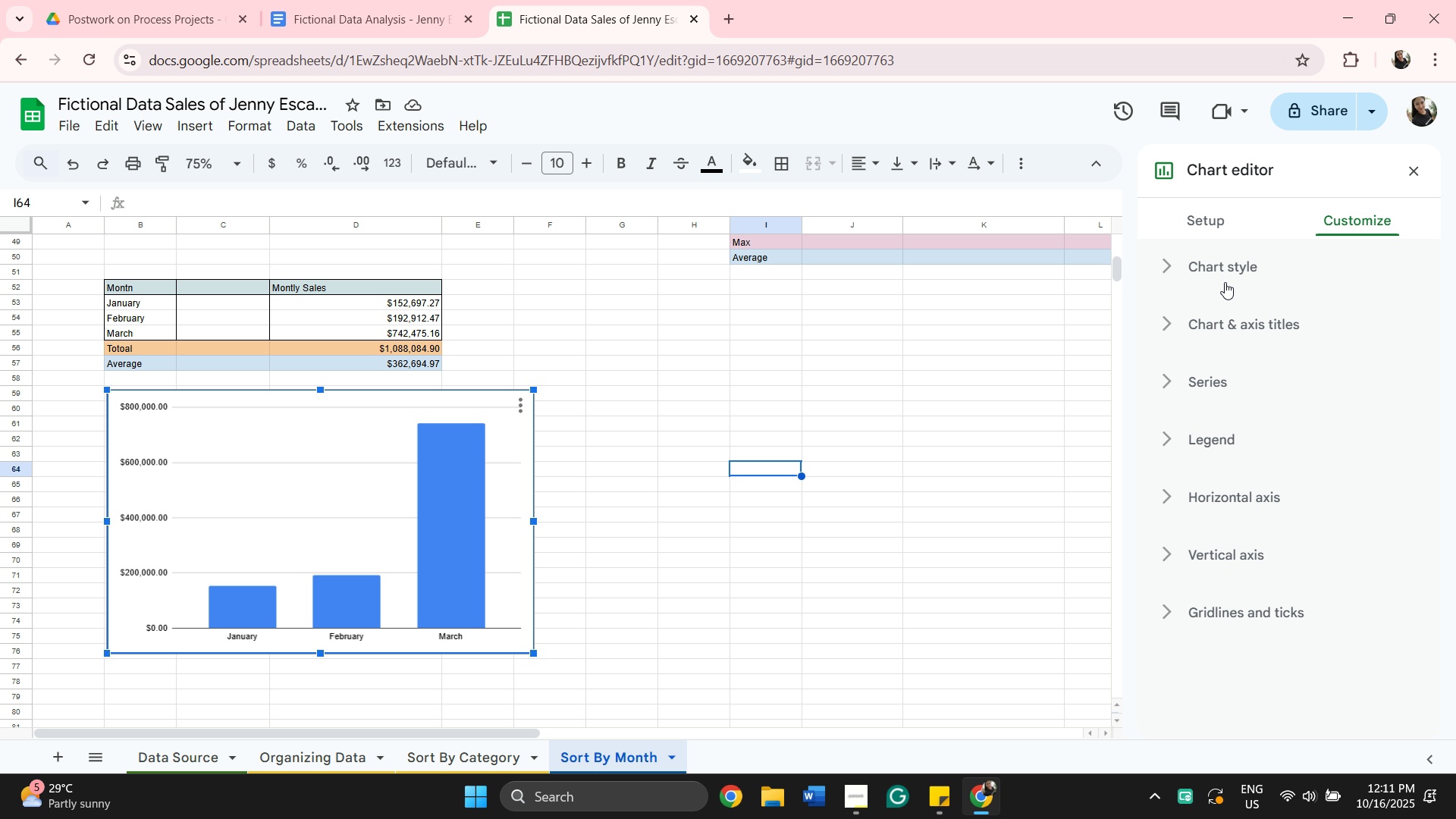 
left_click([1226, 268])
 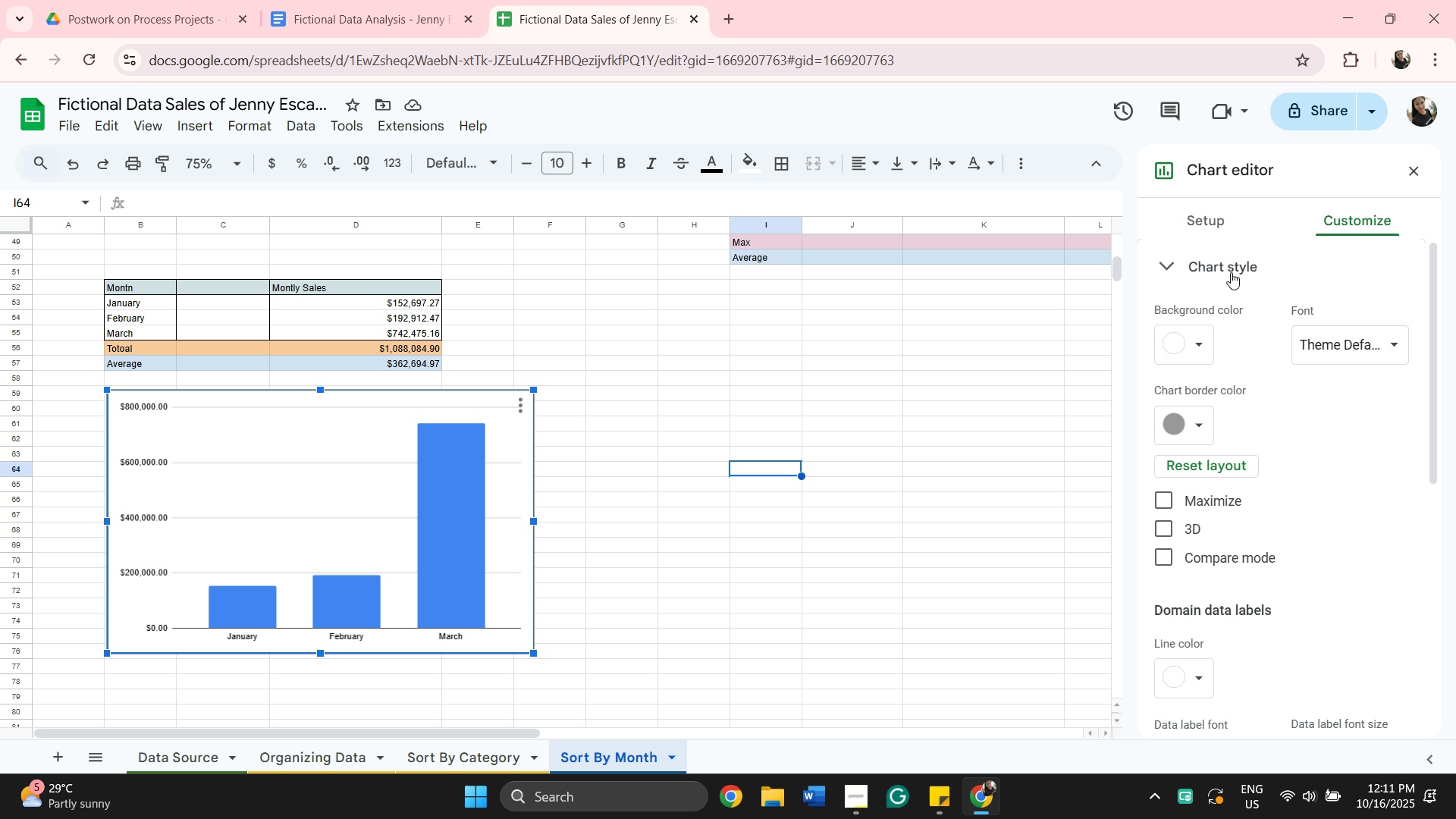 
scroll: coordinate [1243, 316], scroll_direction: down, amount: 3.0
 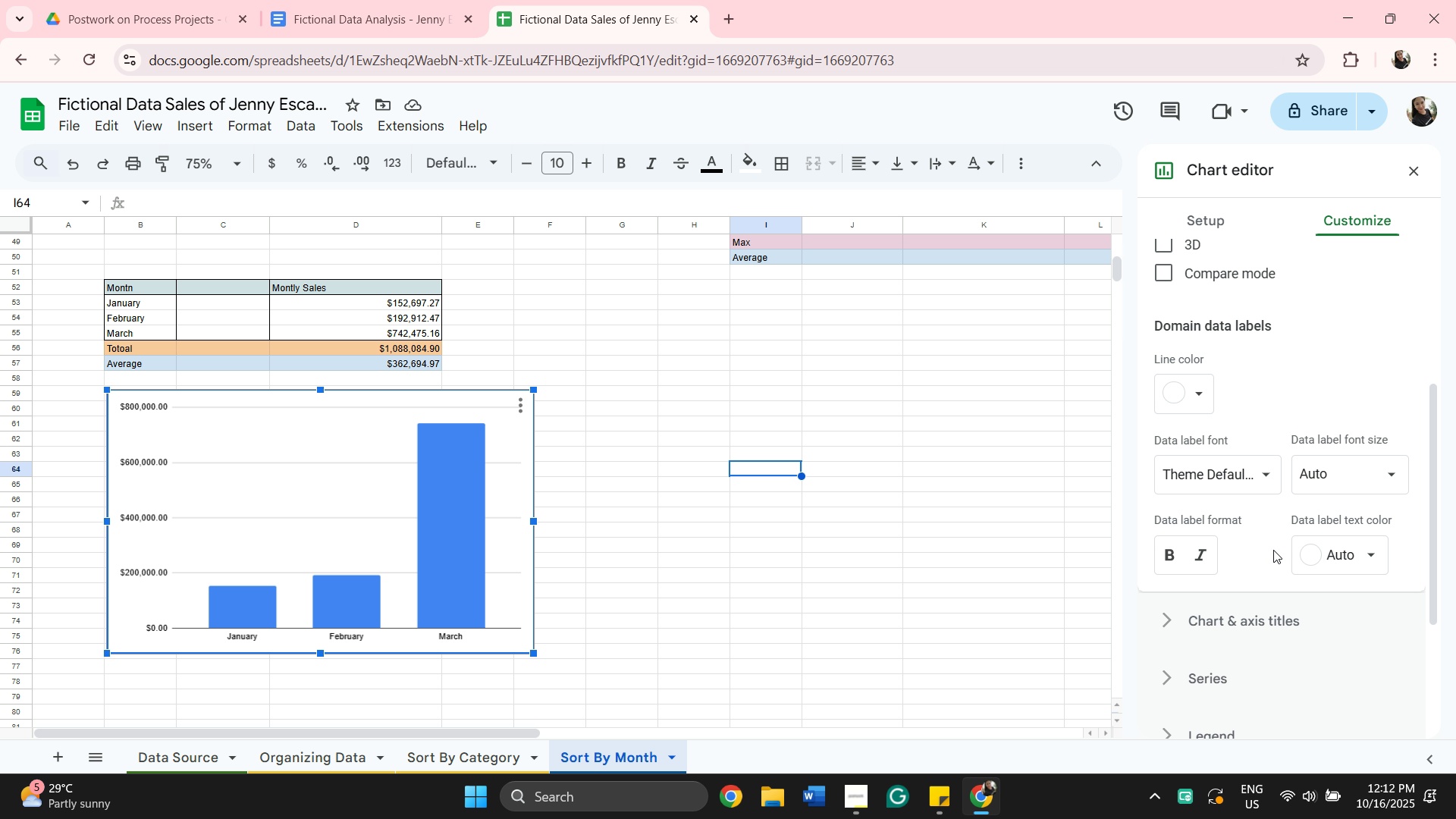 
left_click([1260, 615])
 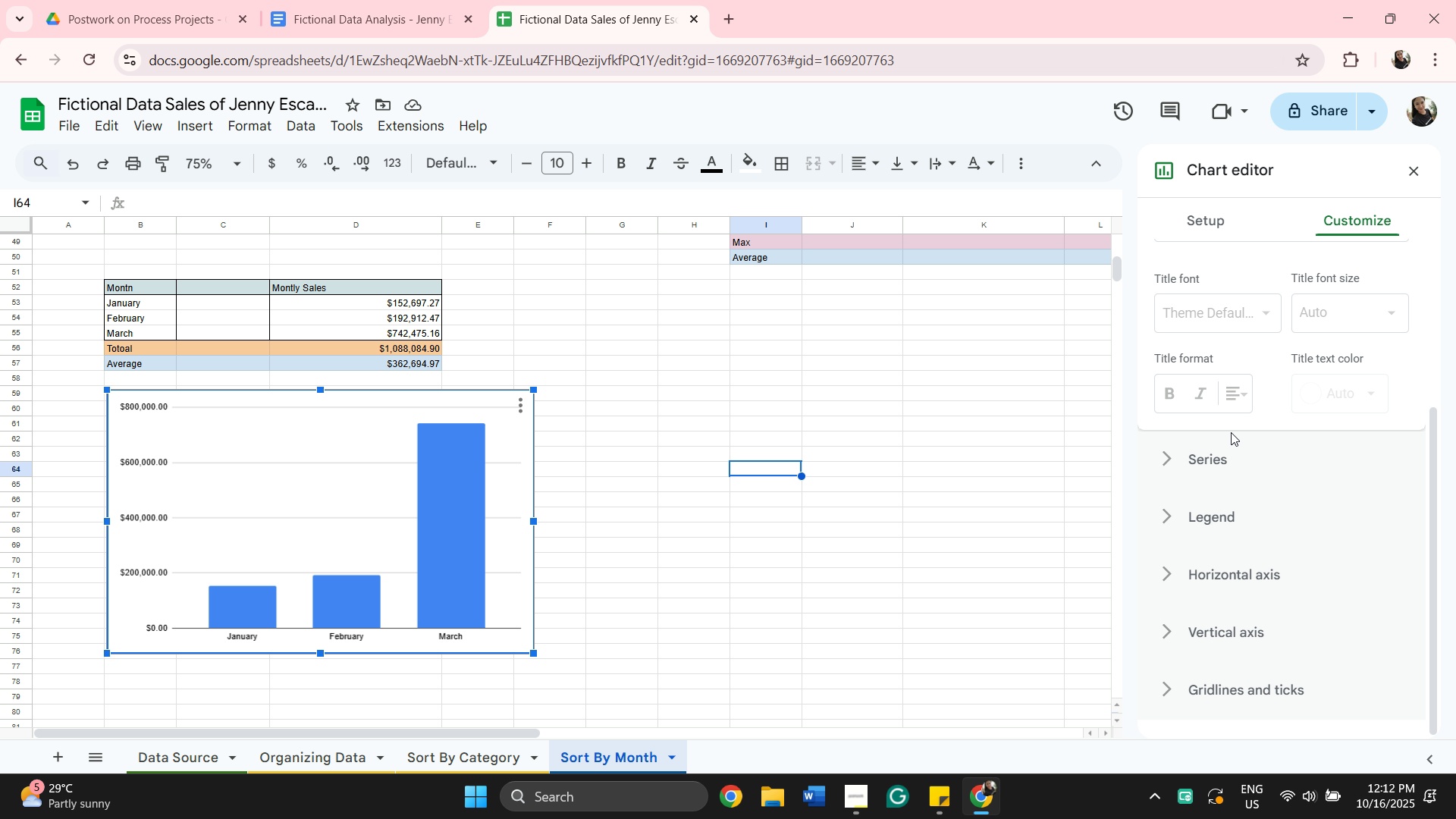 
scroll: coordinate [1269, 621], scroll_direction: up, amount: 3.0
 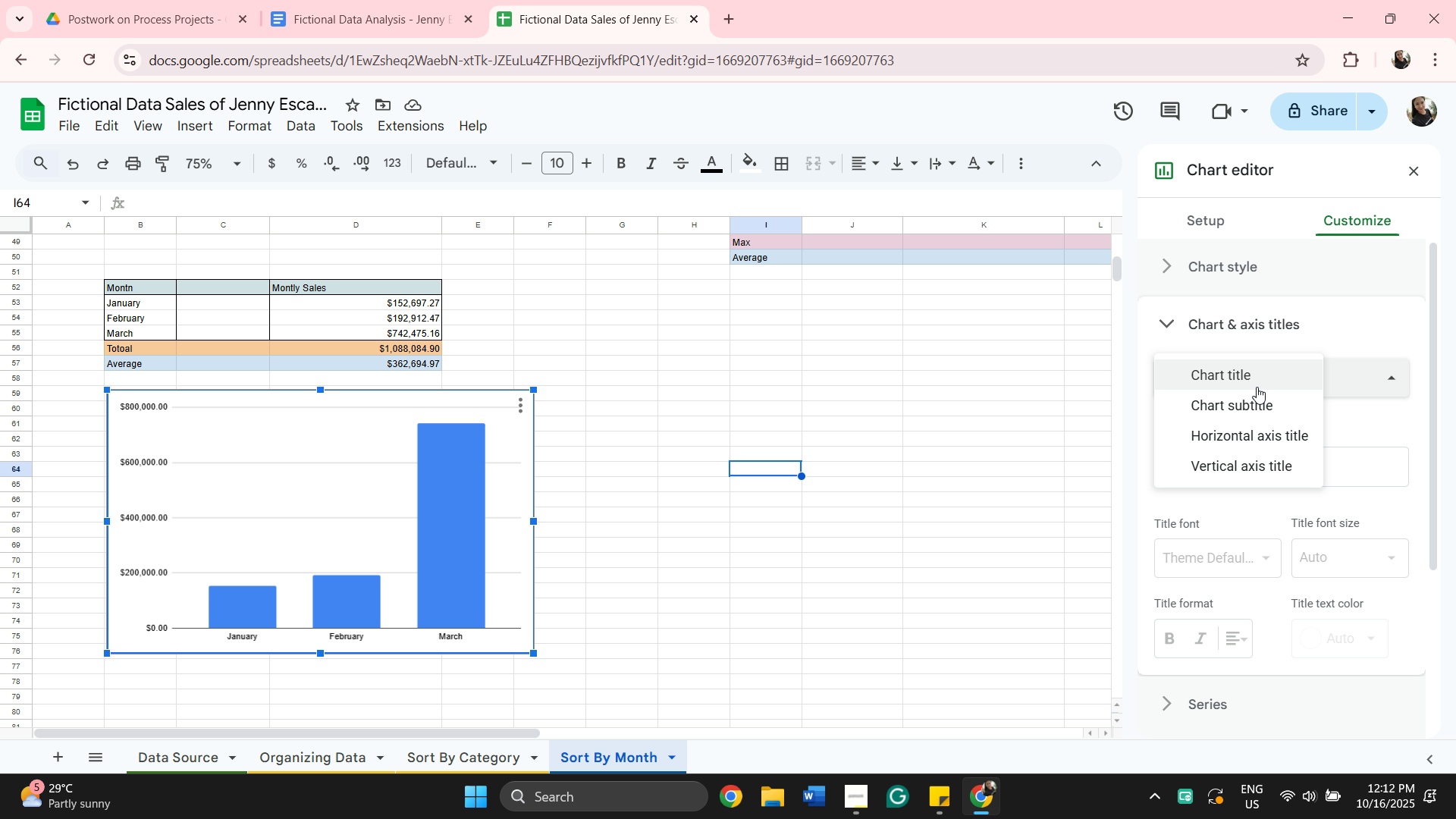 
left_click([1257, 387])
 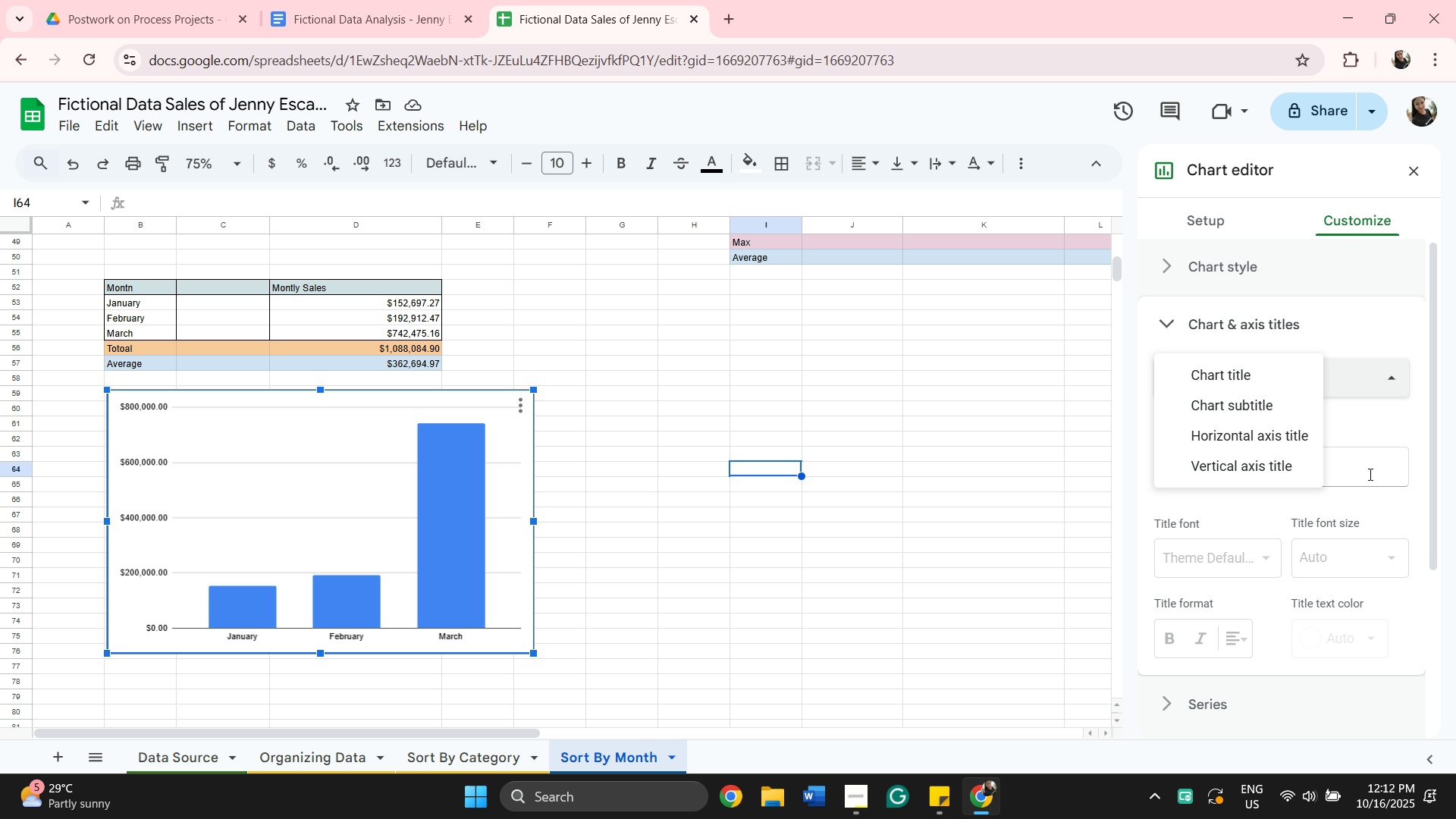 
left_click([1369, 474])
 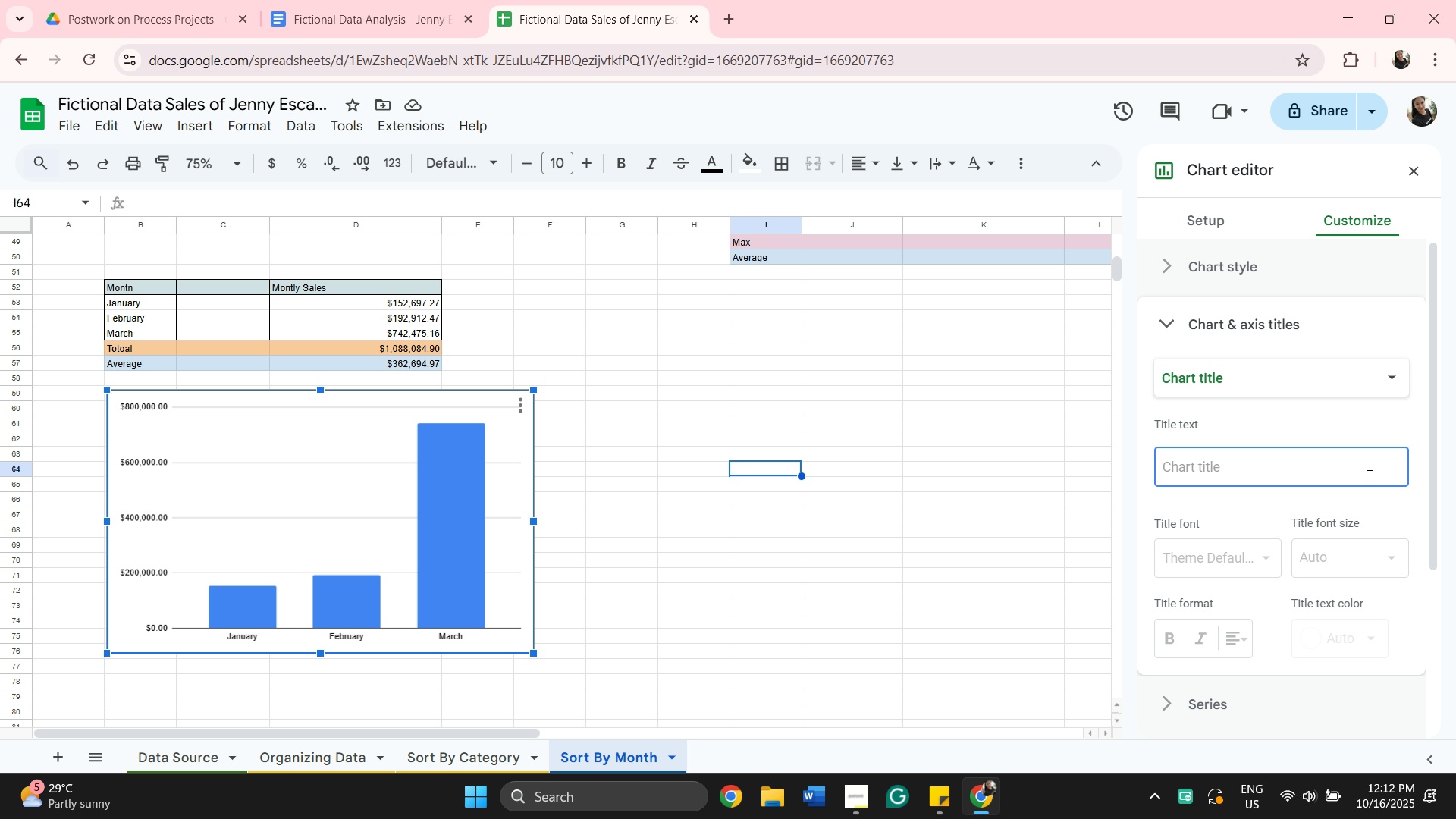 
type(Montly Sales)
 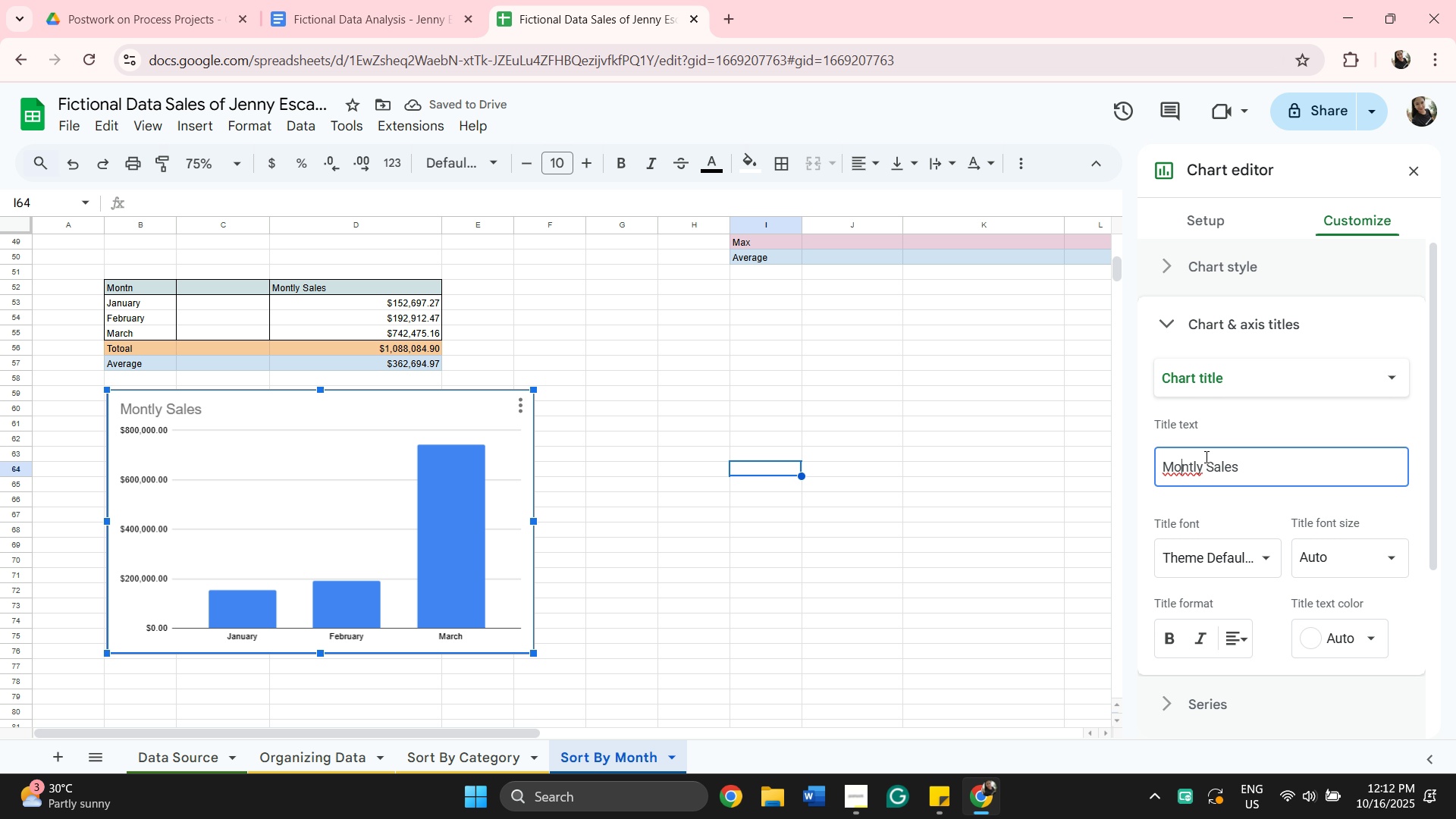 
wait(7.66)
 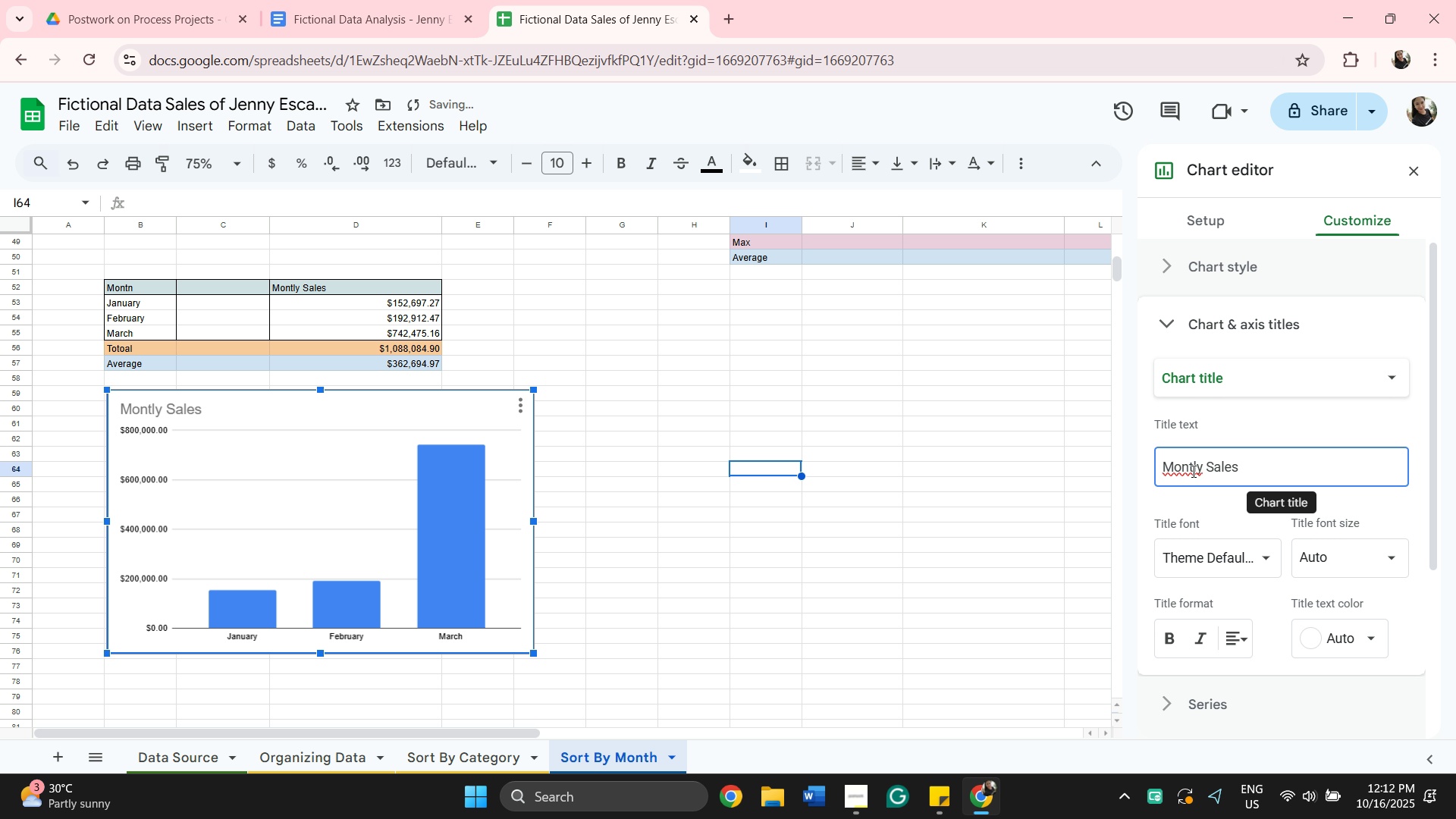 
left_click_drag(start_coordinate=[1194, 474], to_coordinate=[1201, 475])
 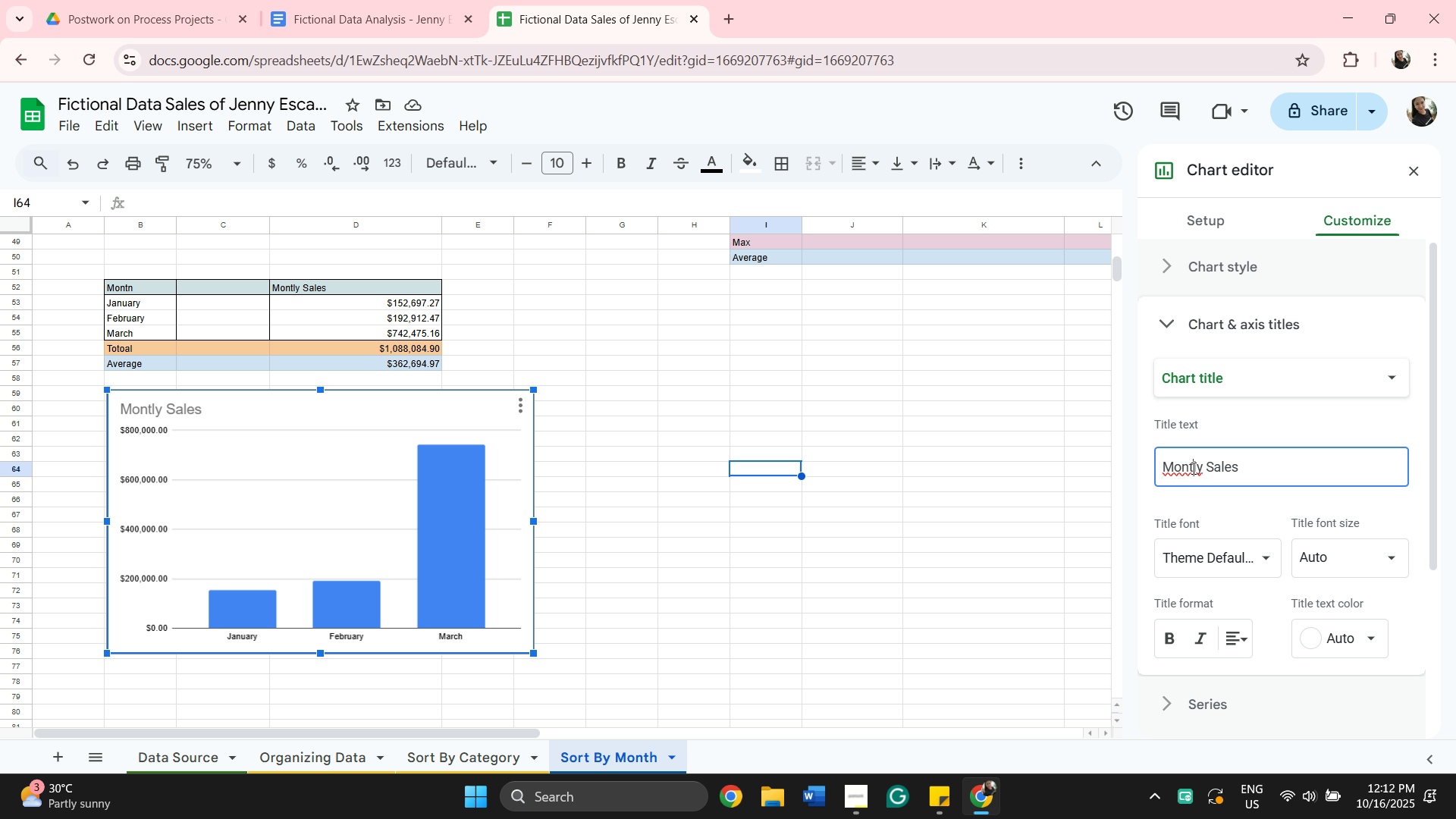 
key(ArrowLeft)
 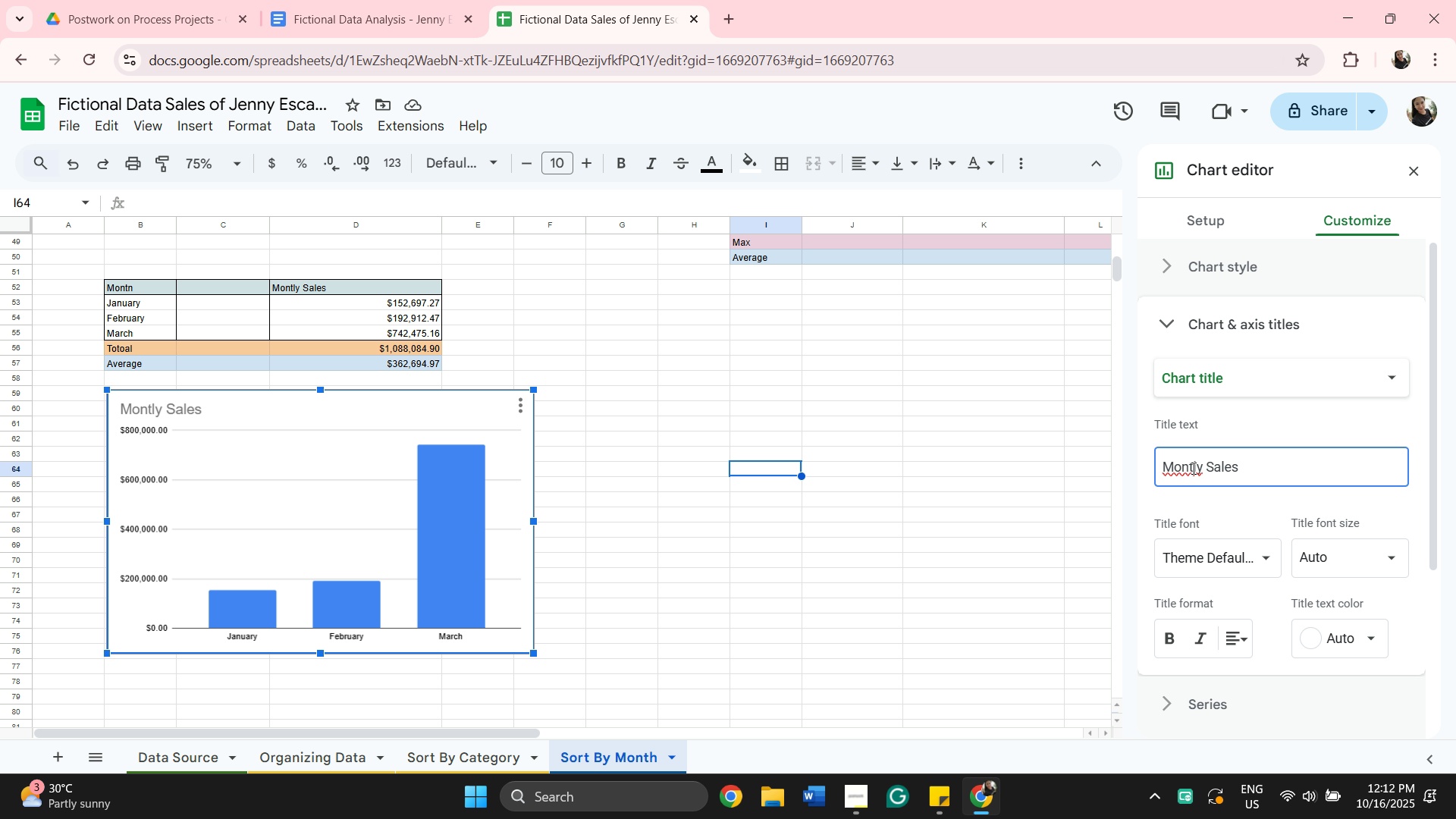 
key(H)
 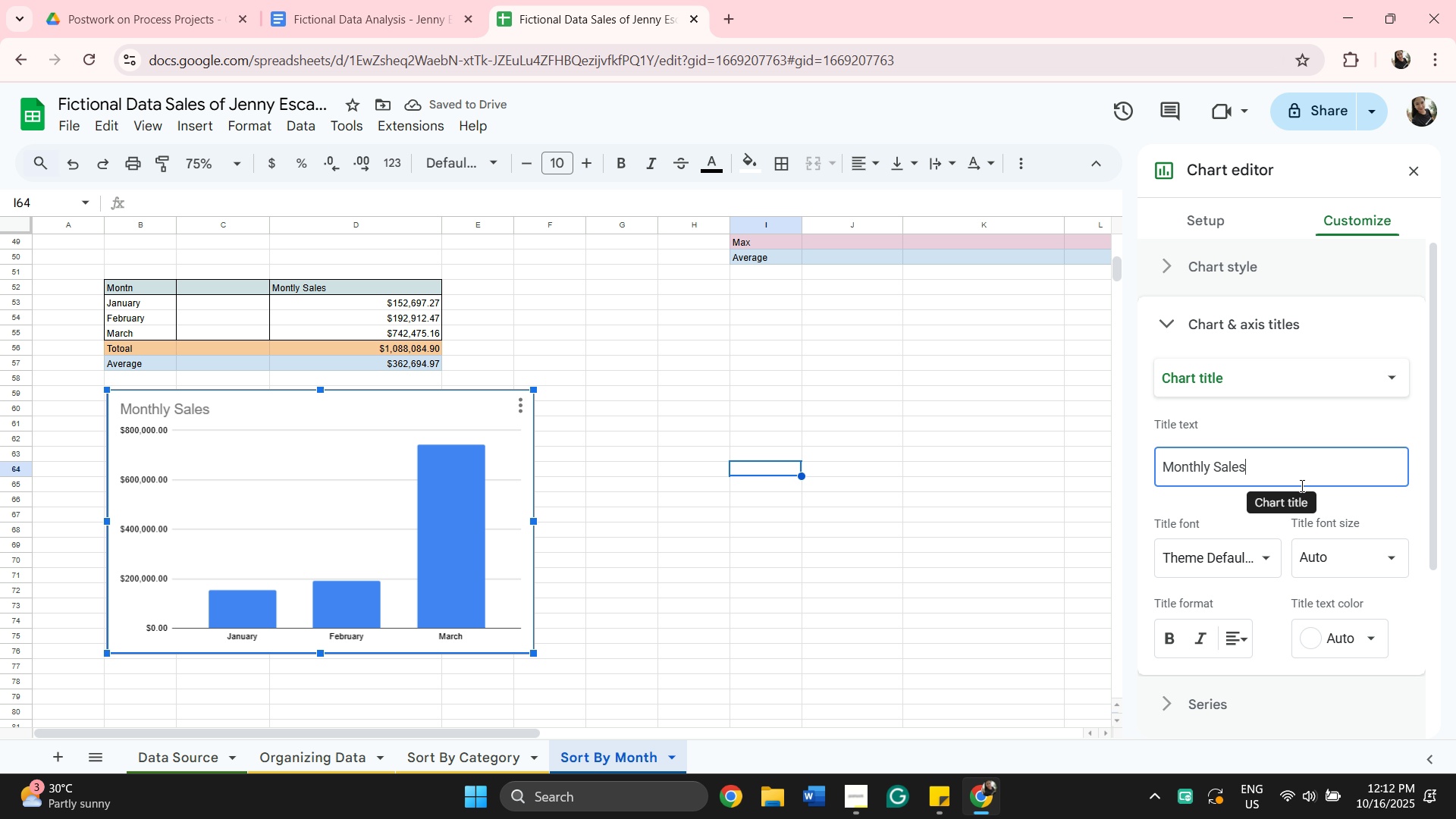 
wait(5.11)
 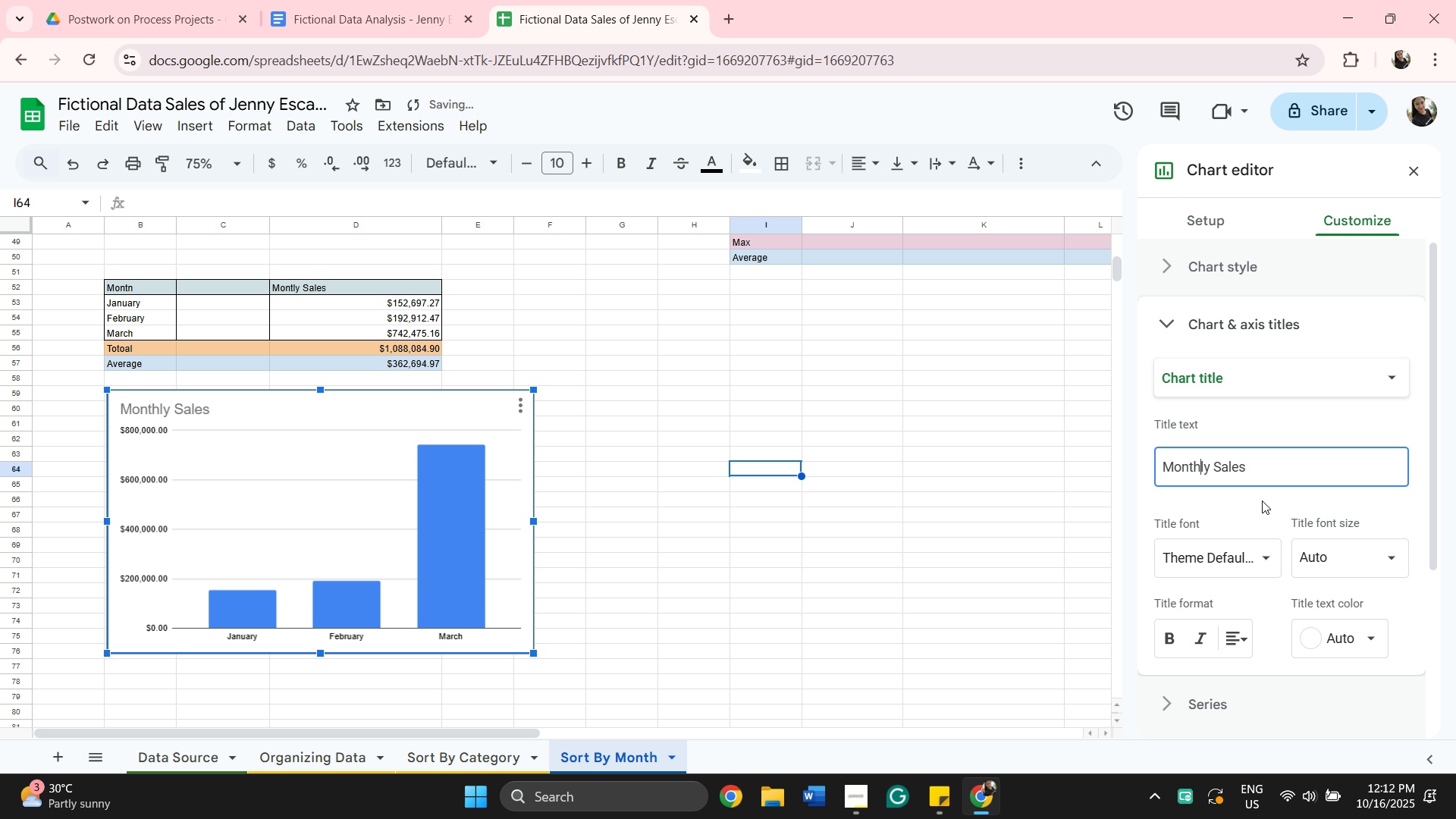 
key(Space)
 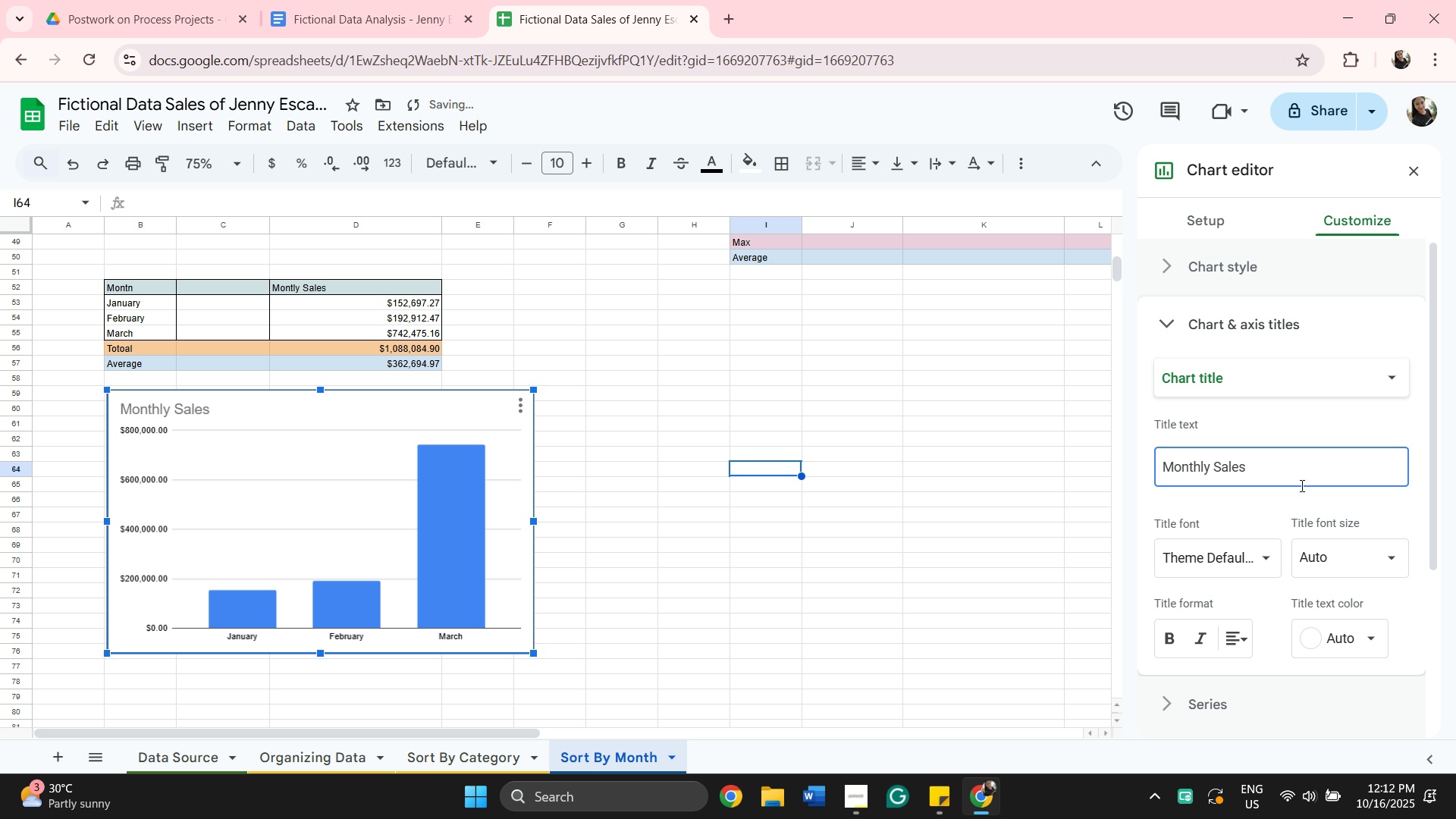 
key(Enter)
 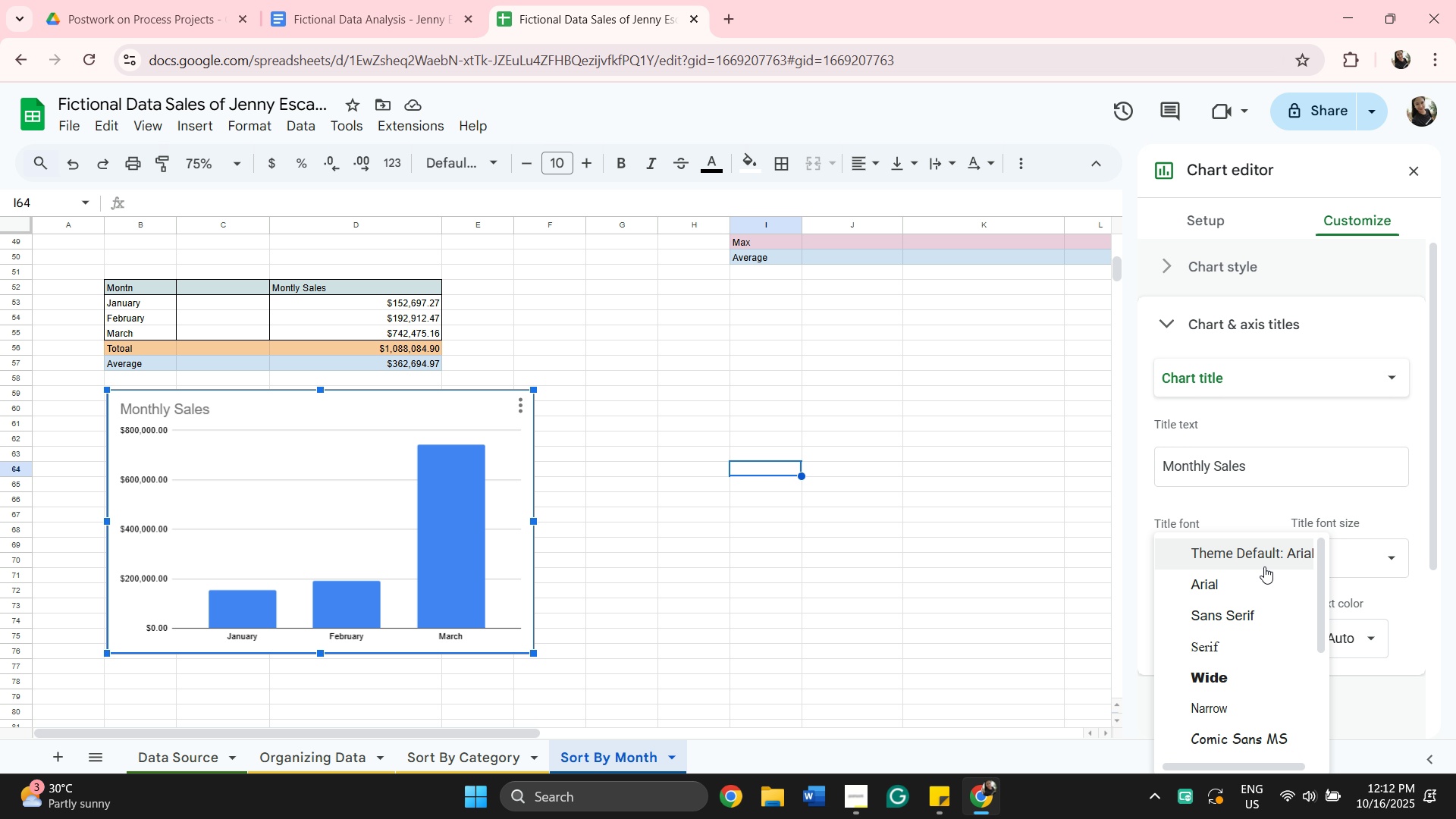 
wait(5.49)
 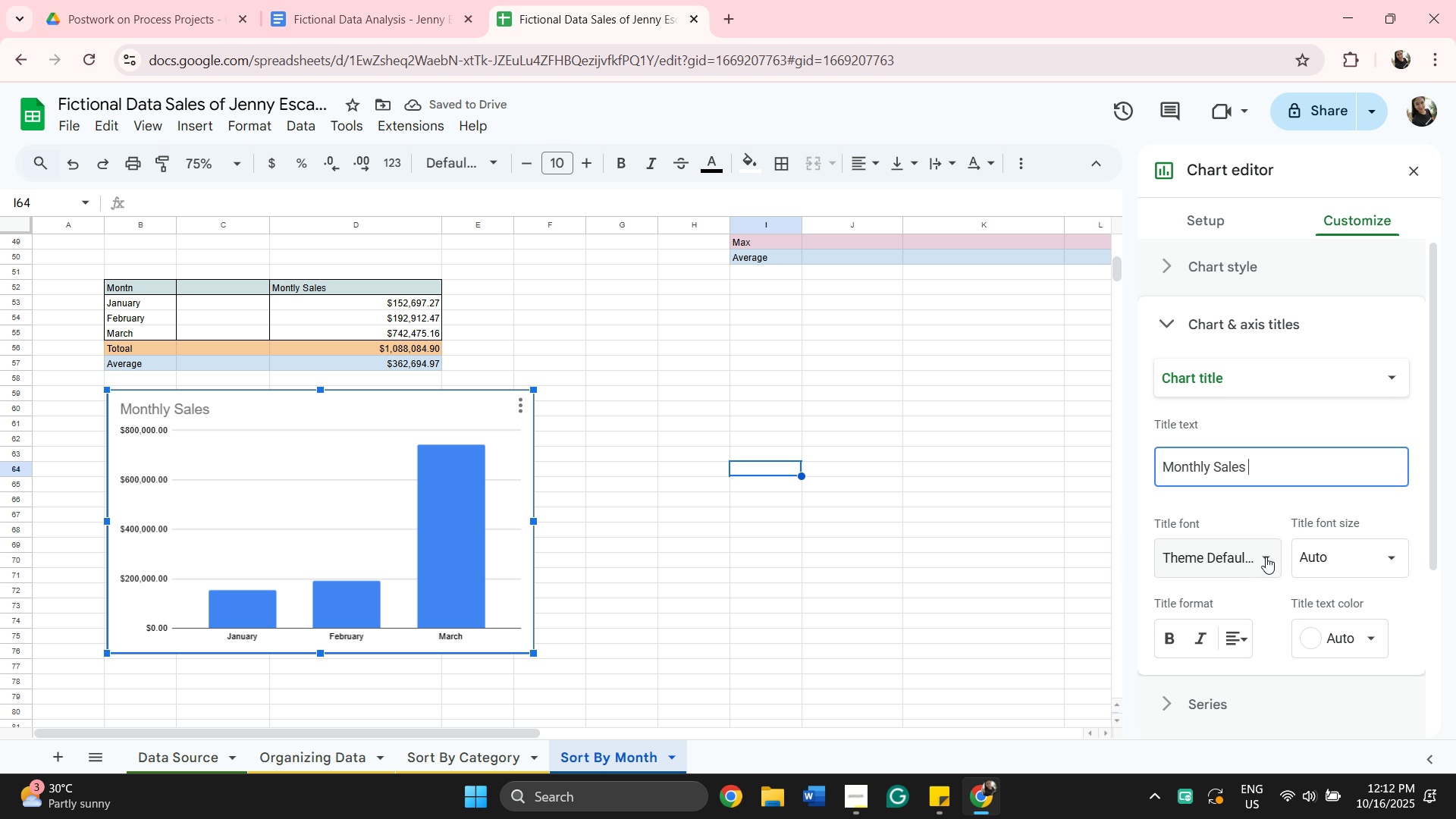 
left_click([1228, 640])
 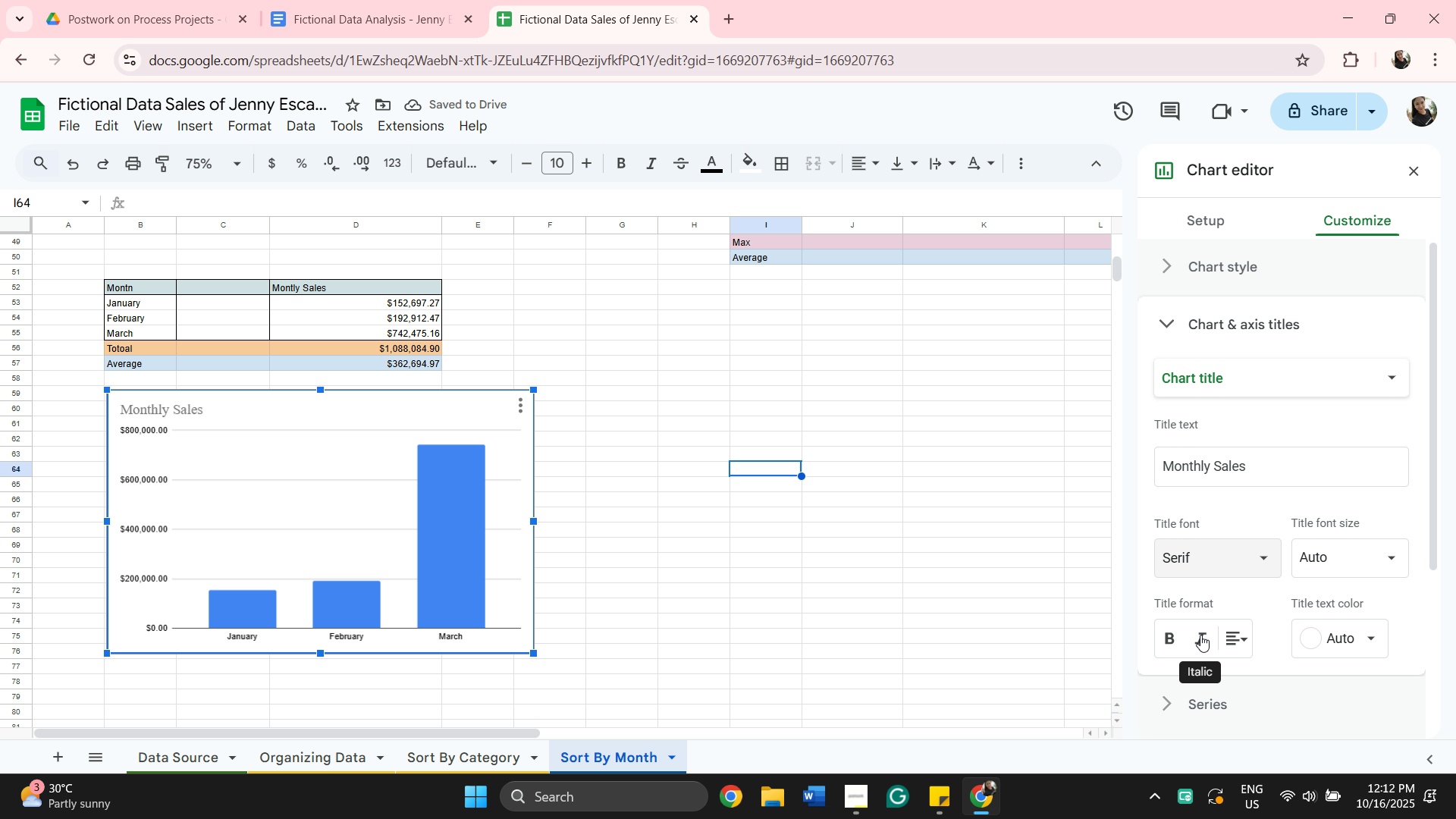 
wait(5.34)
 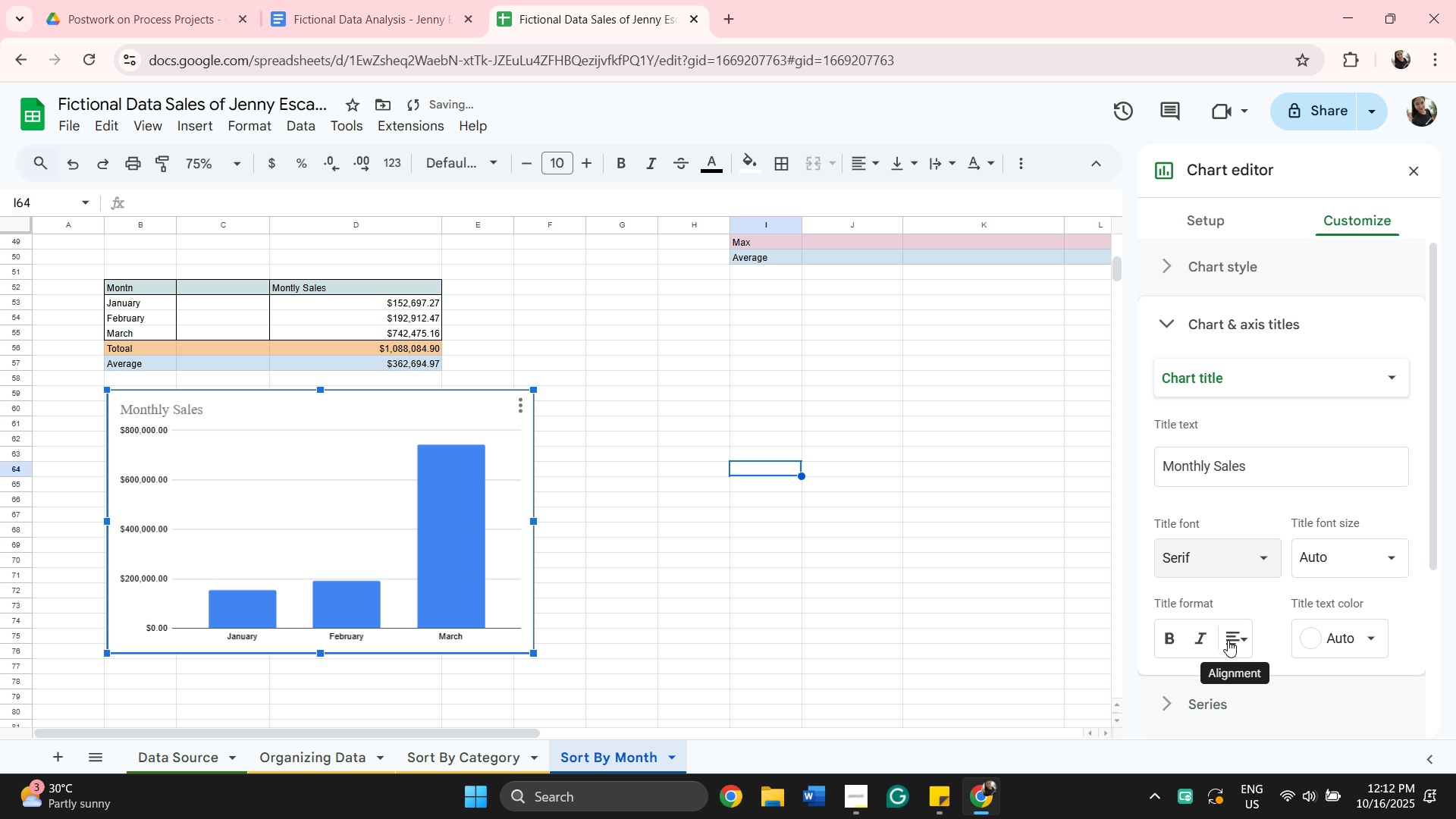 
left_click([1376, 642])
 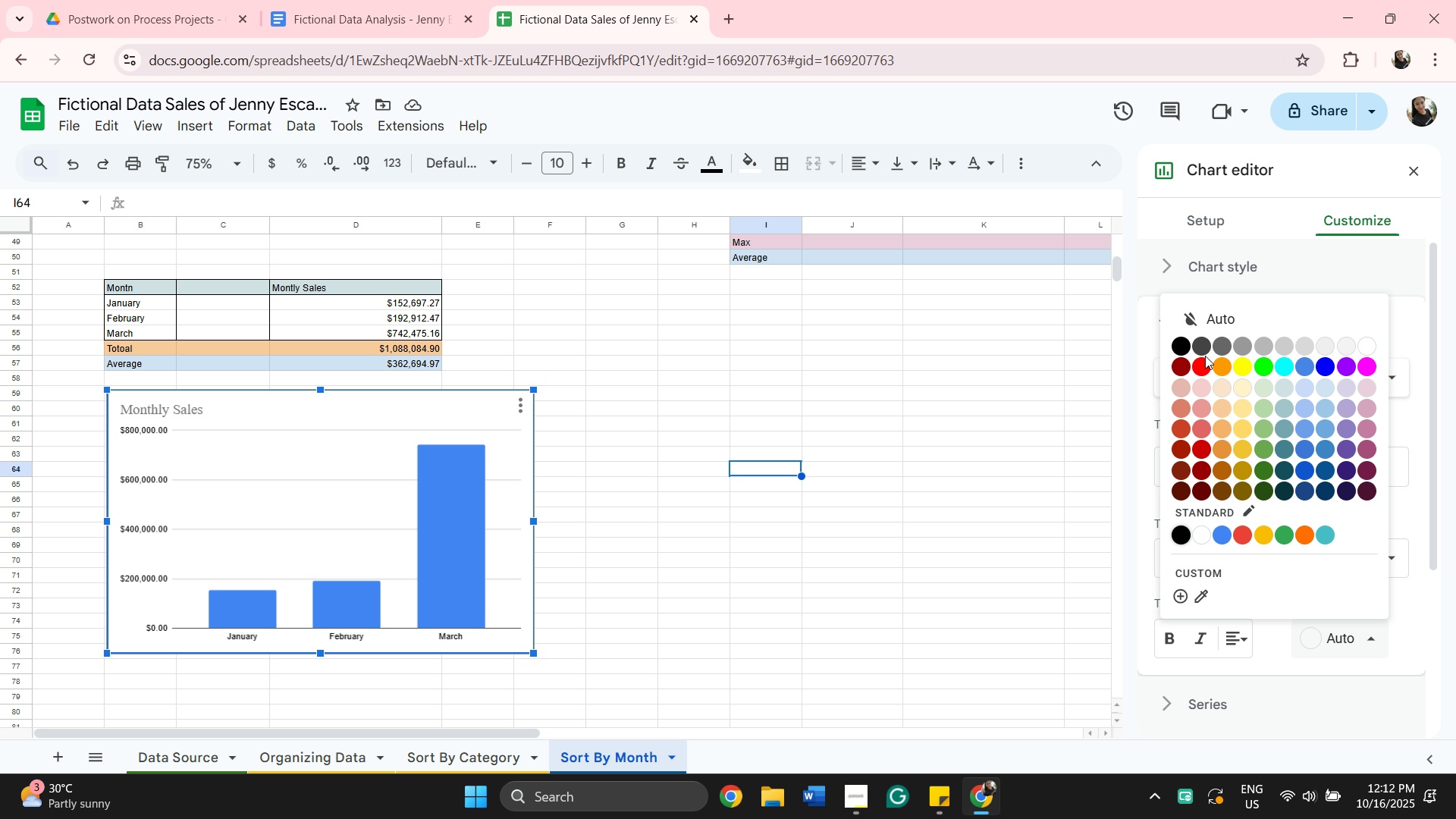 
left_click_drag(start_coordinate=[1206, 354], to_coordinate=[1201, 357])
 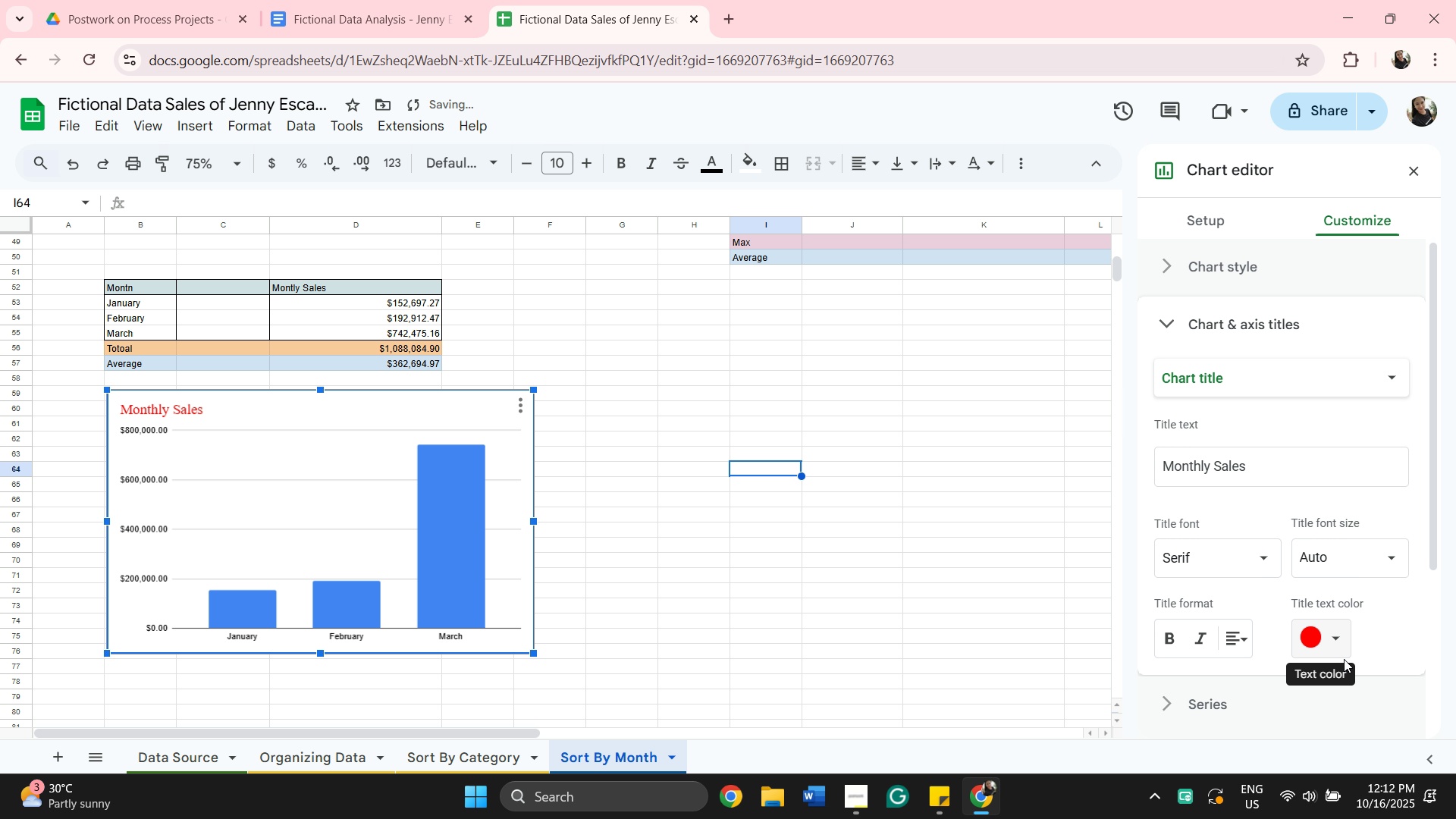 
left_click([1329, 635])
 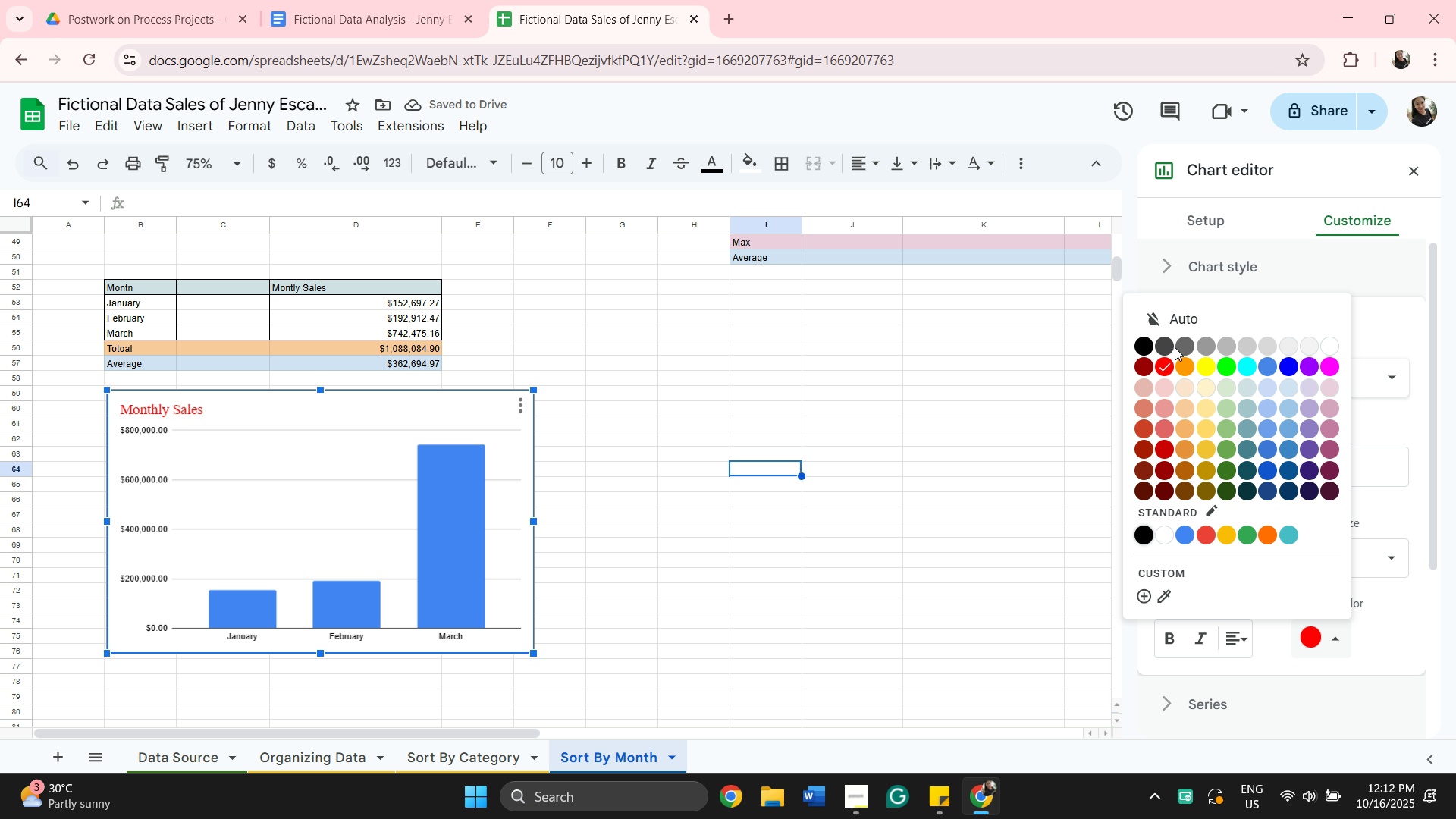 
mouse_move([1175, 362])
 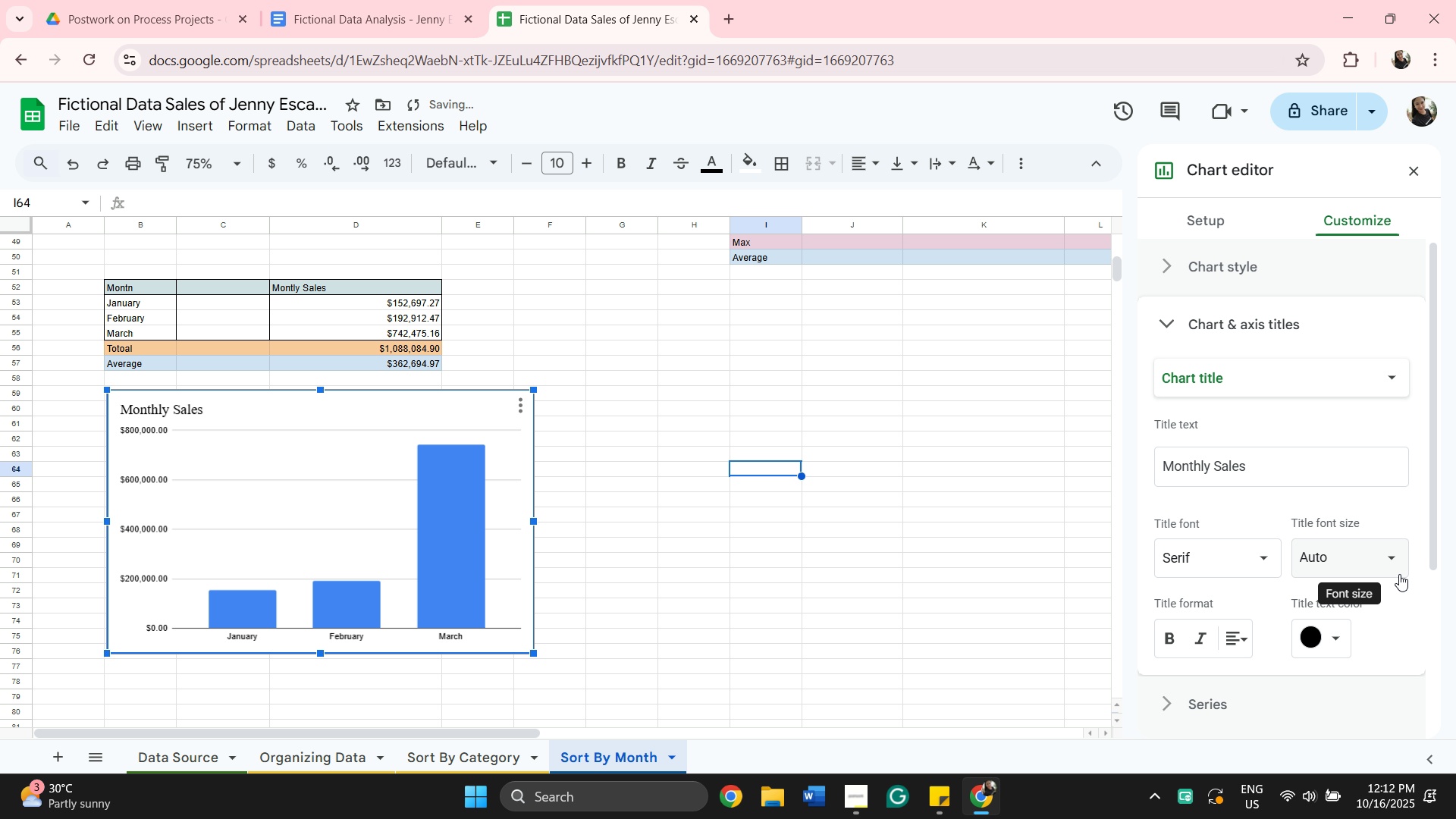 
wait(5.31)
 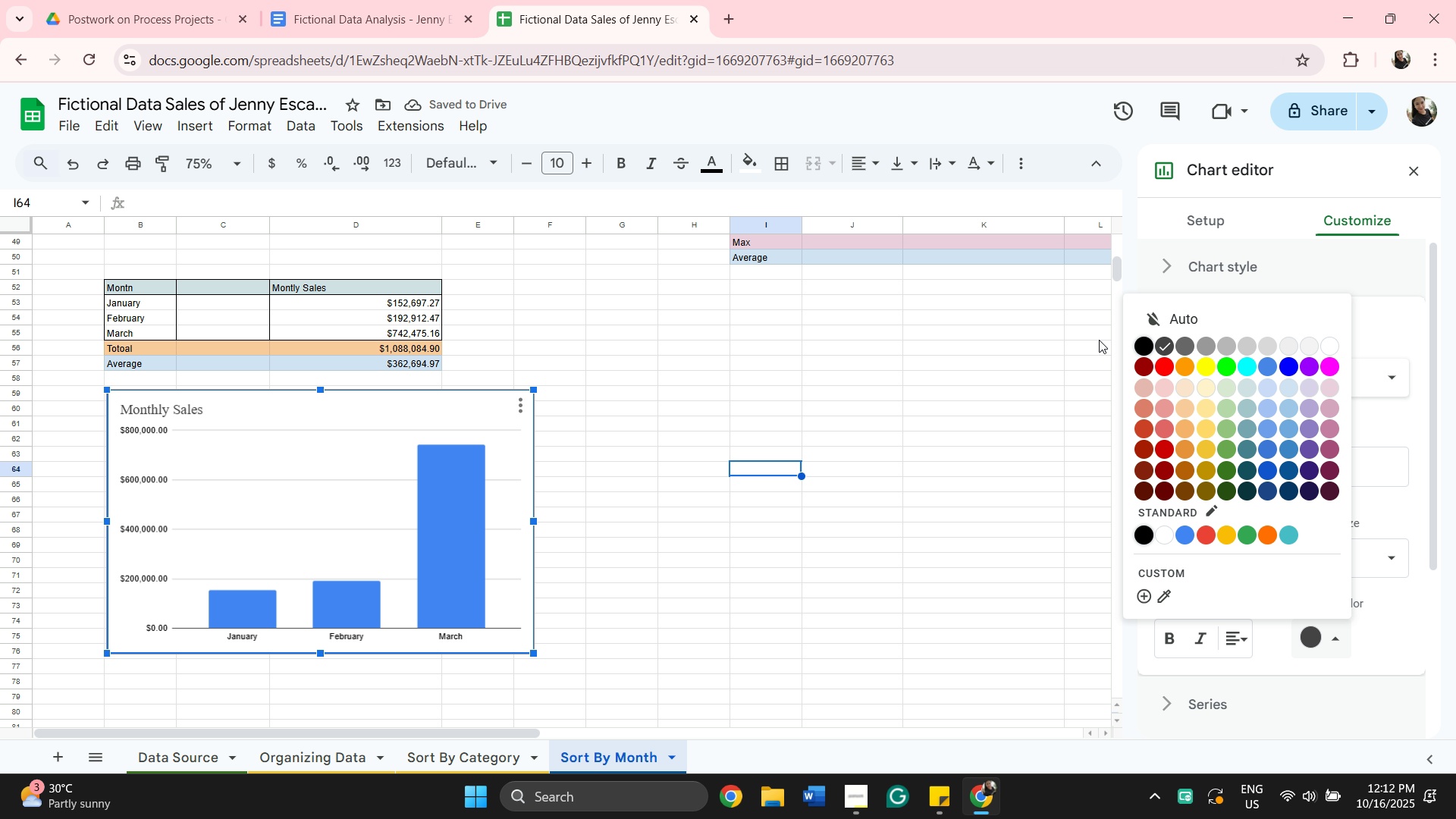 
left_click([1393, 563])
 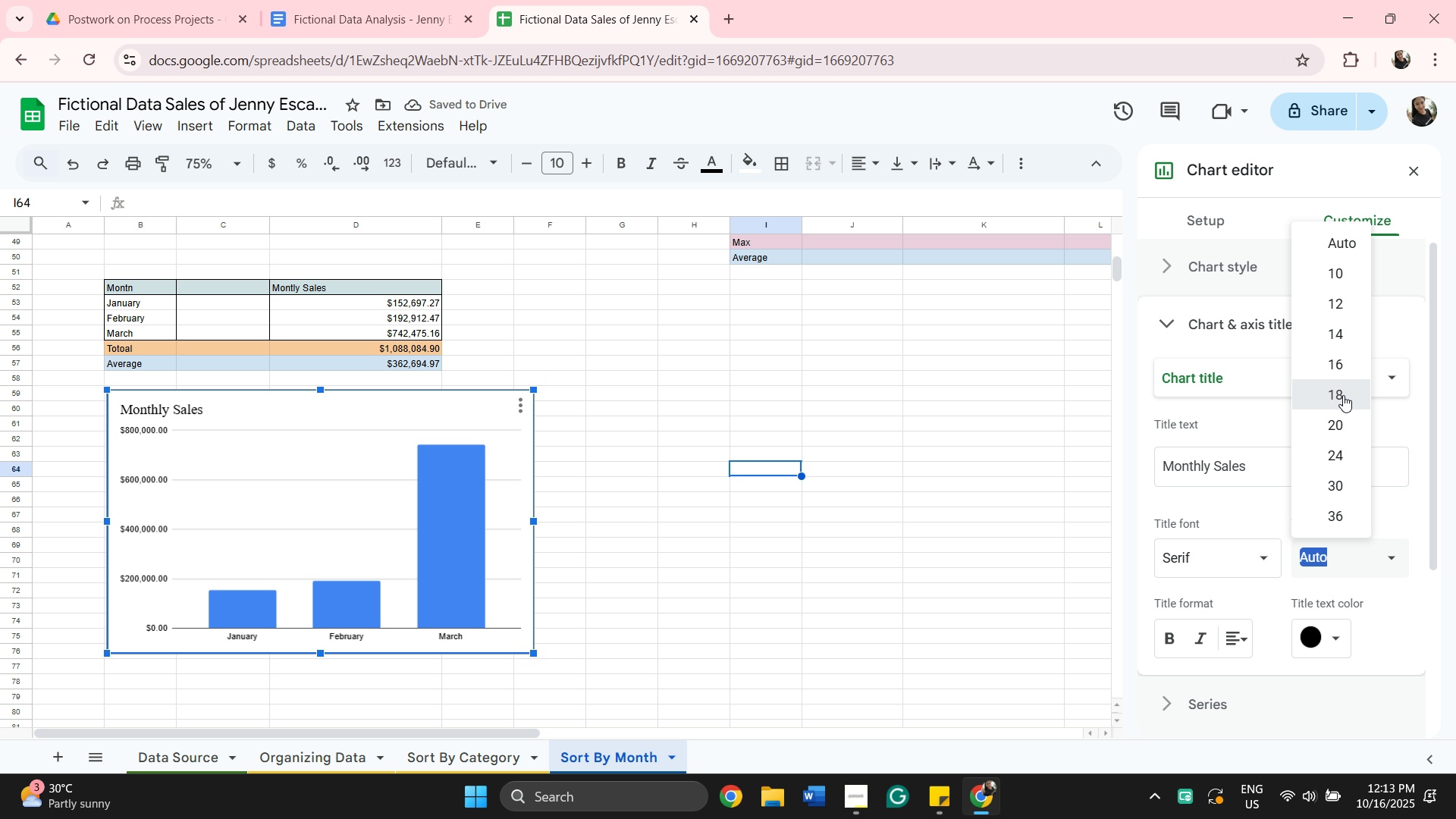 
left_click([1343, 395])
 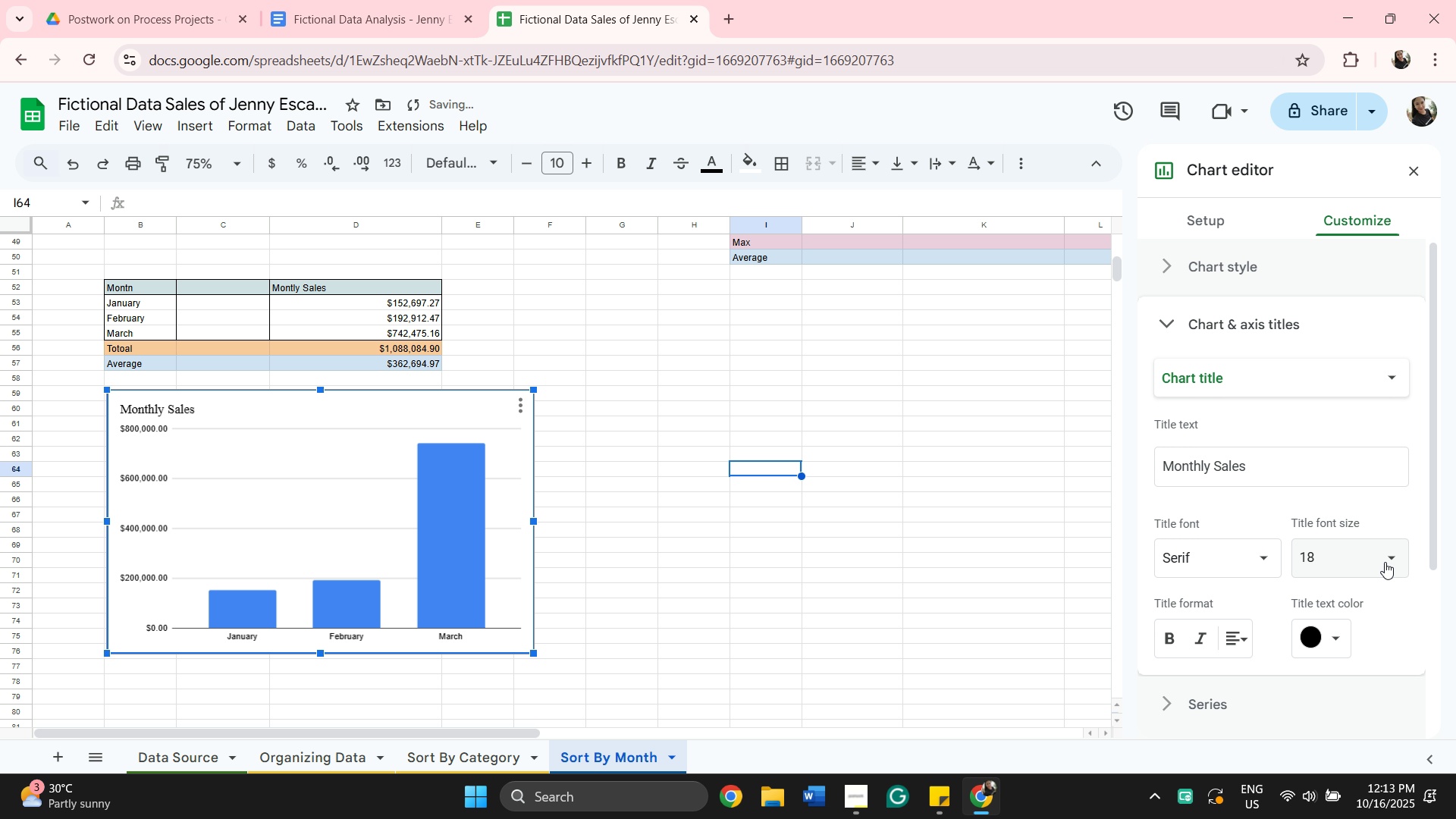 
left_click([1392, 565])
 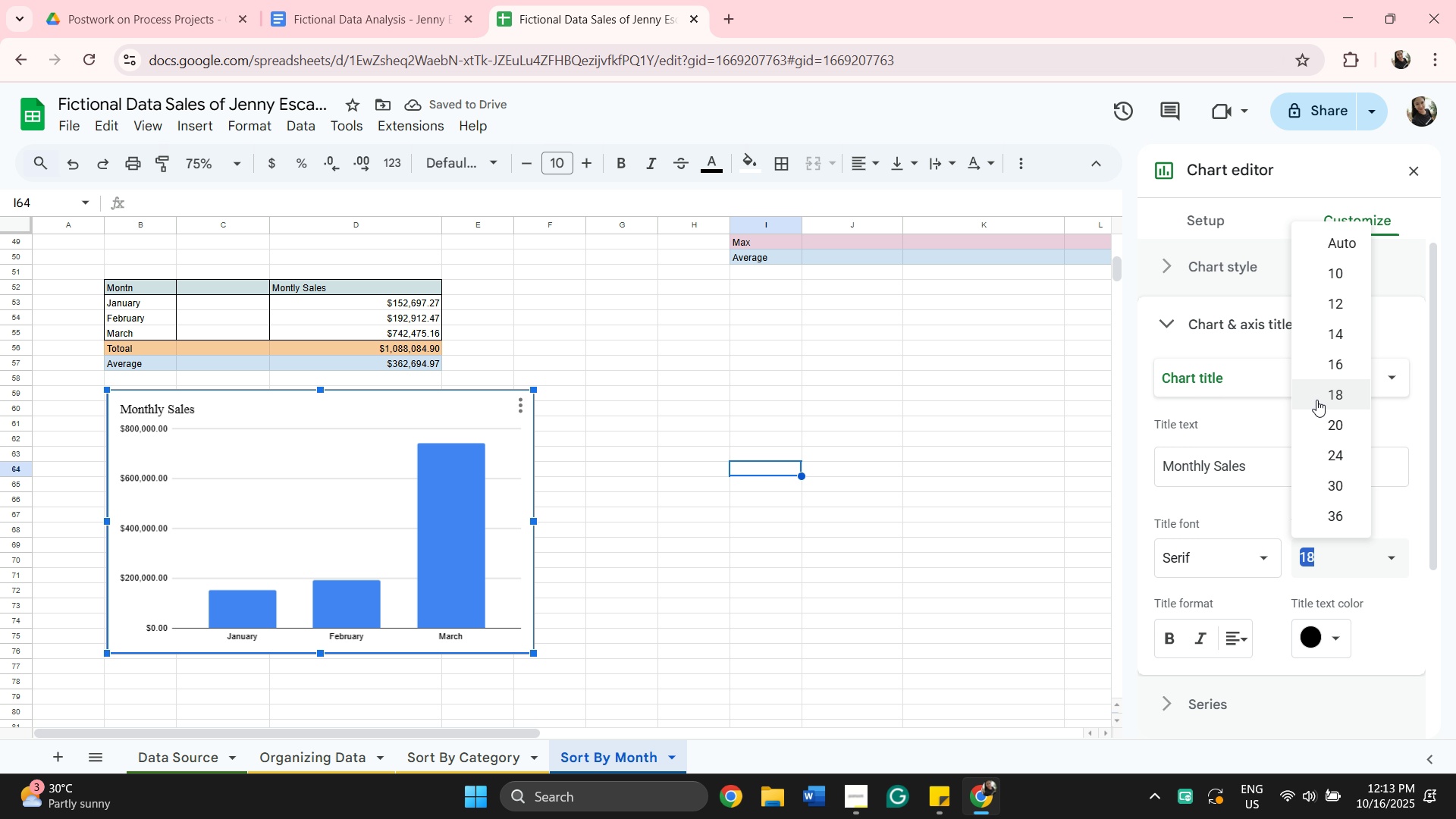 
left_click([1320, 397])
 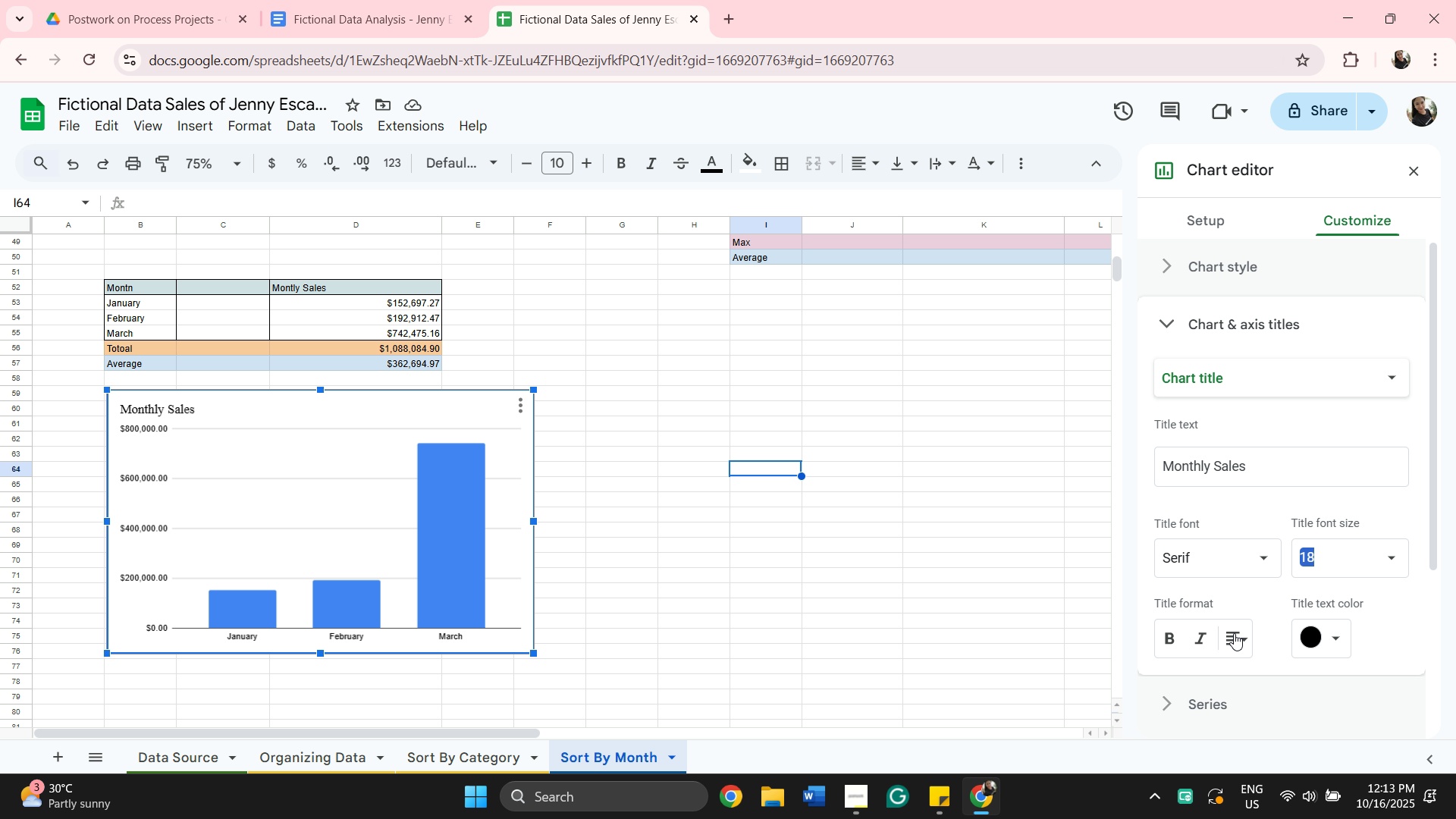 
left_click([1233, 635])
 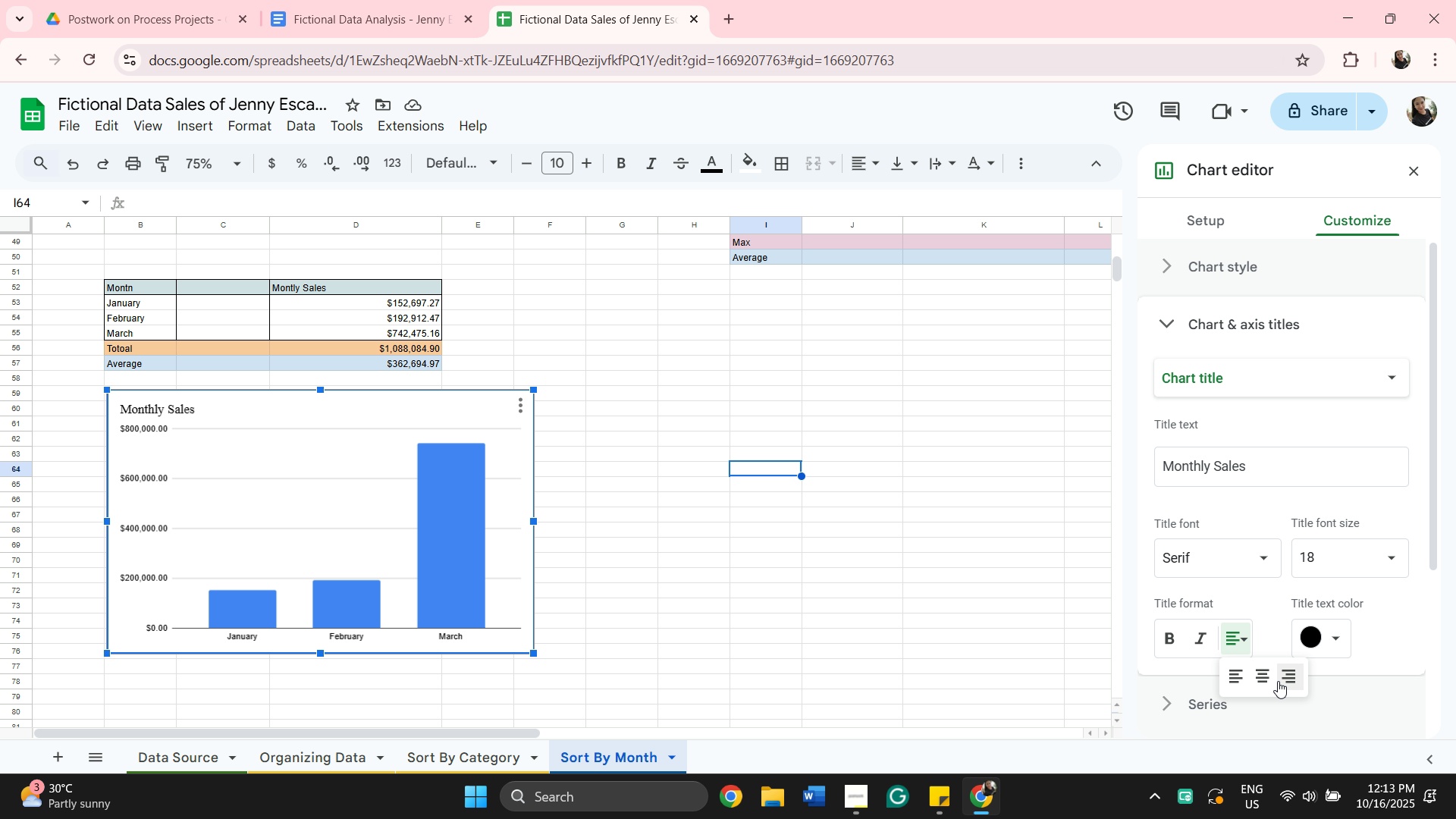 
mouse_move([1242, 687])
 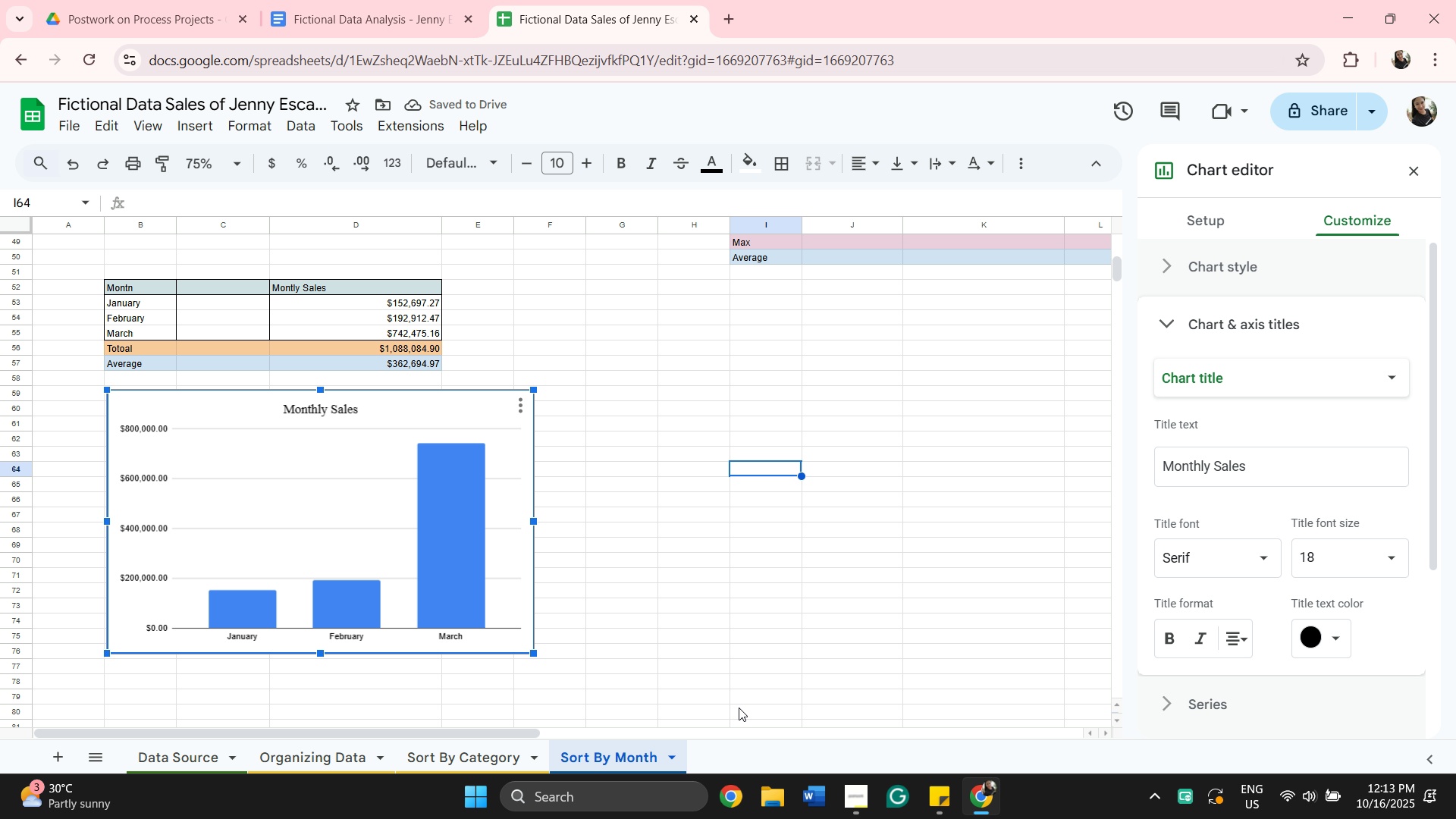 
scroll: coordinate [758, 701], scroll_direction: down, amount: 3.0
 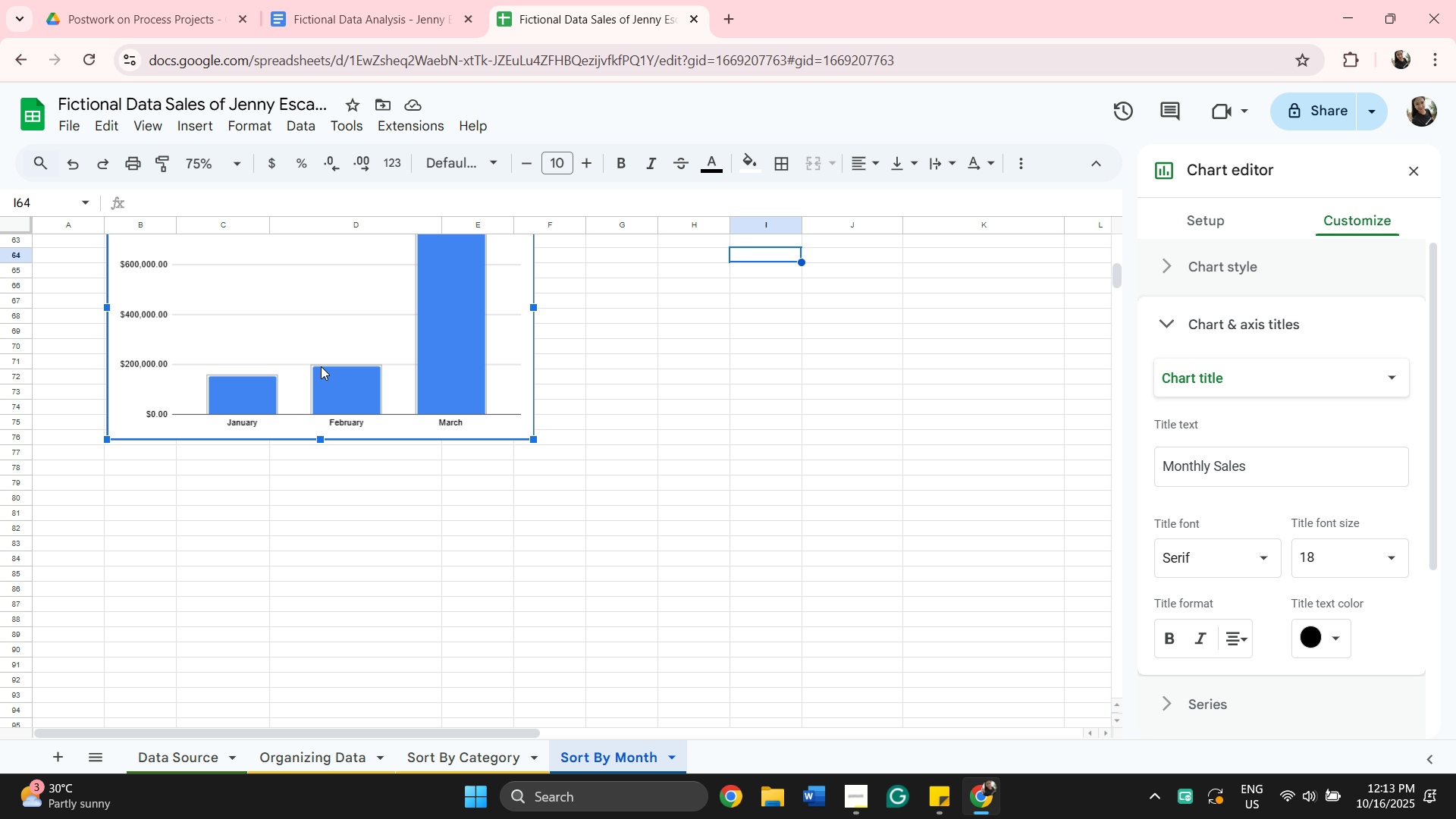 
left_click_drag(start_coordinate=[455, 368], to_coordinate=[449, 371])
 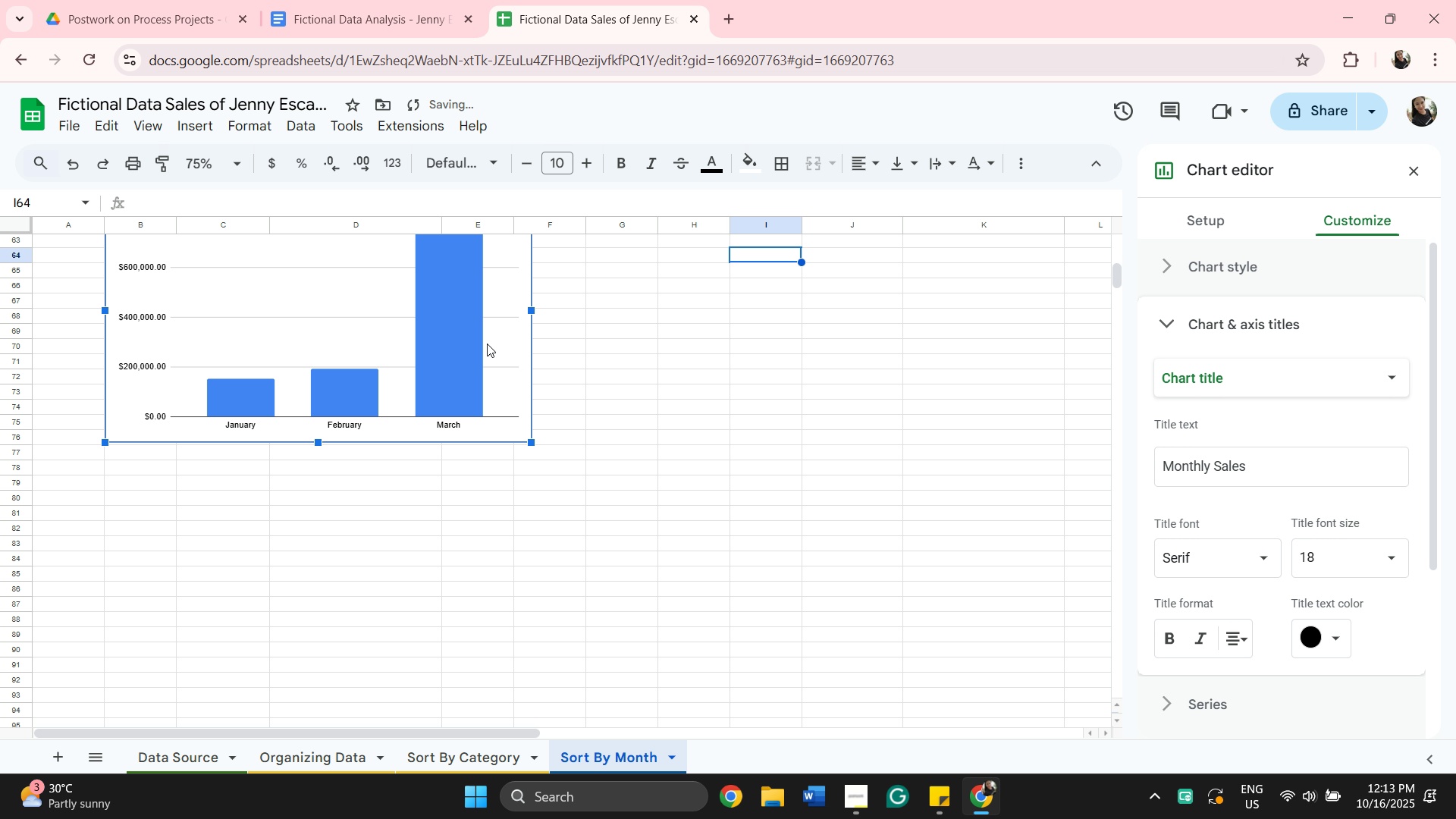 
left_click([487, 344])
 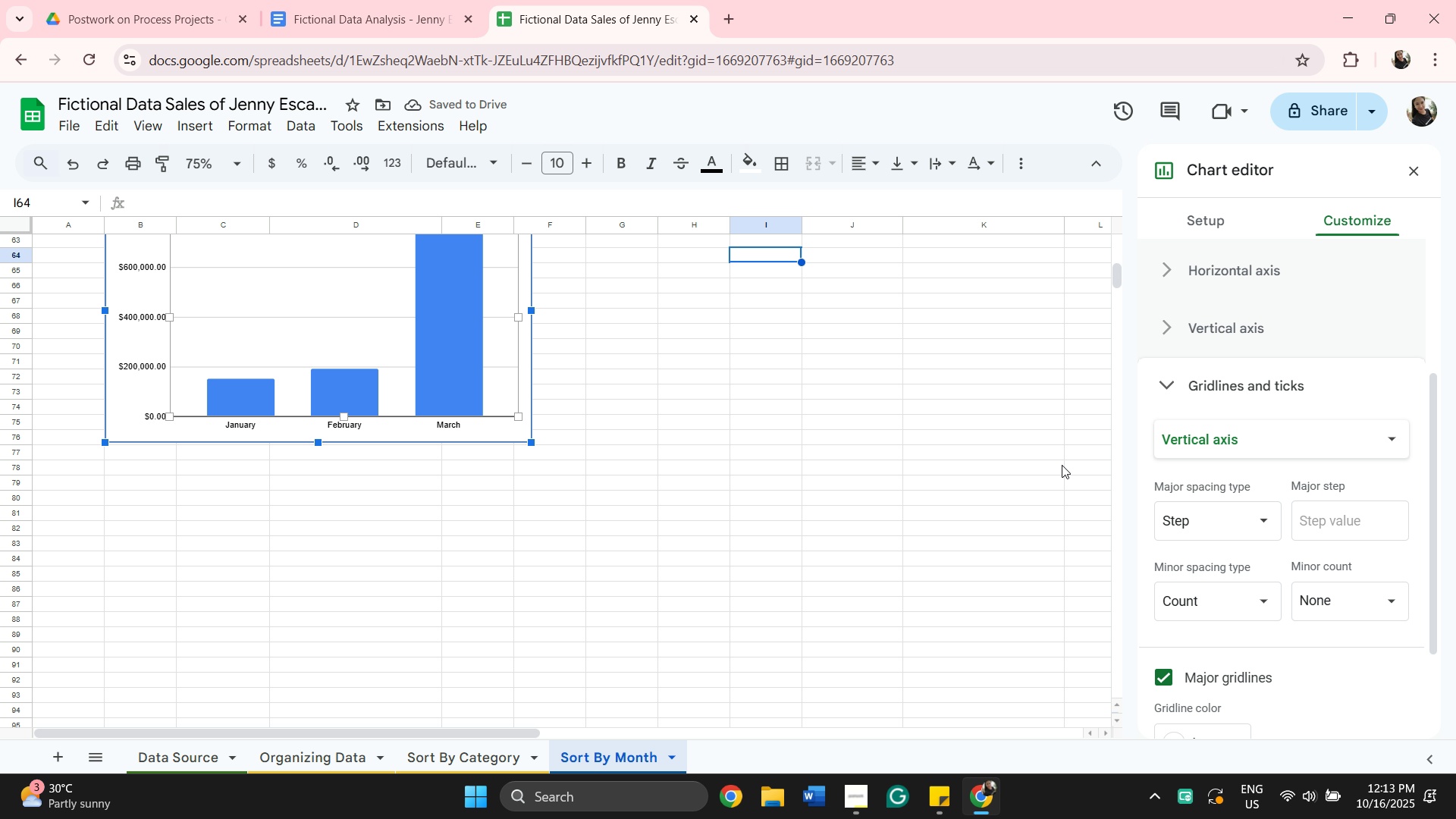 
scroll: coordinate [1417, 541], scroll_direction: down, amount: 12.0
 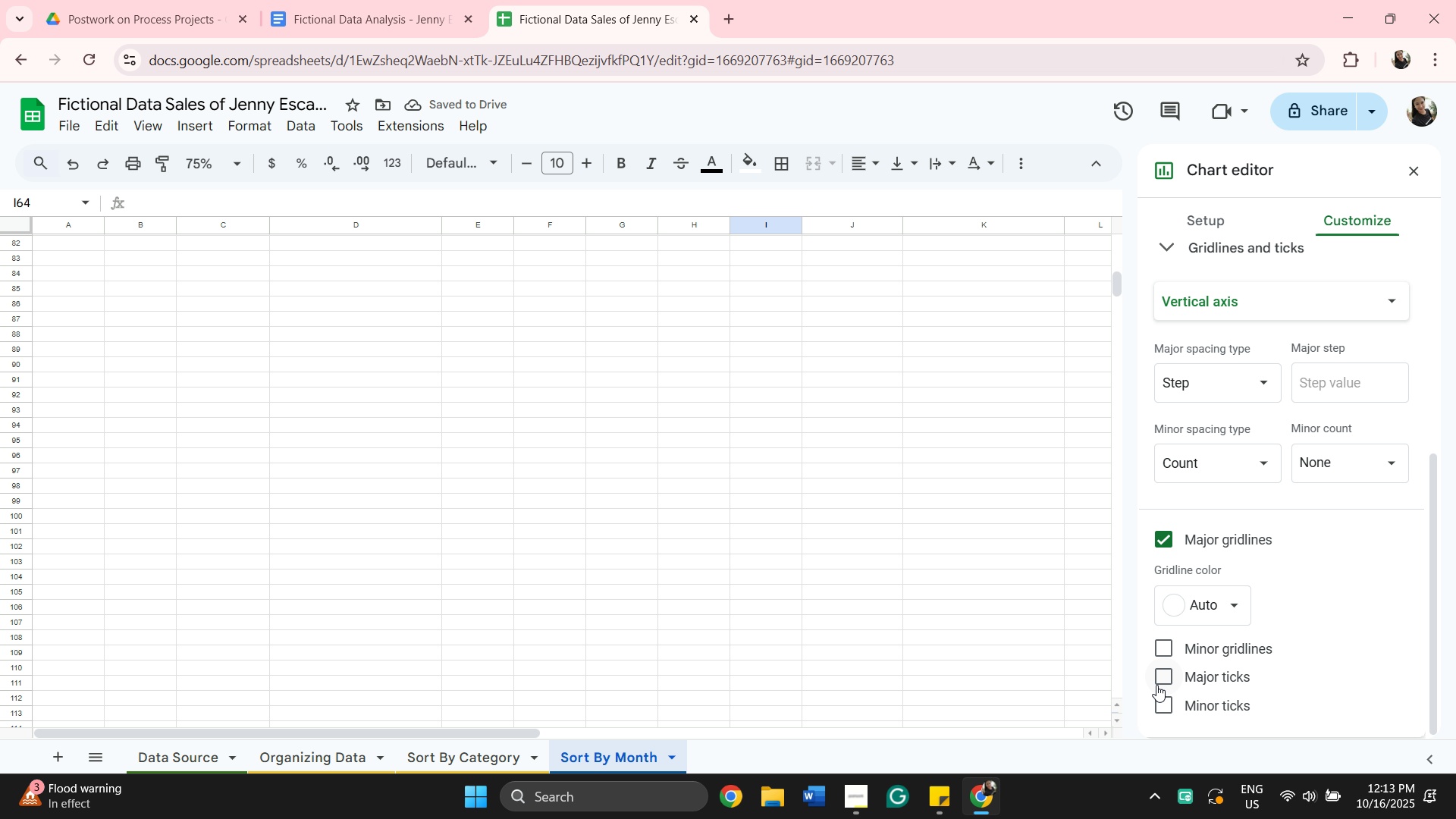 
mouse_move([1192, 668])
 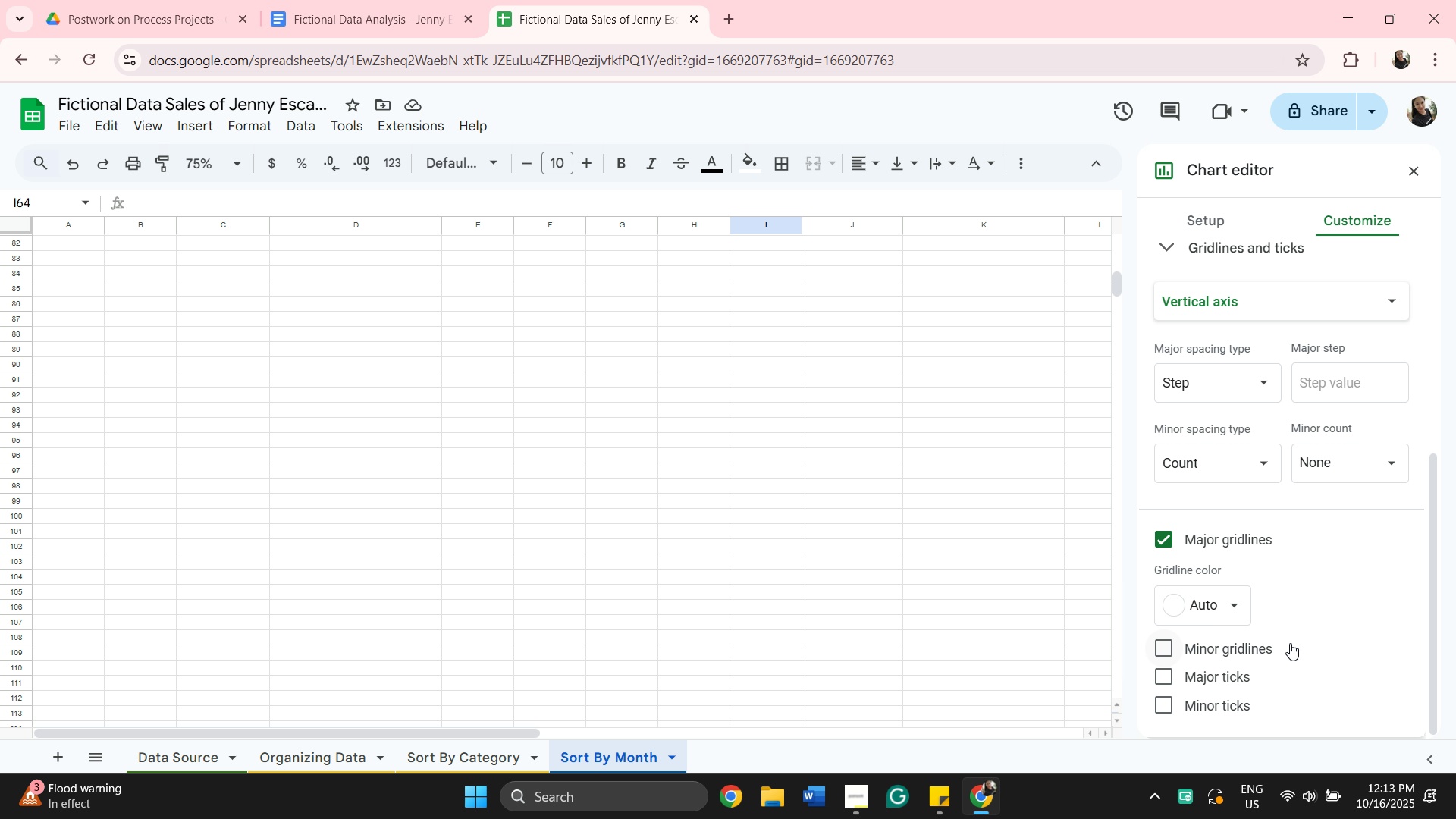 
scroll: coordinate [607, 632], scroll_direction: up, amount: 16.0
 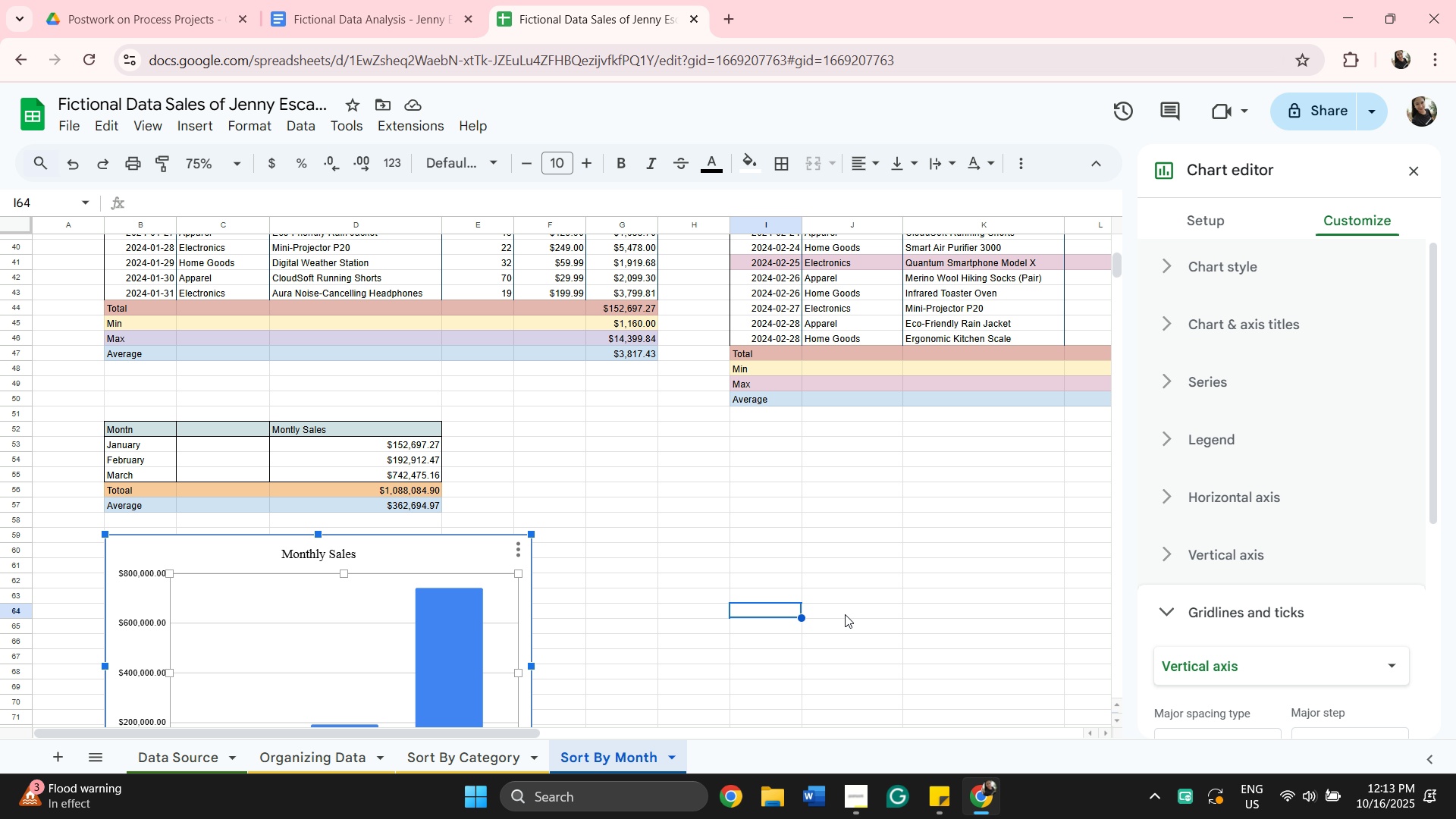 
scroll: coordinate [845, 614], scroll_direction: down, amount: 1.0
 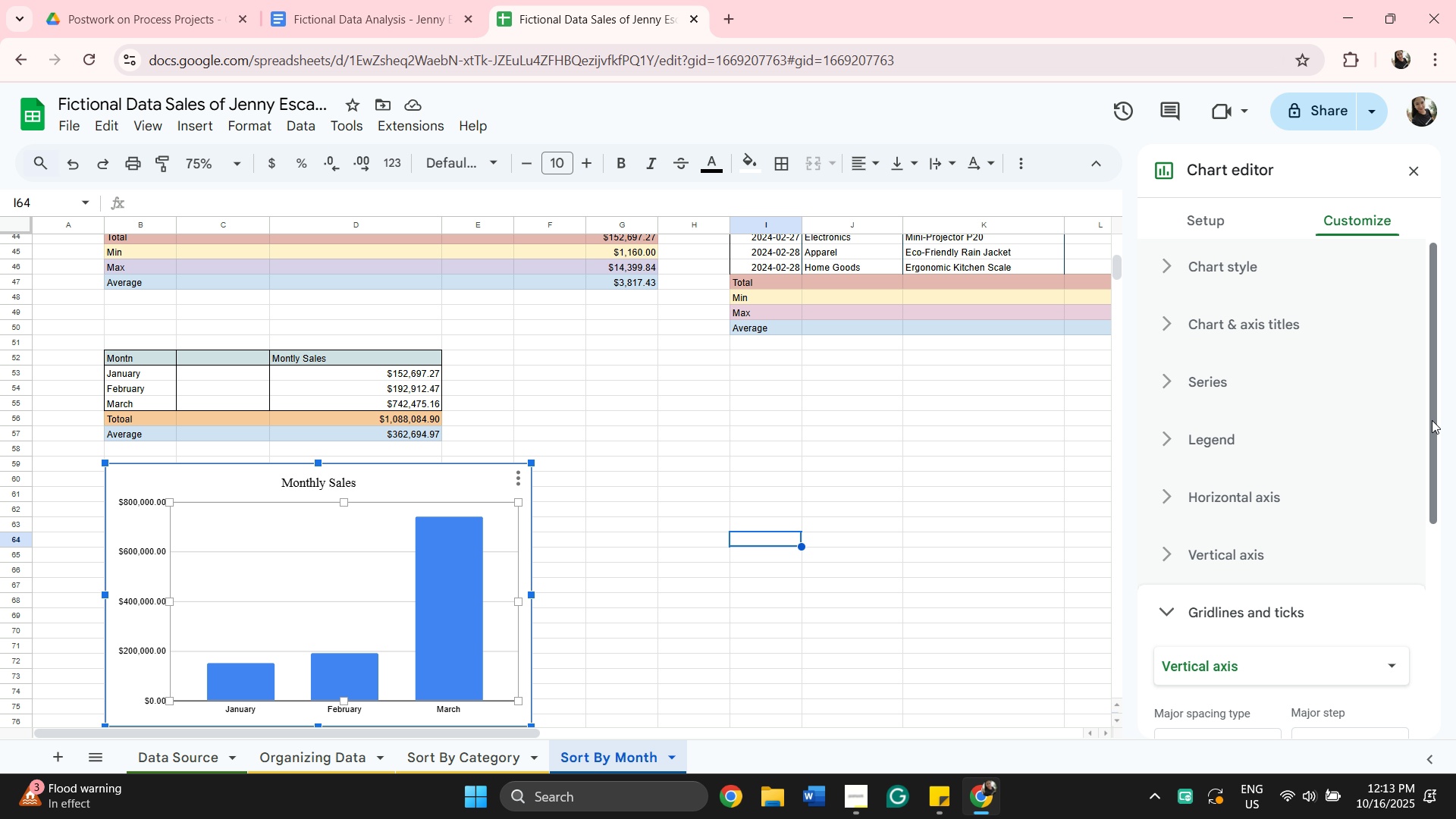 
left_click_drag(start_coordinate=[1433, 417], to_coordinate=[1455, 689])
 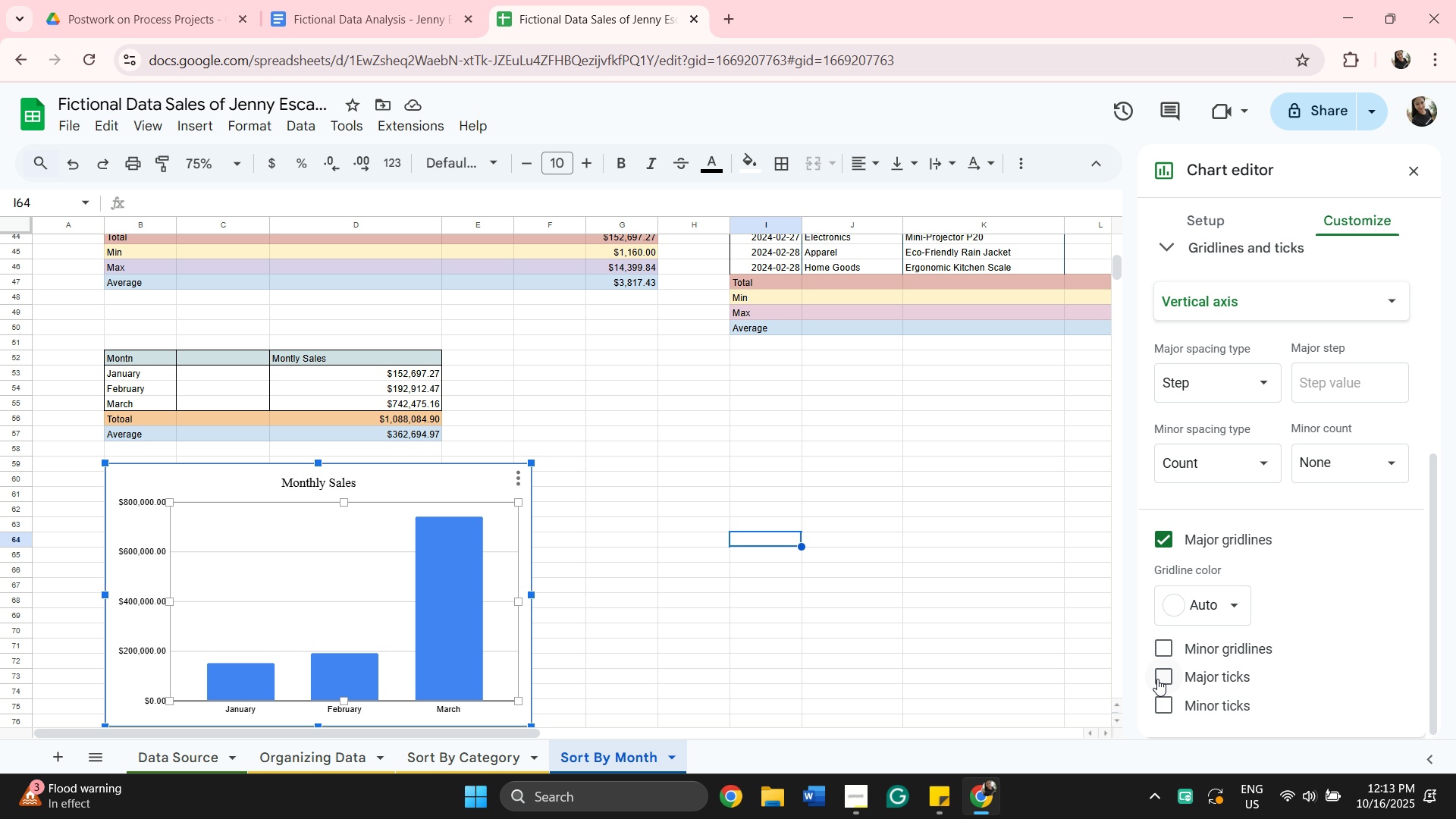 
left_click([1157, 679])
 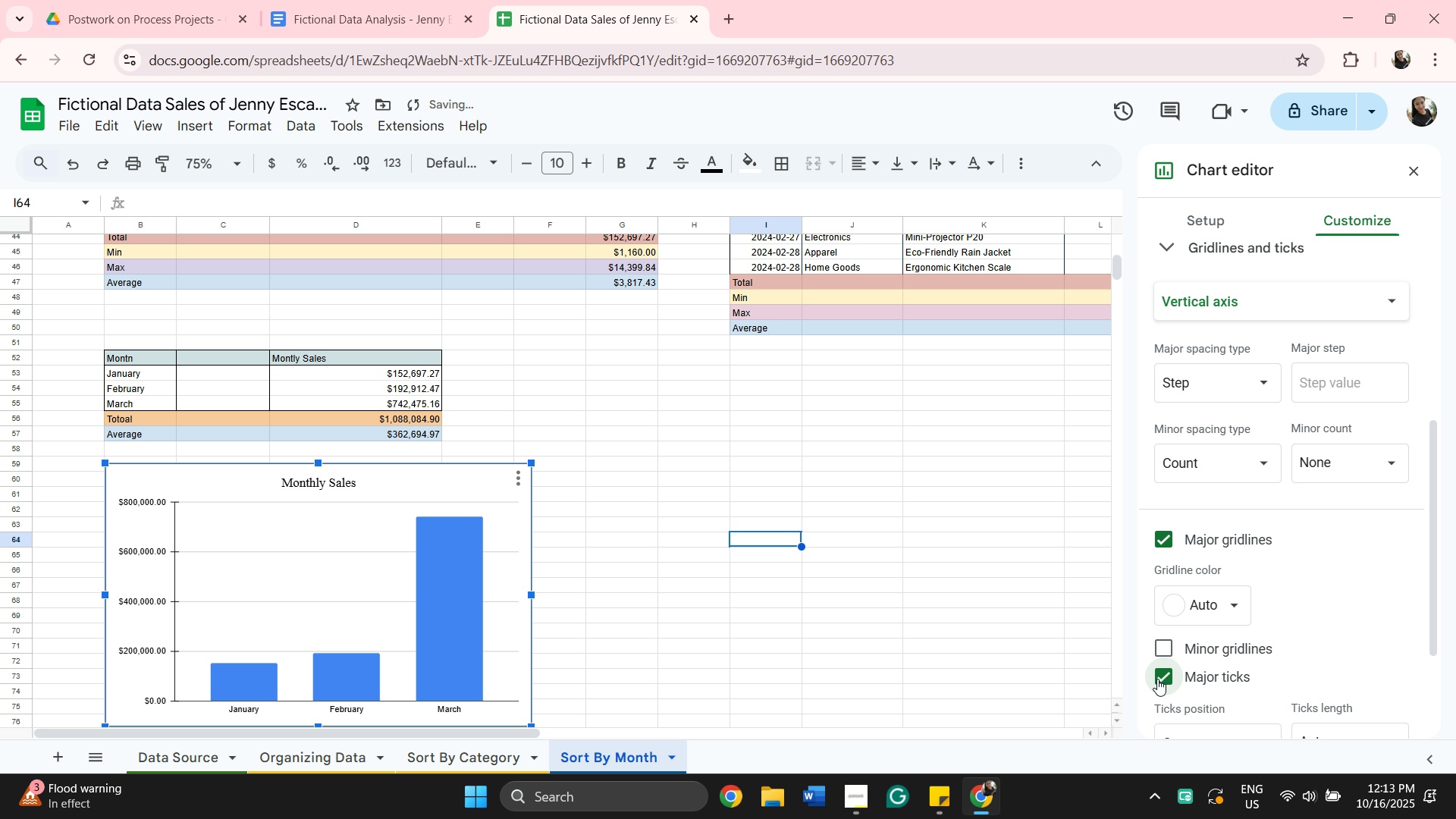 
left_click([1157, 679])
 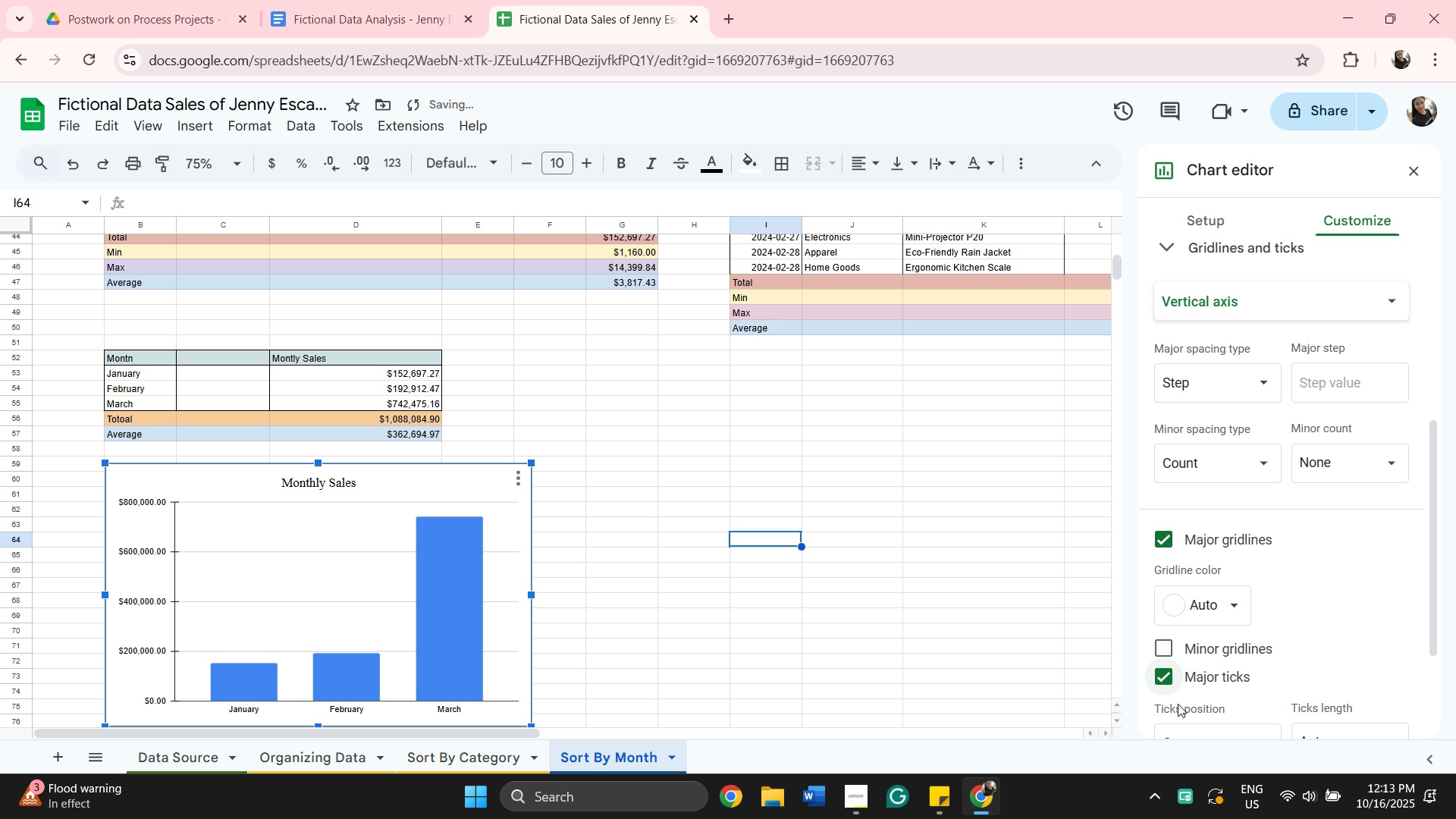 
scroll: coordinate [1181, 696], scroll_direction: down, amount: 2.0
 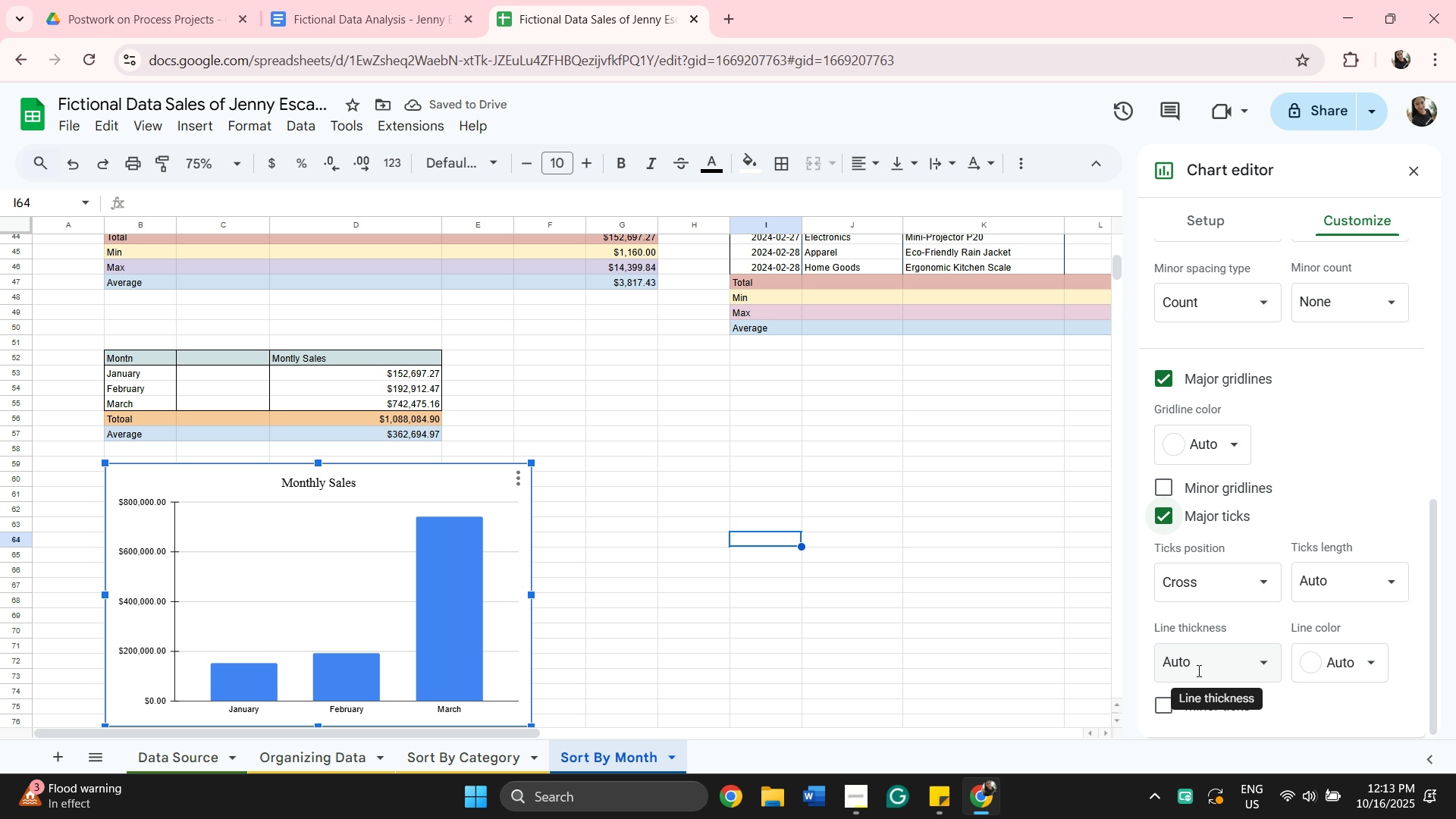 
mouse_move([1264, 654])
 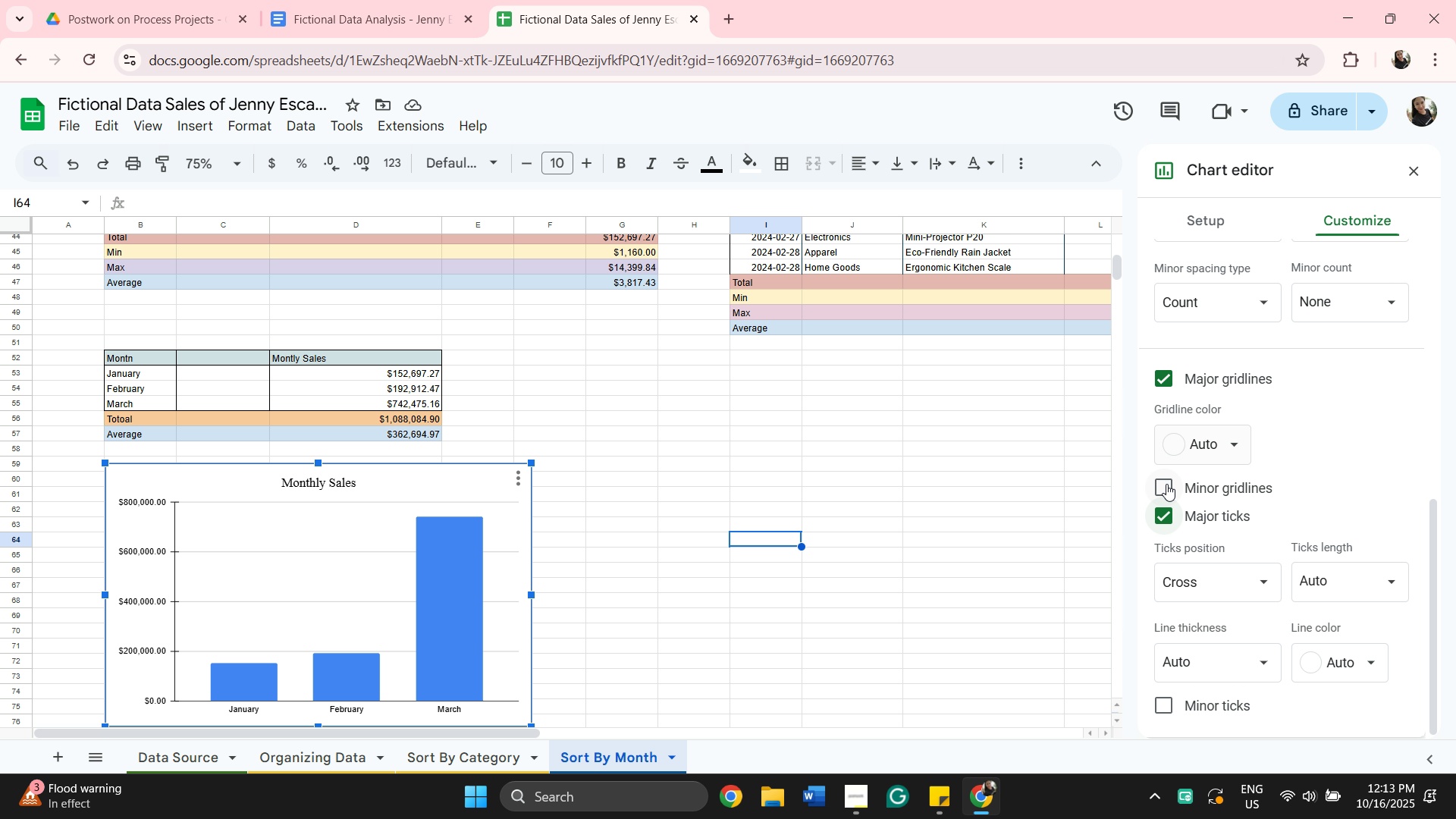 
left_click([1166, 484])
 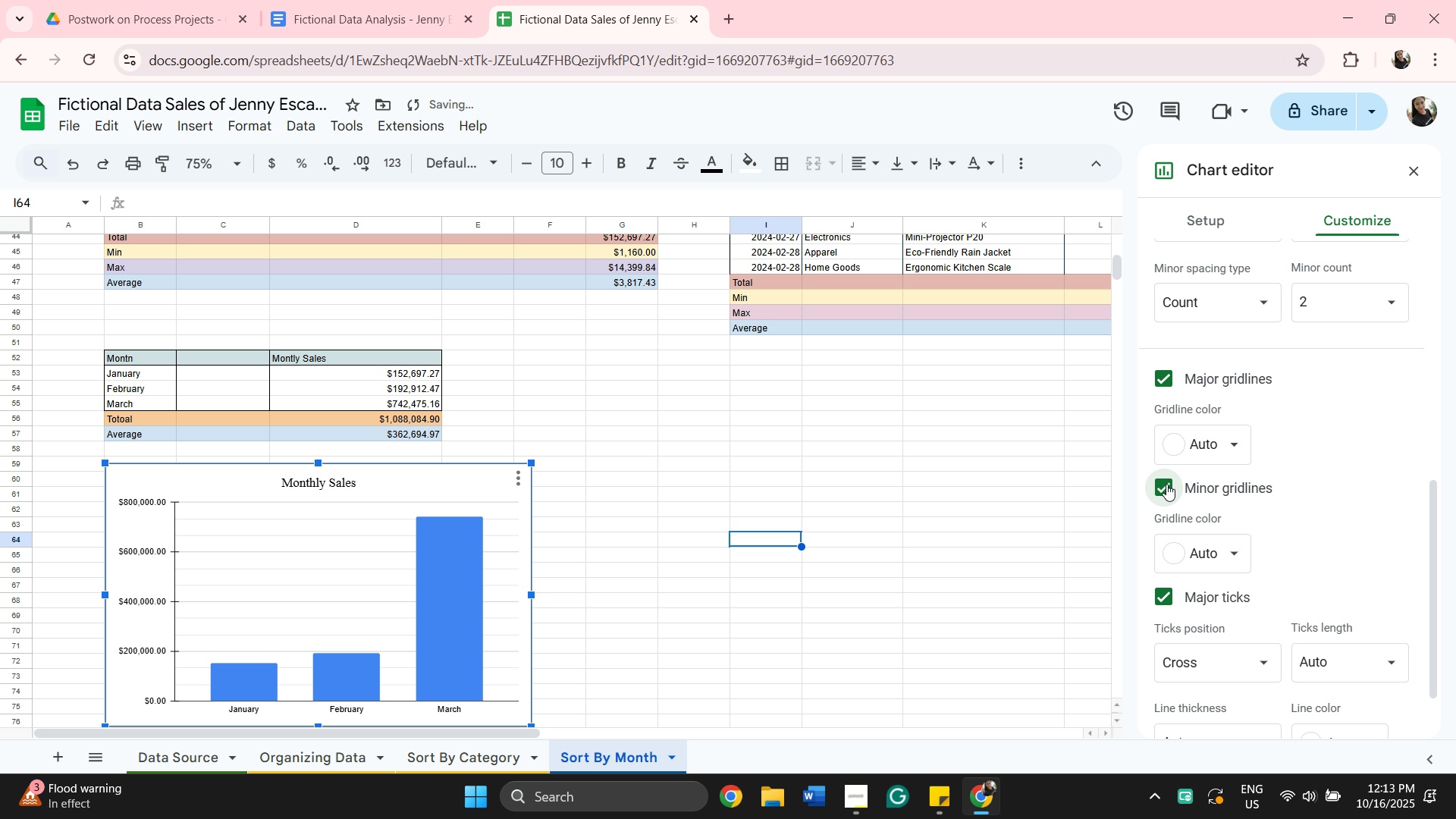 
left_click([1166, 484])
 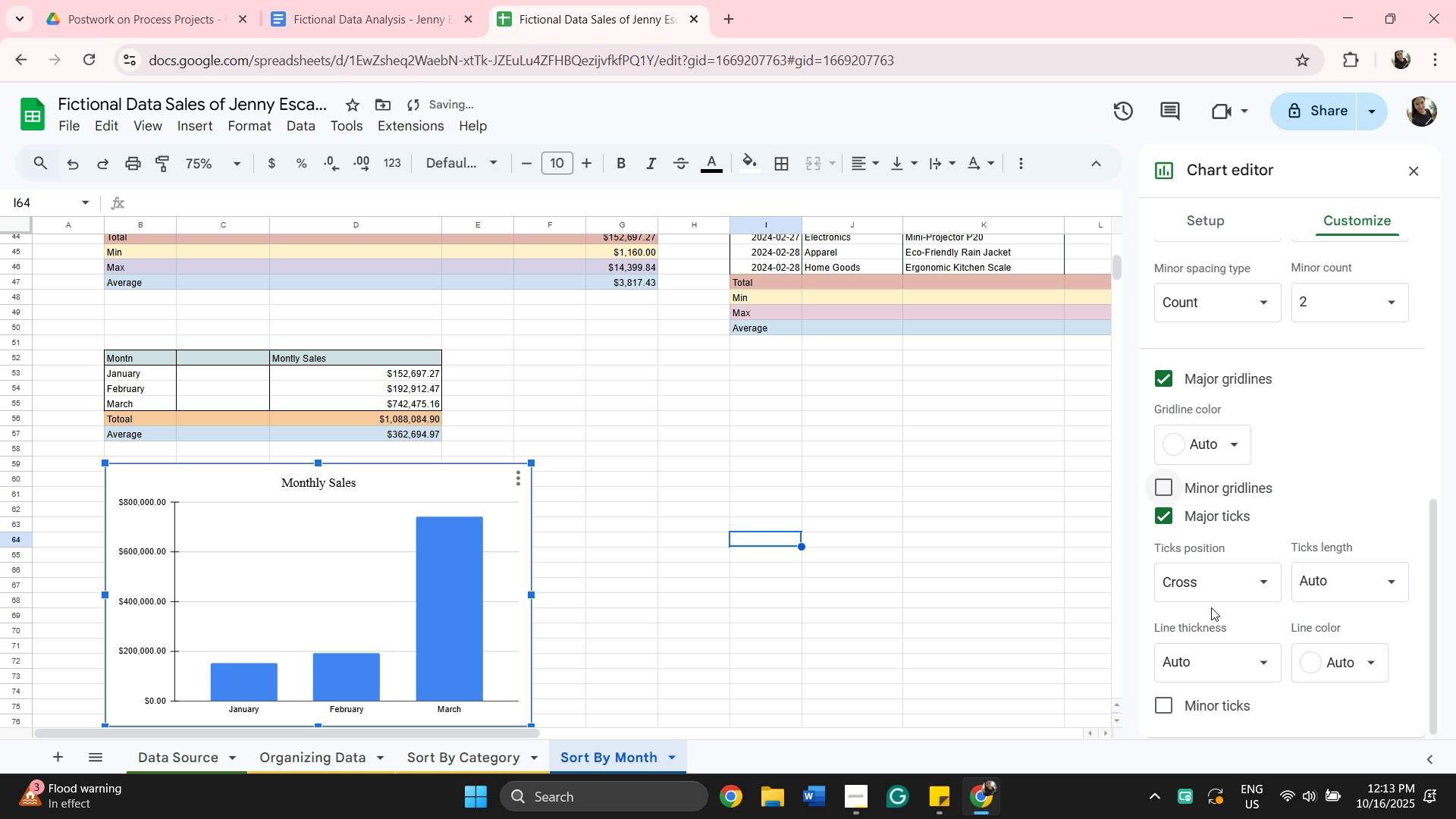 
scroll: coordinate [1267, 647], scroll_direction: down, amount: 3.0
 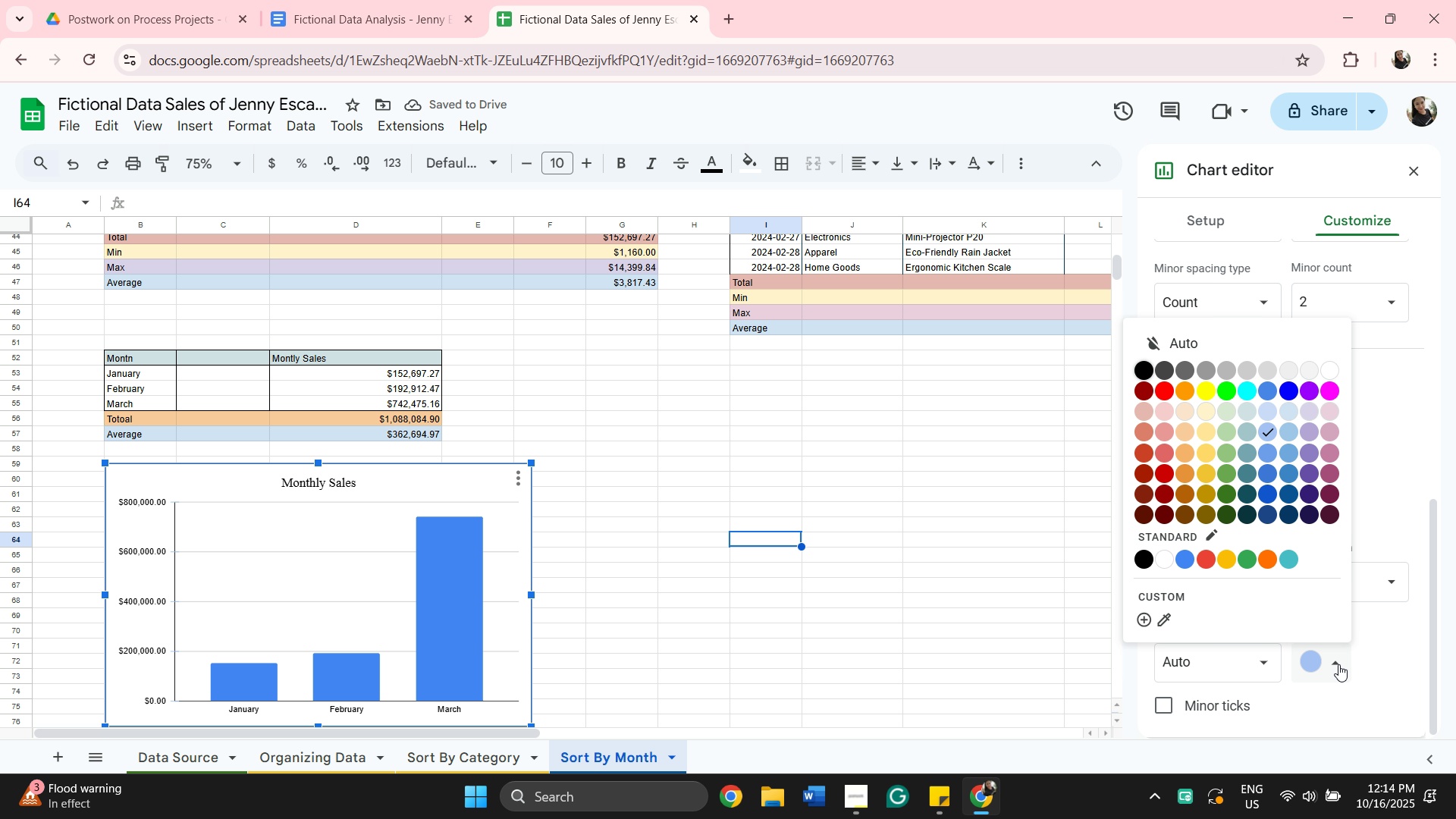 
wait(17.26)
 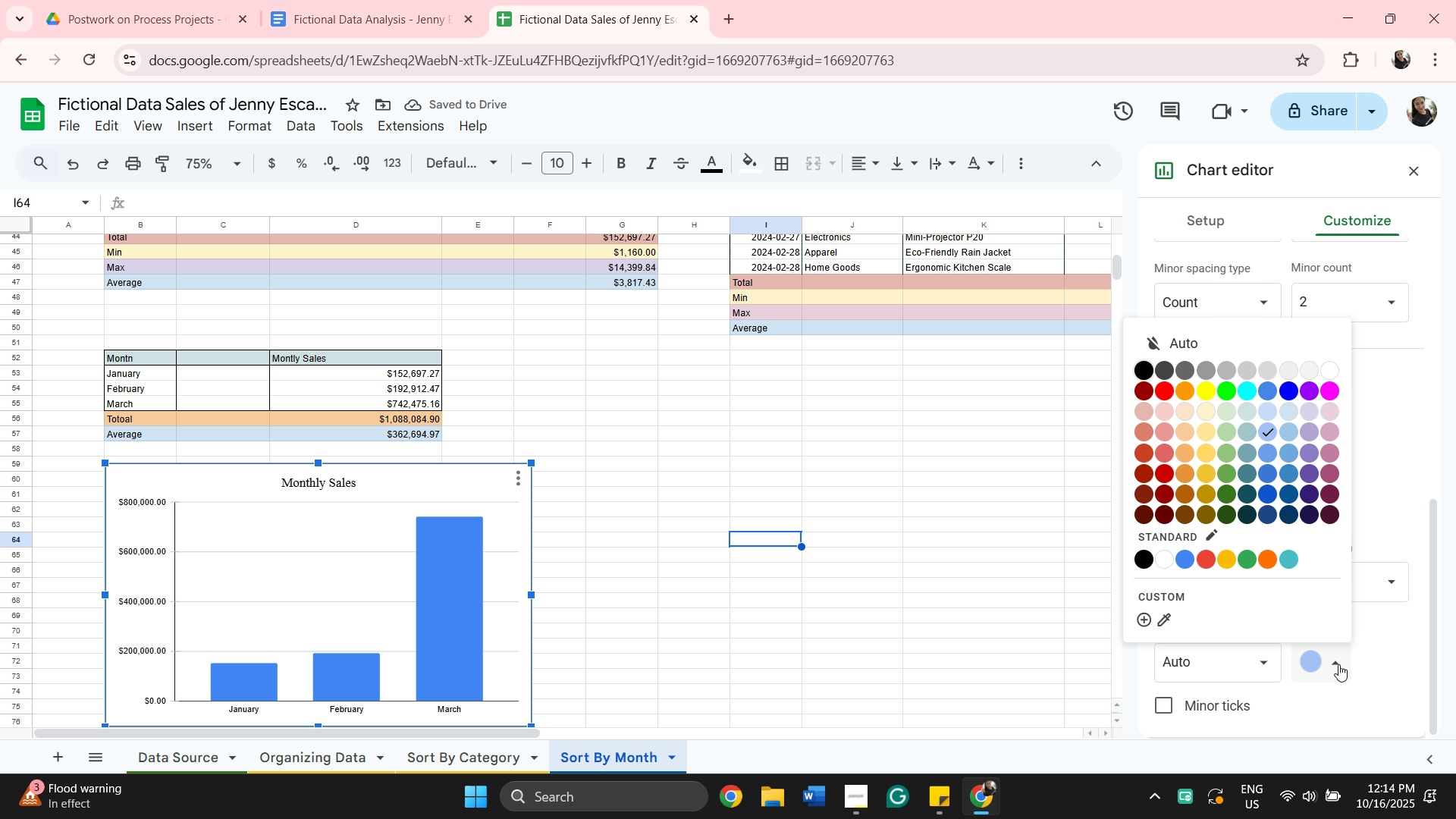 
left_click([1337, 654])
 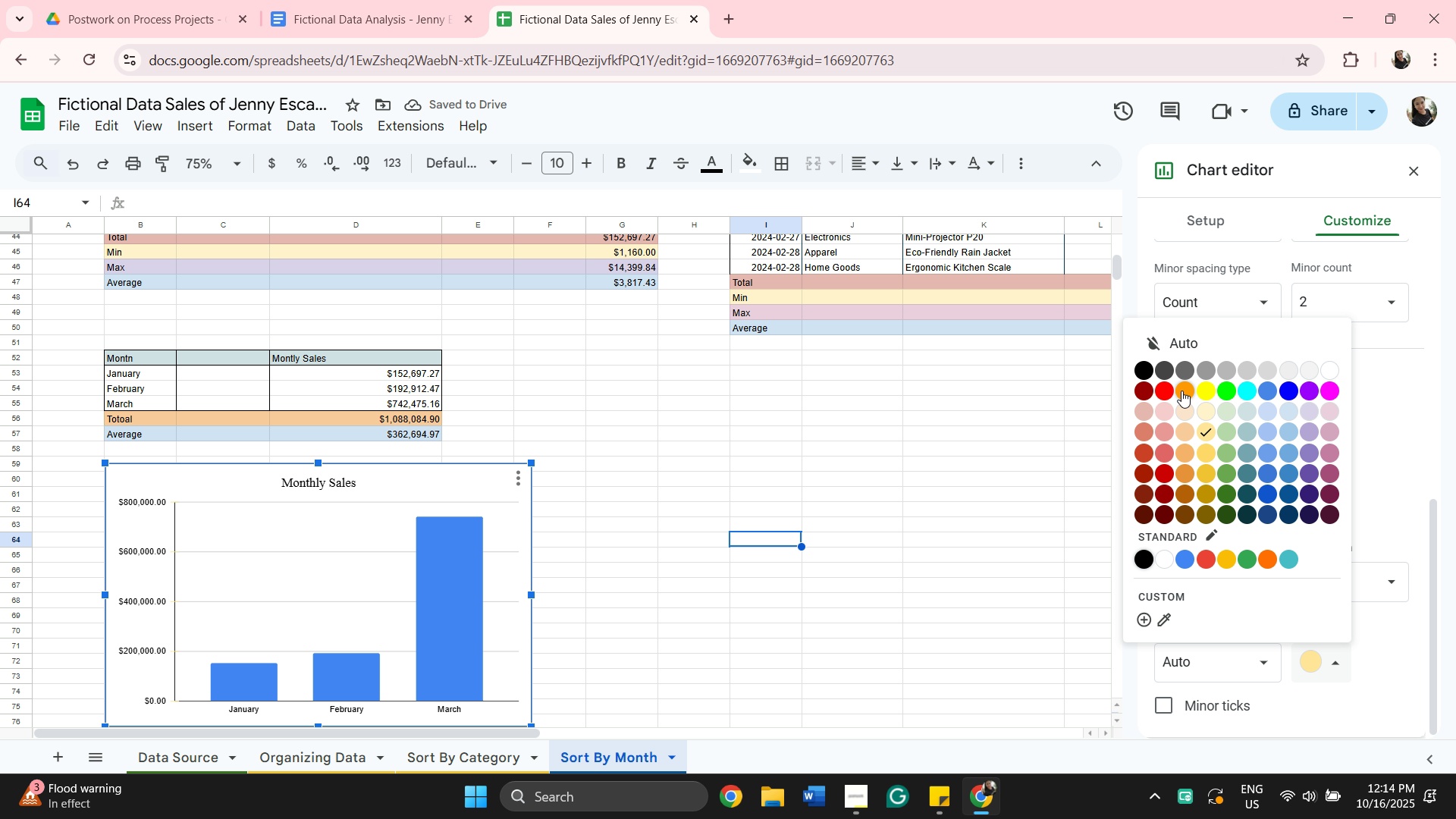 
left_click([1181, 390])
 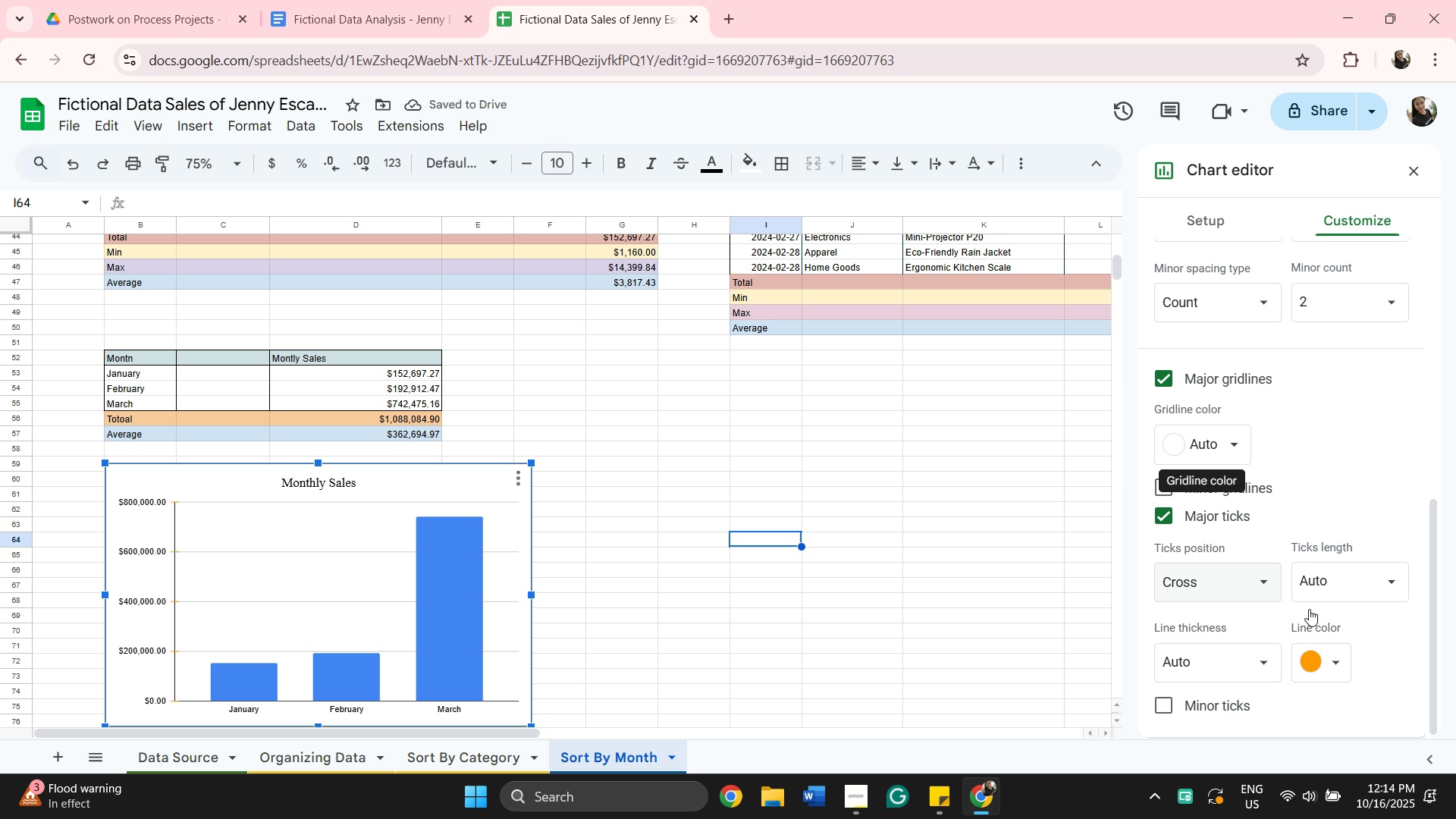 
scroll: coordinate [1241, 523], scroll_direction: up, amount: 5.0
 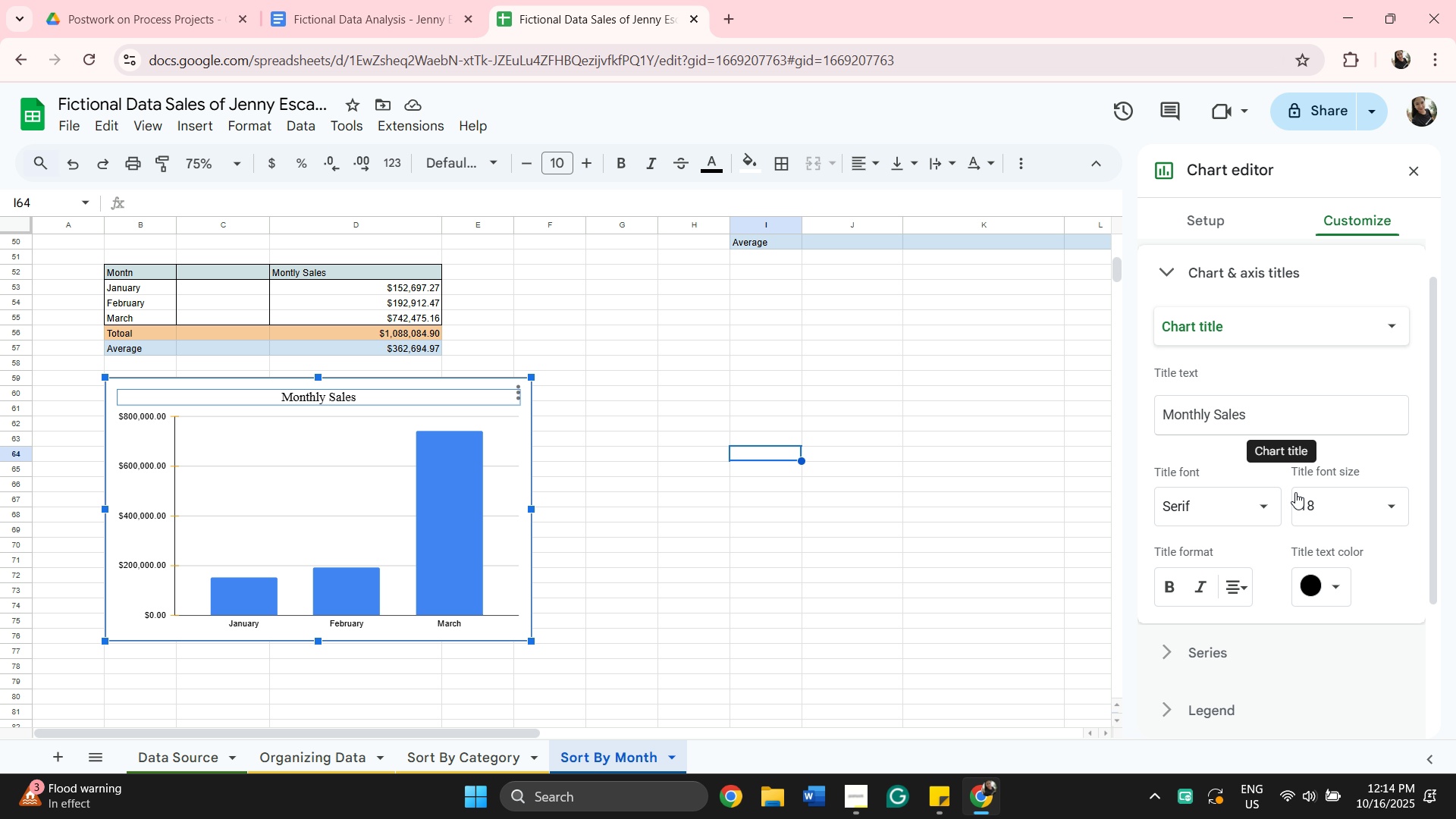 
wait(6.54)
 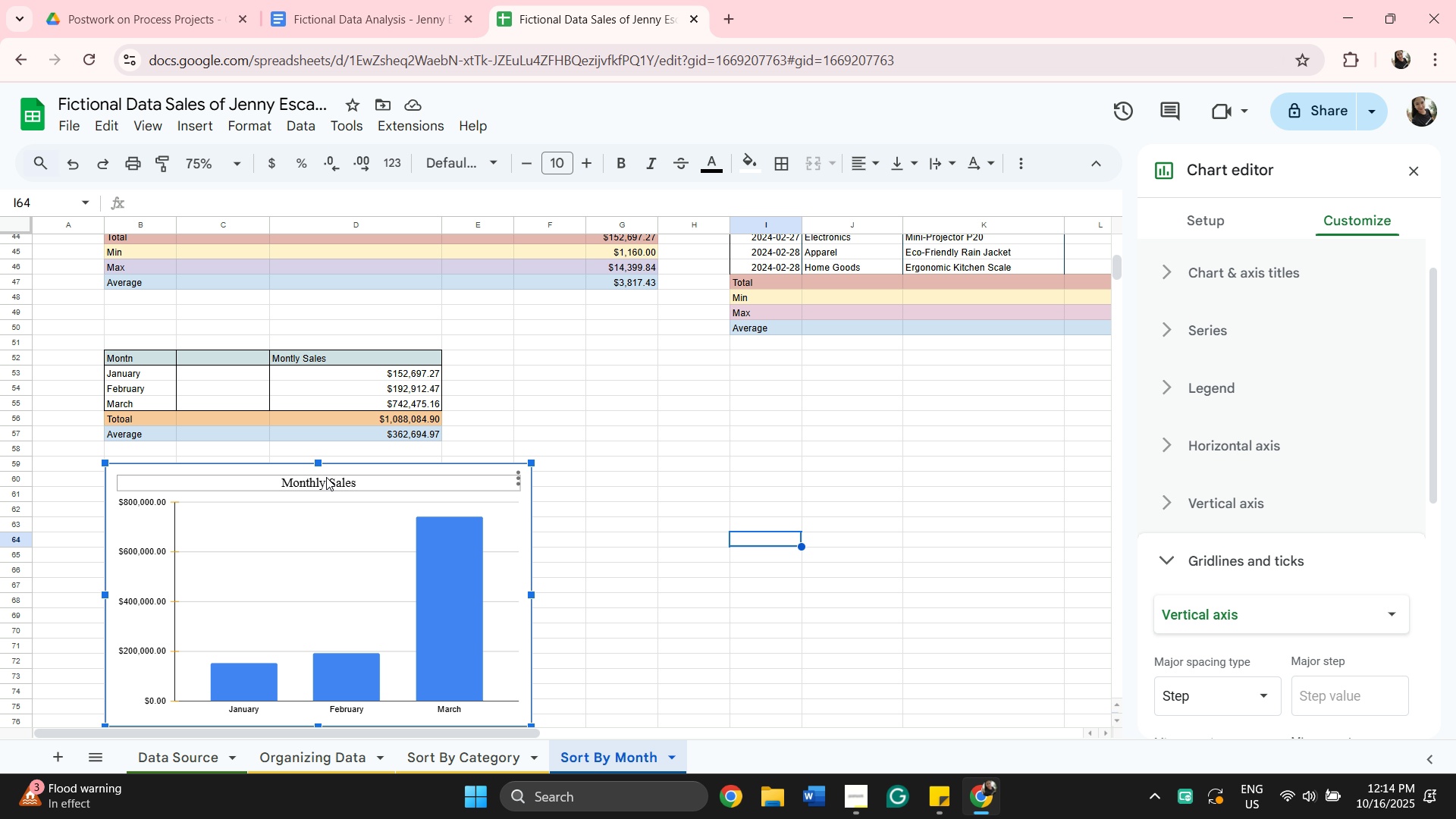 
left_click([1394, 503])
 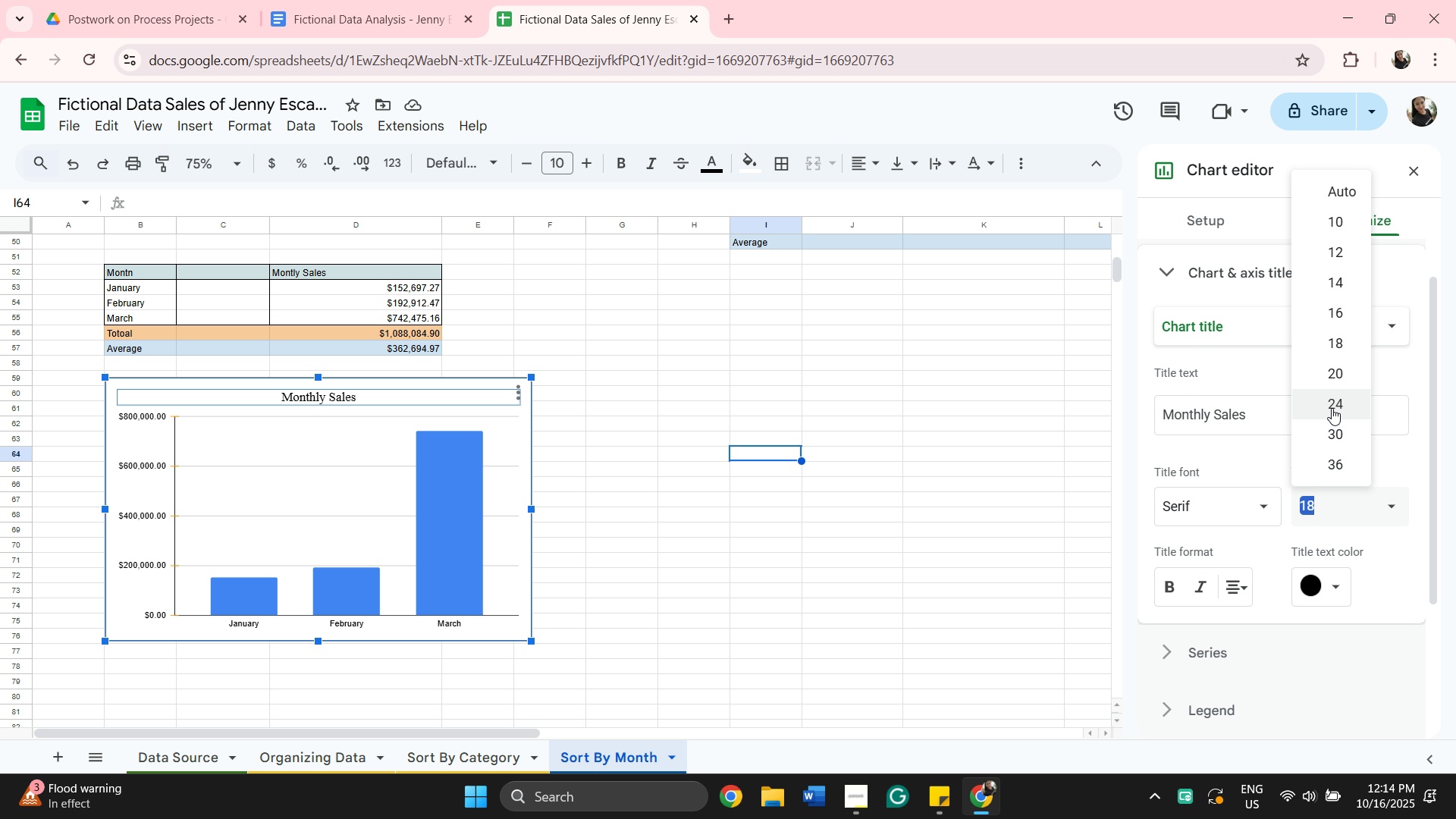 
mouse_move([1328, 406])
 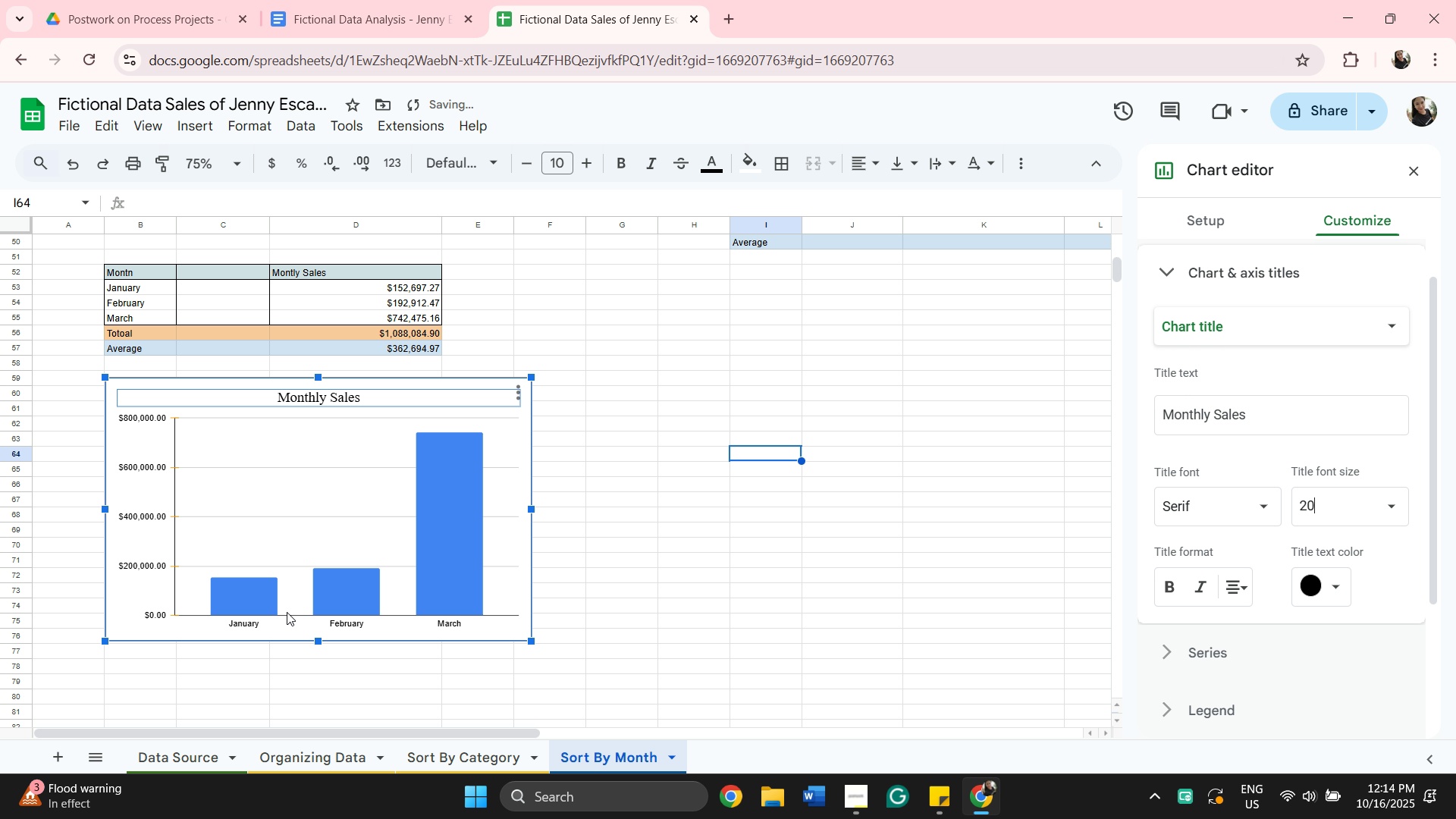 
left_click([268, 600])
 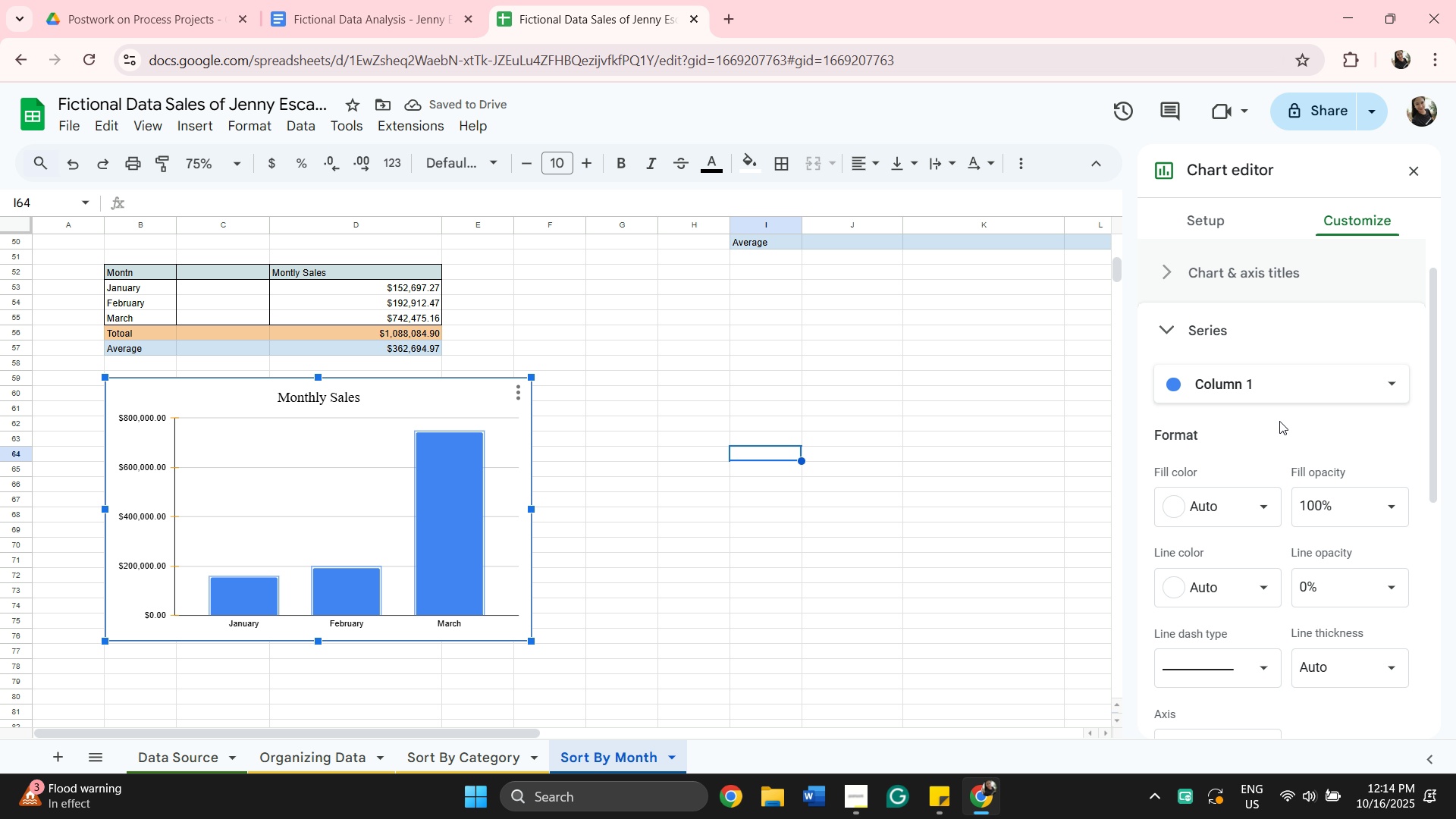 
left_click([1330, 383])
 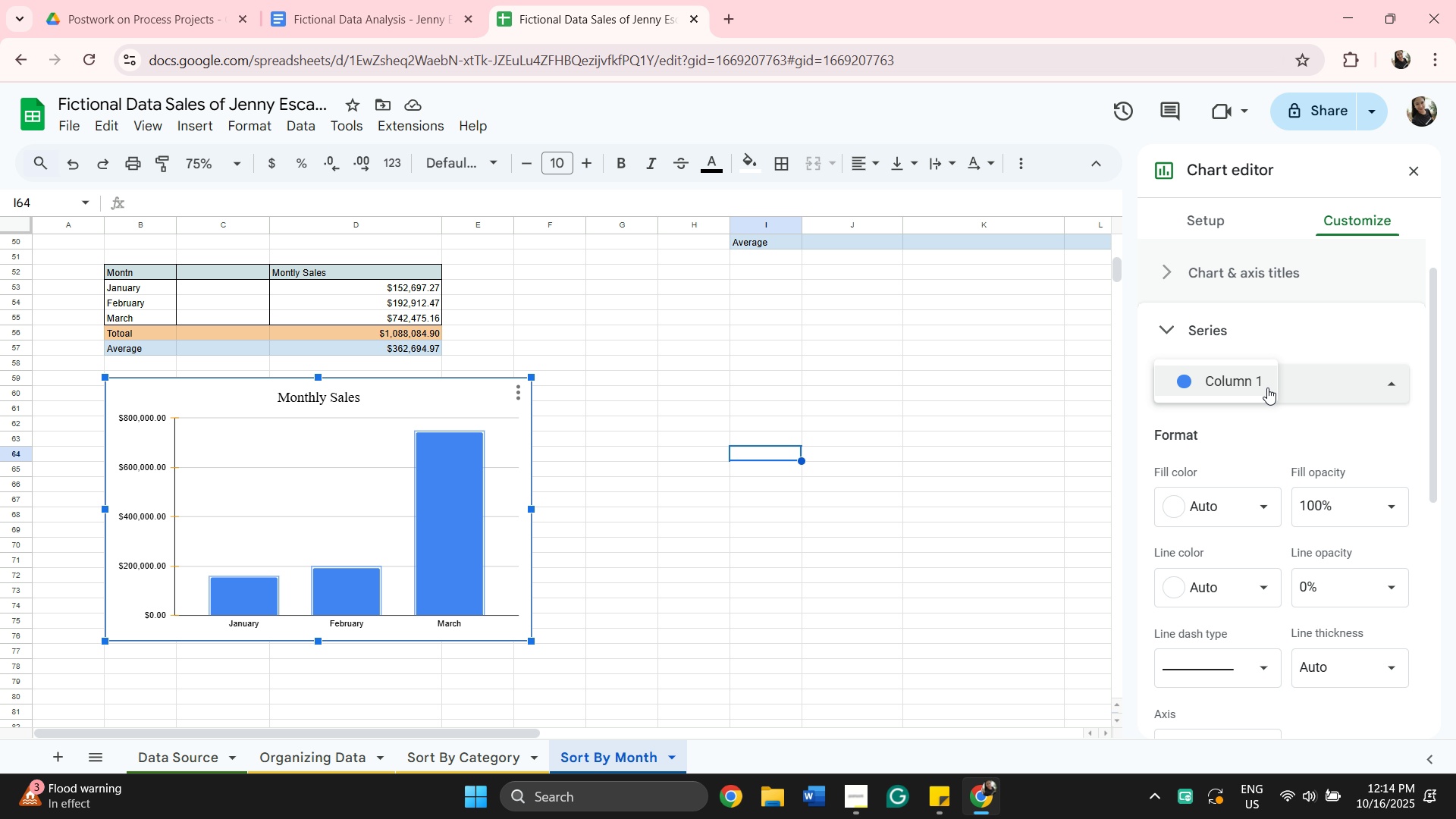 
left_click([1266, 385])
 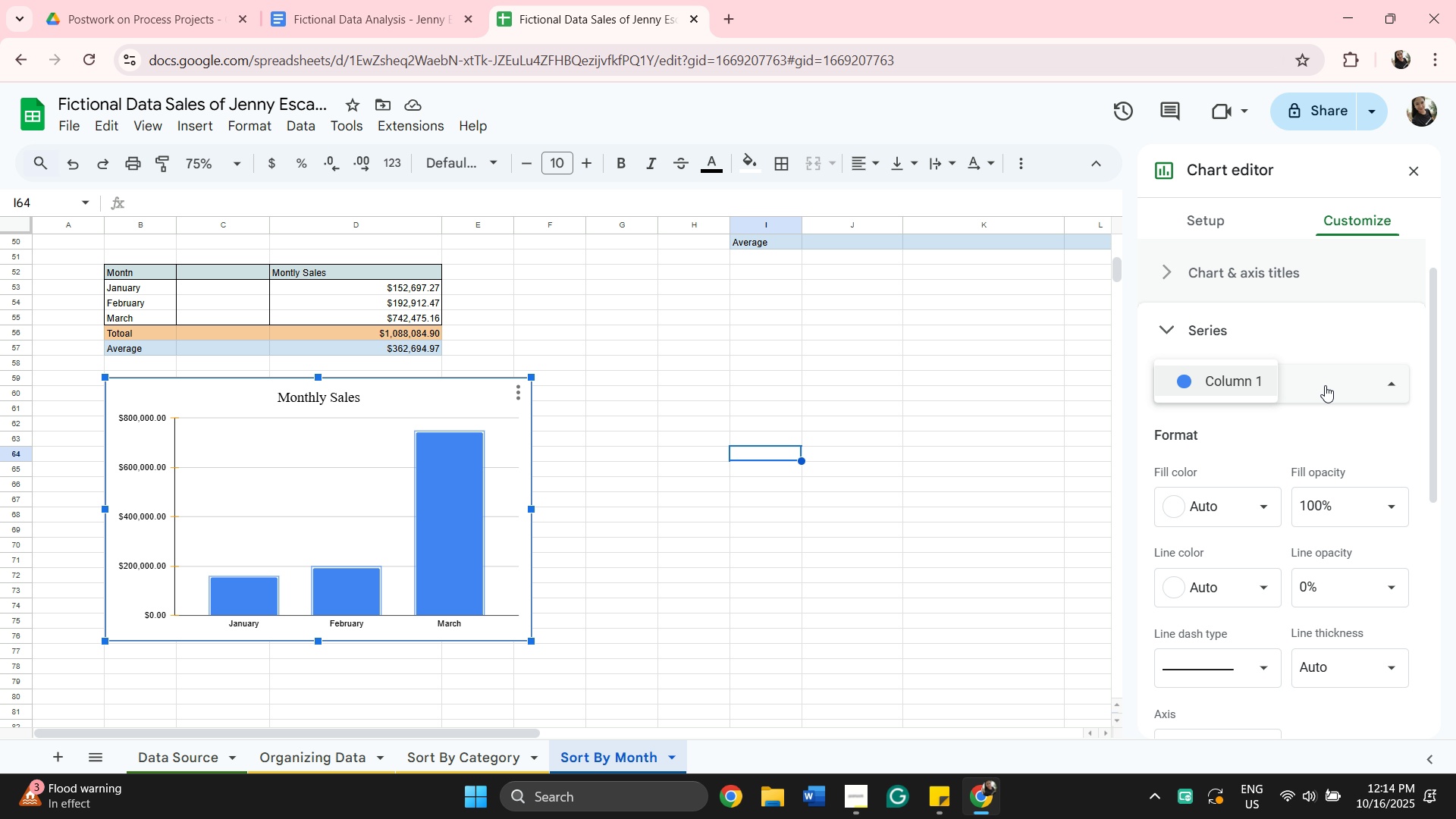 
left_click([1366, 385])
 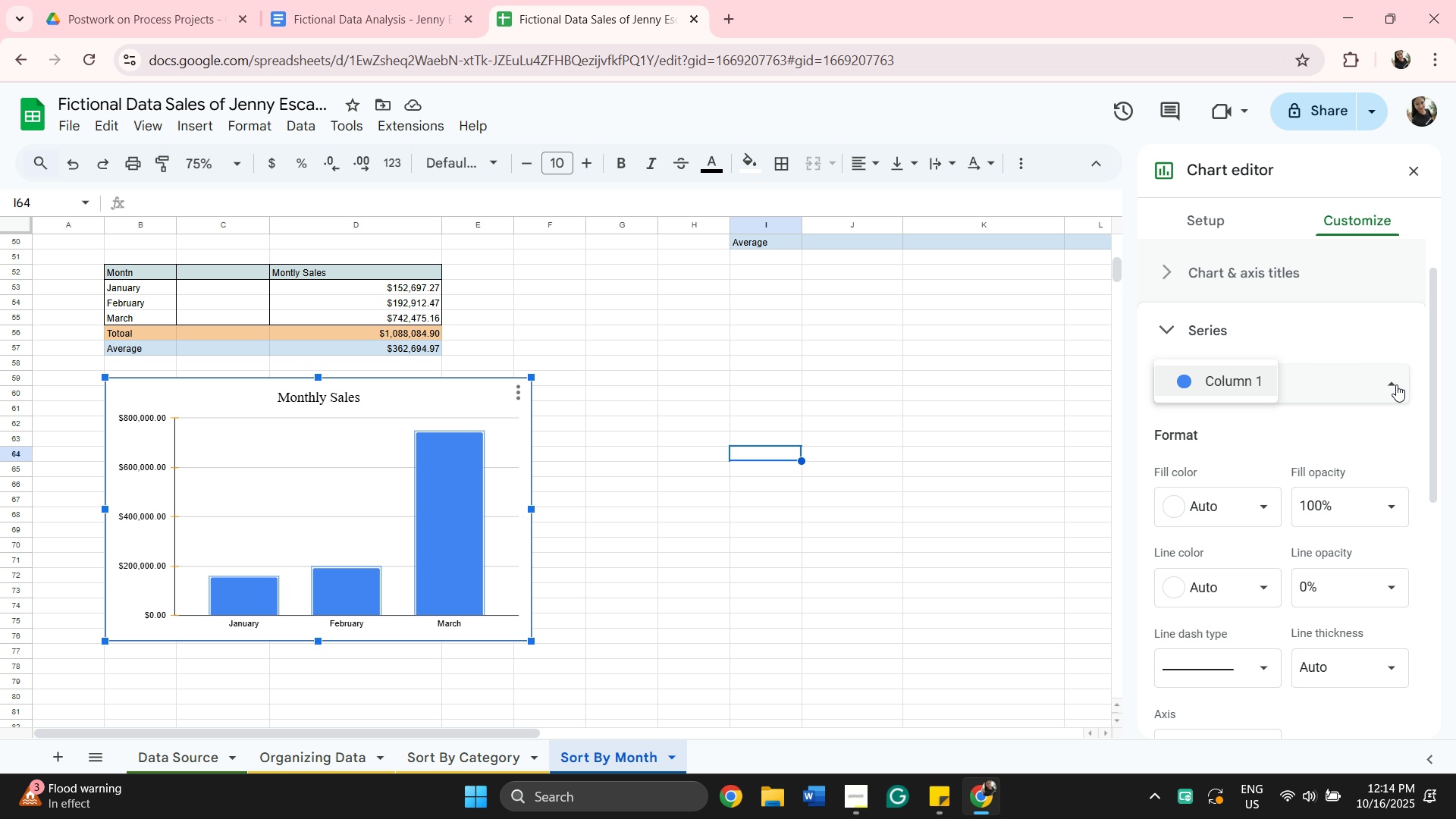 
left_click([1396, 384])
 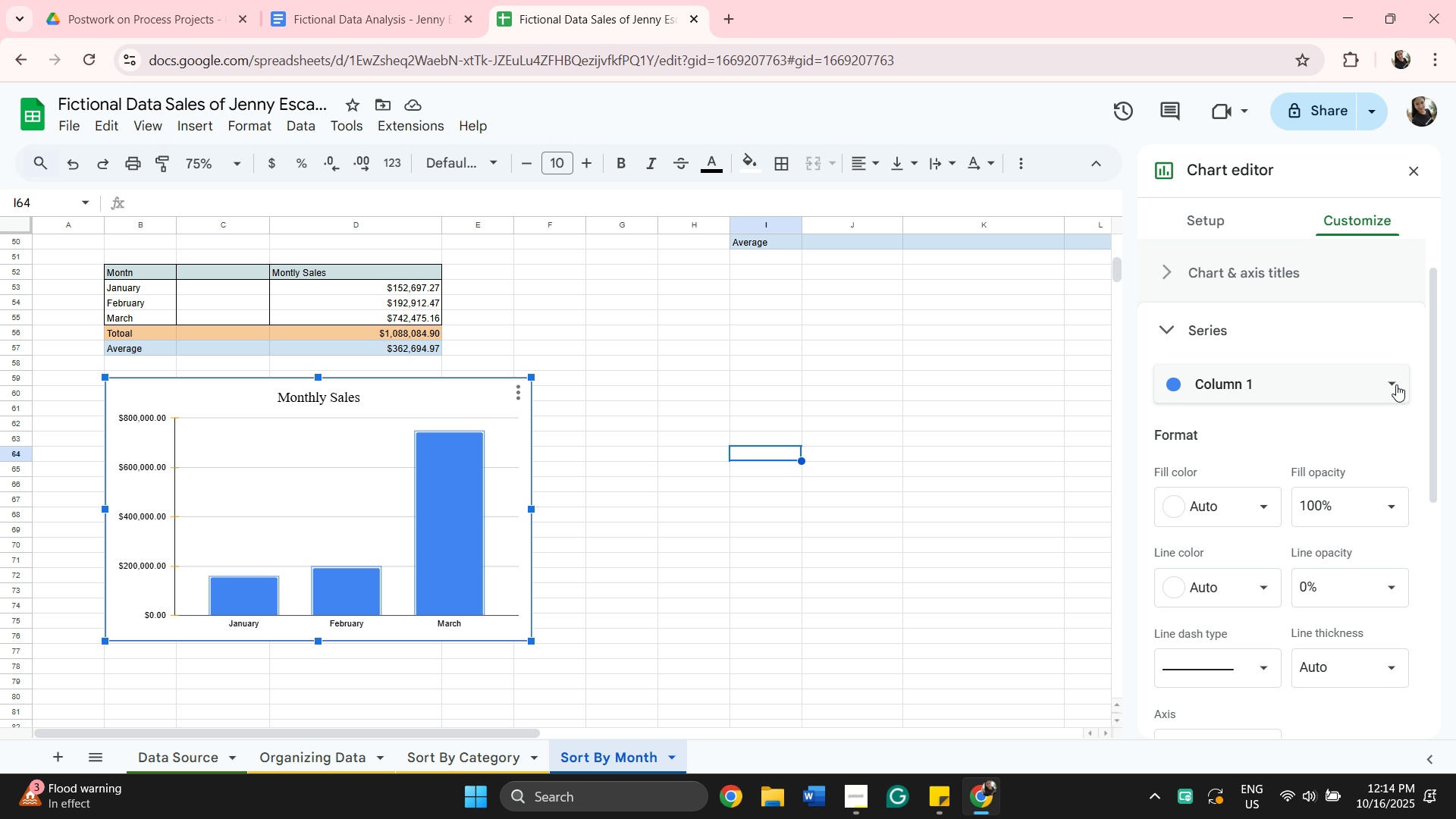 
left_click([1396, 384])
 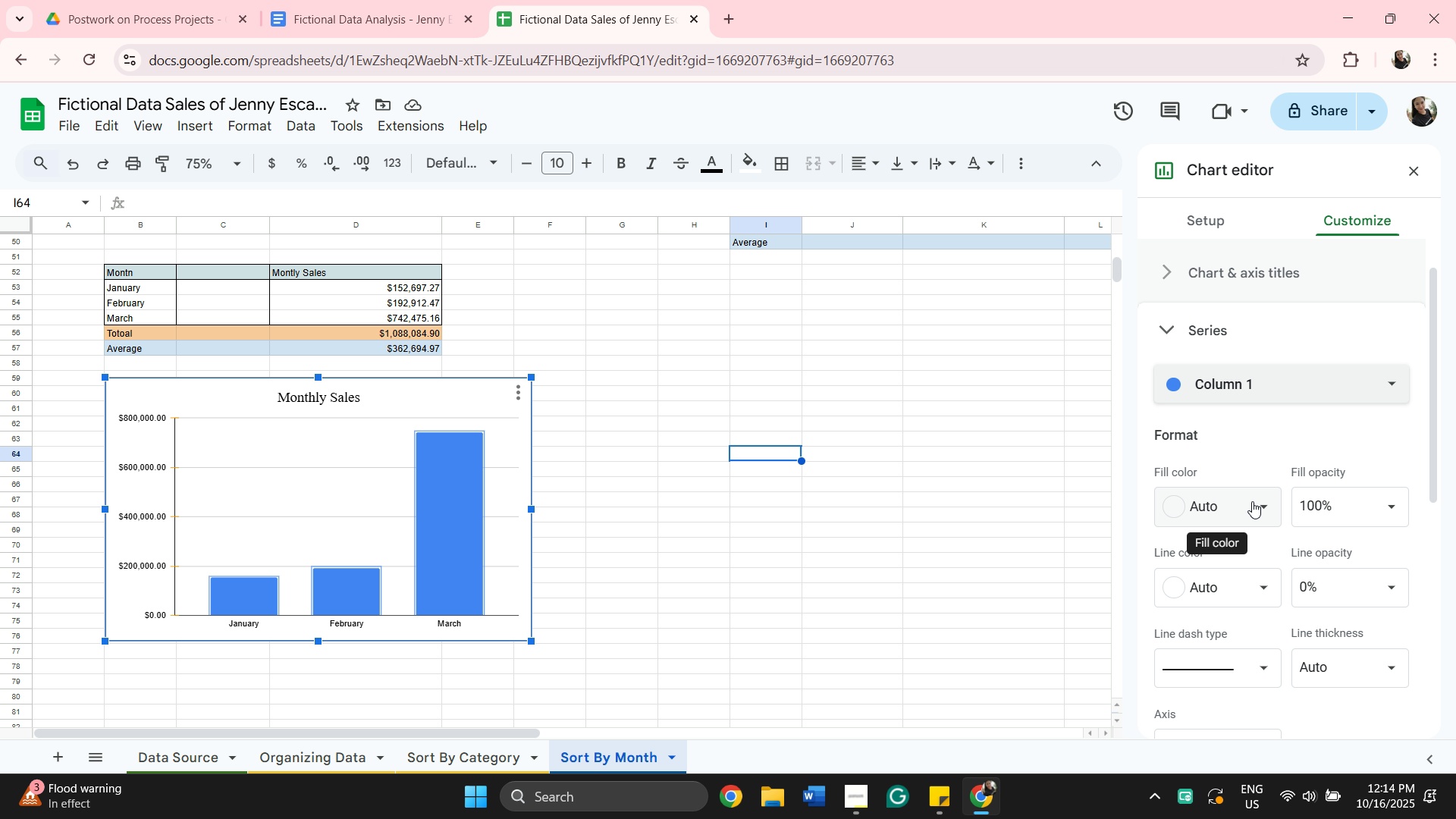 
mouse_move([1260, 485])
 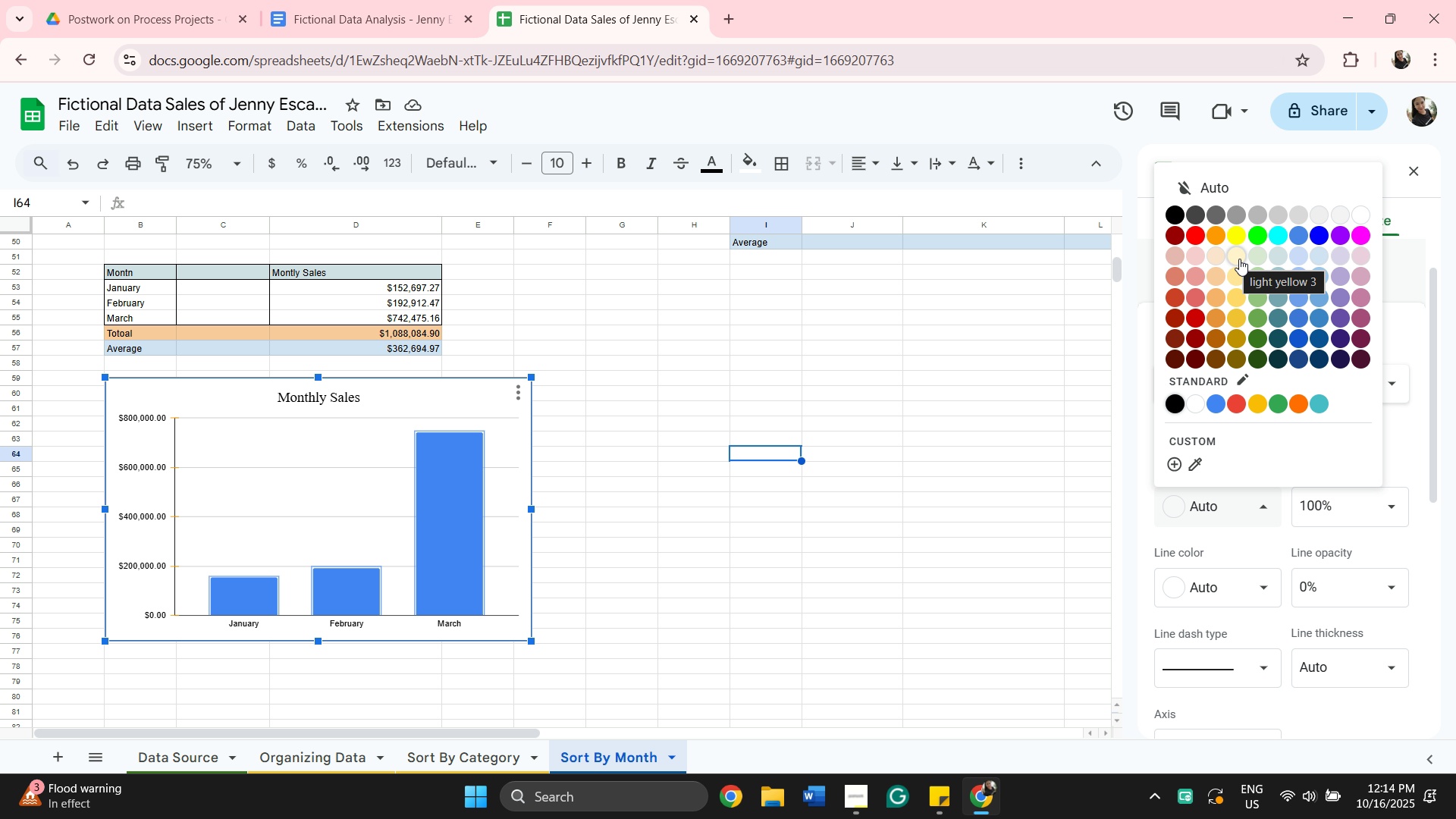 
wait(14.82)
 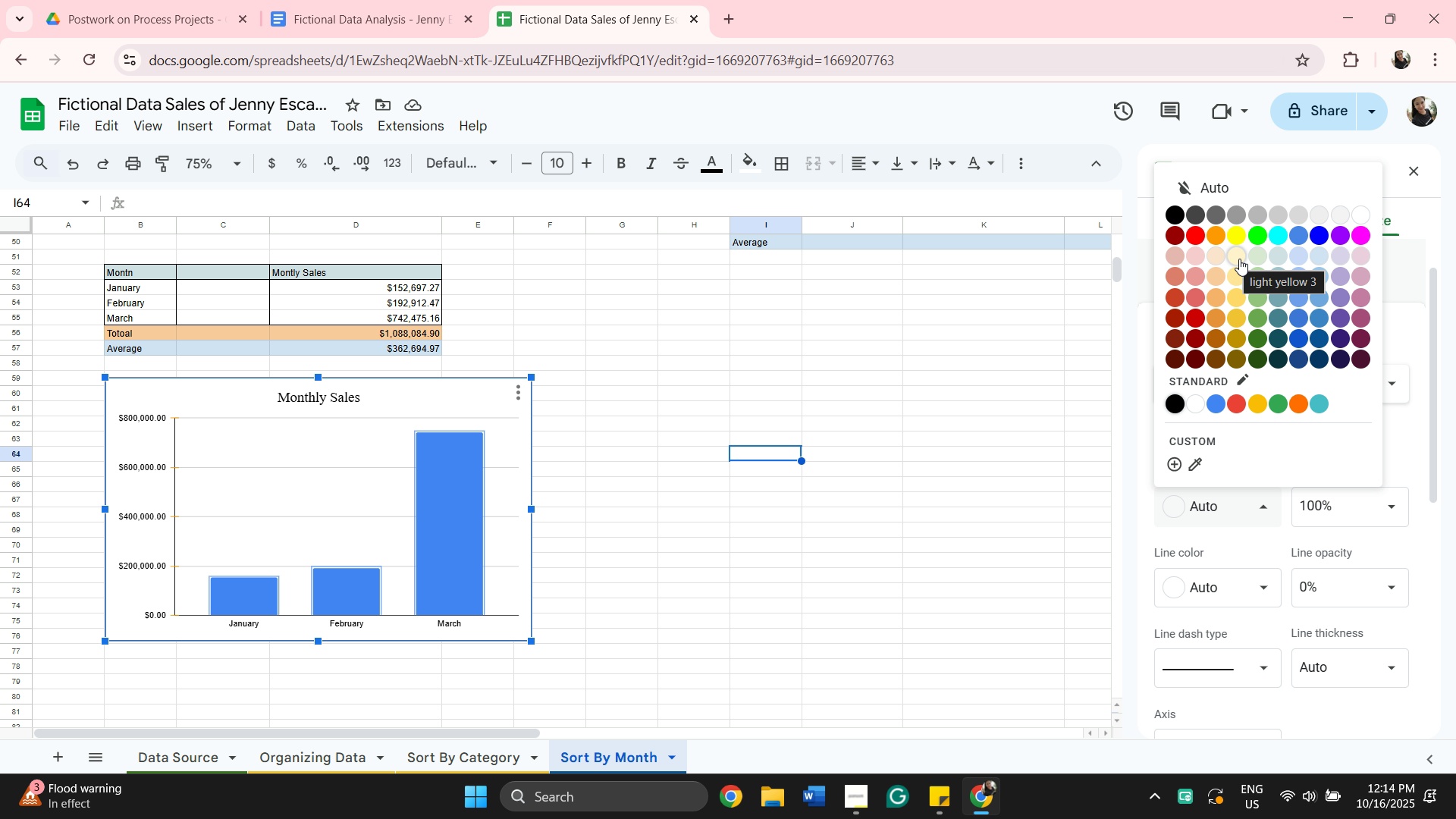 
left_click([1279, 256])
 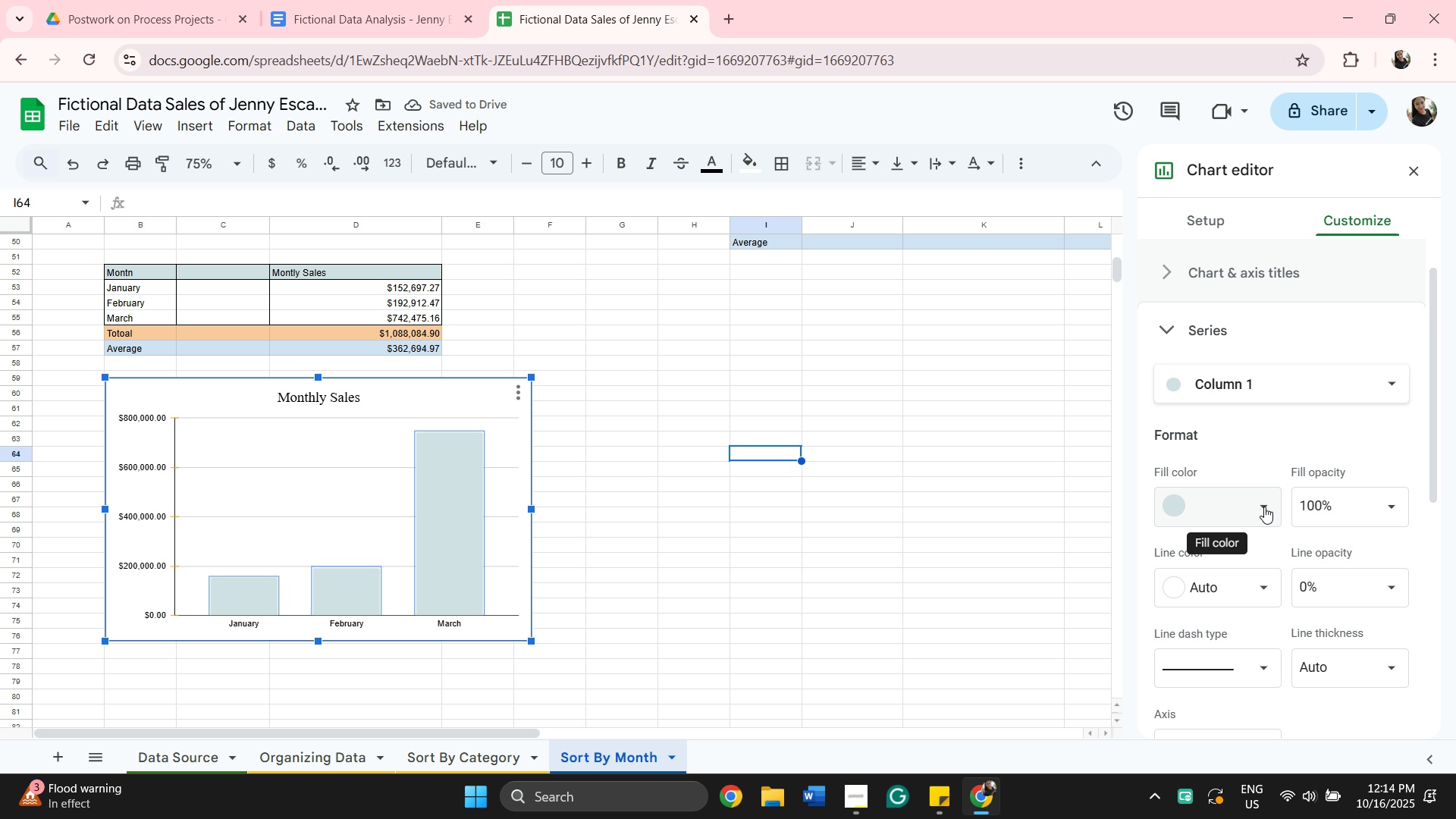 
left_click([1264, 507])
 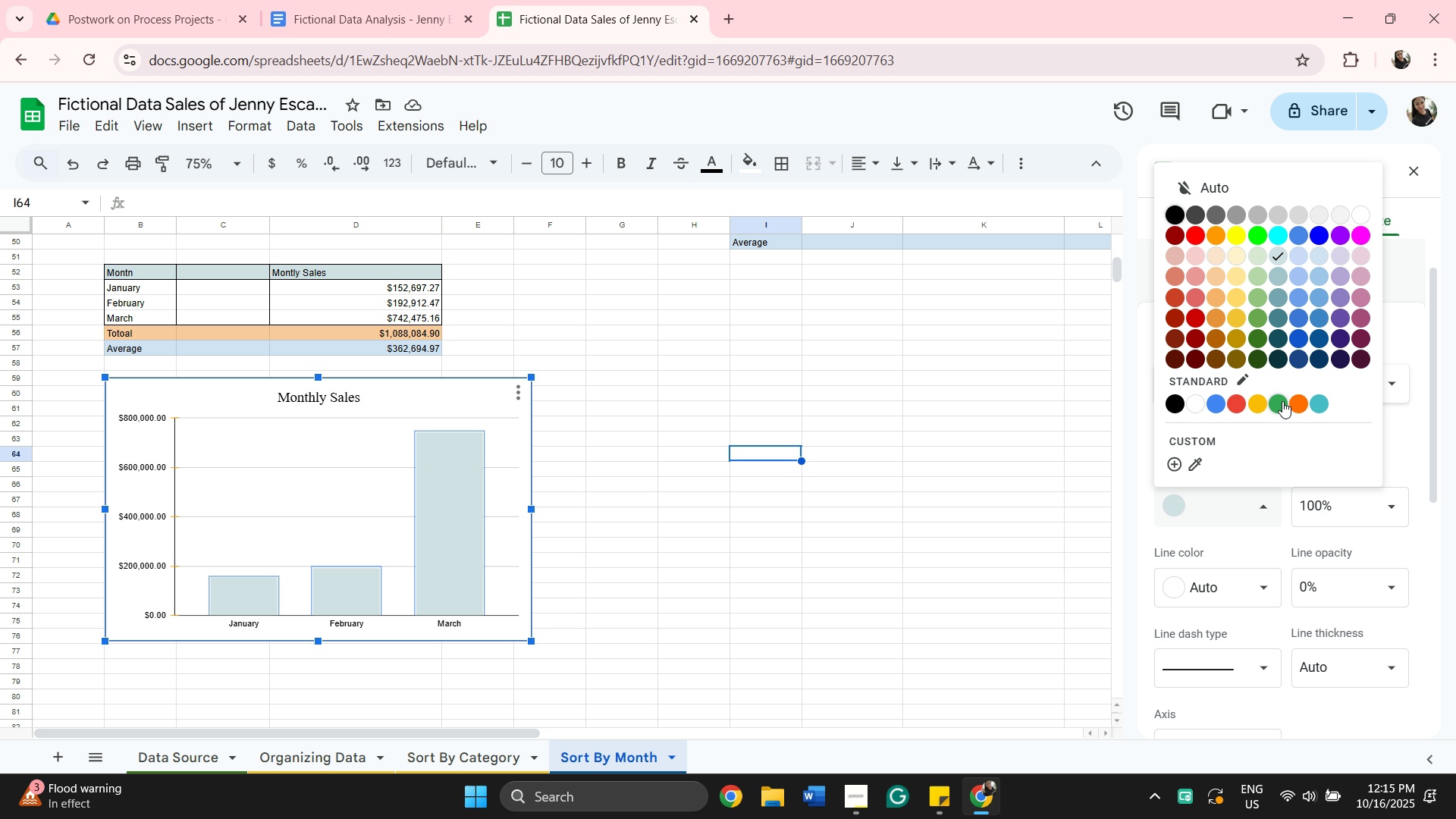 
mouse_move([1236, 420])
 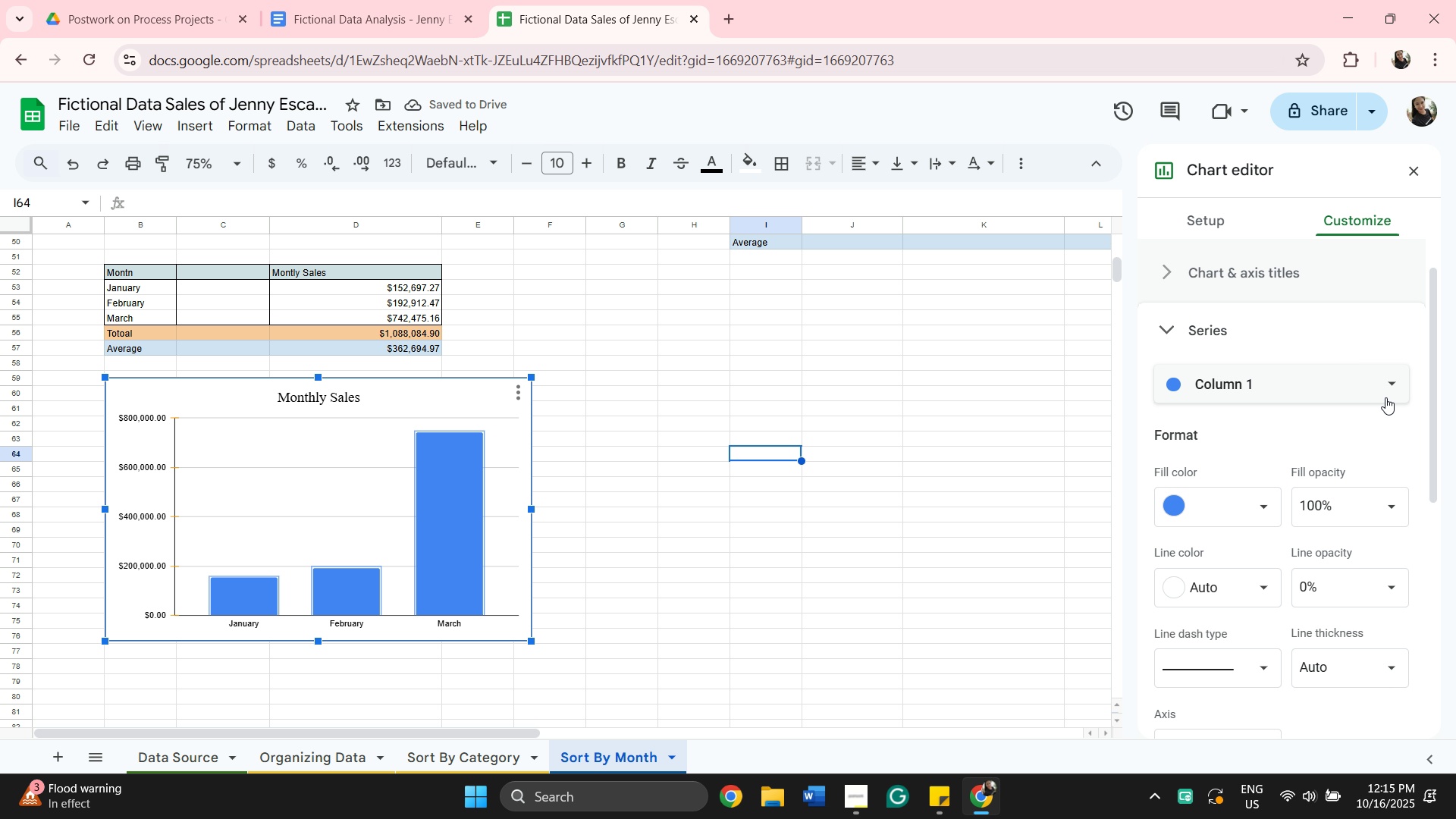 
left_click([1387, 395])
 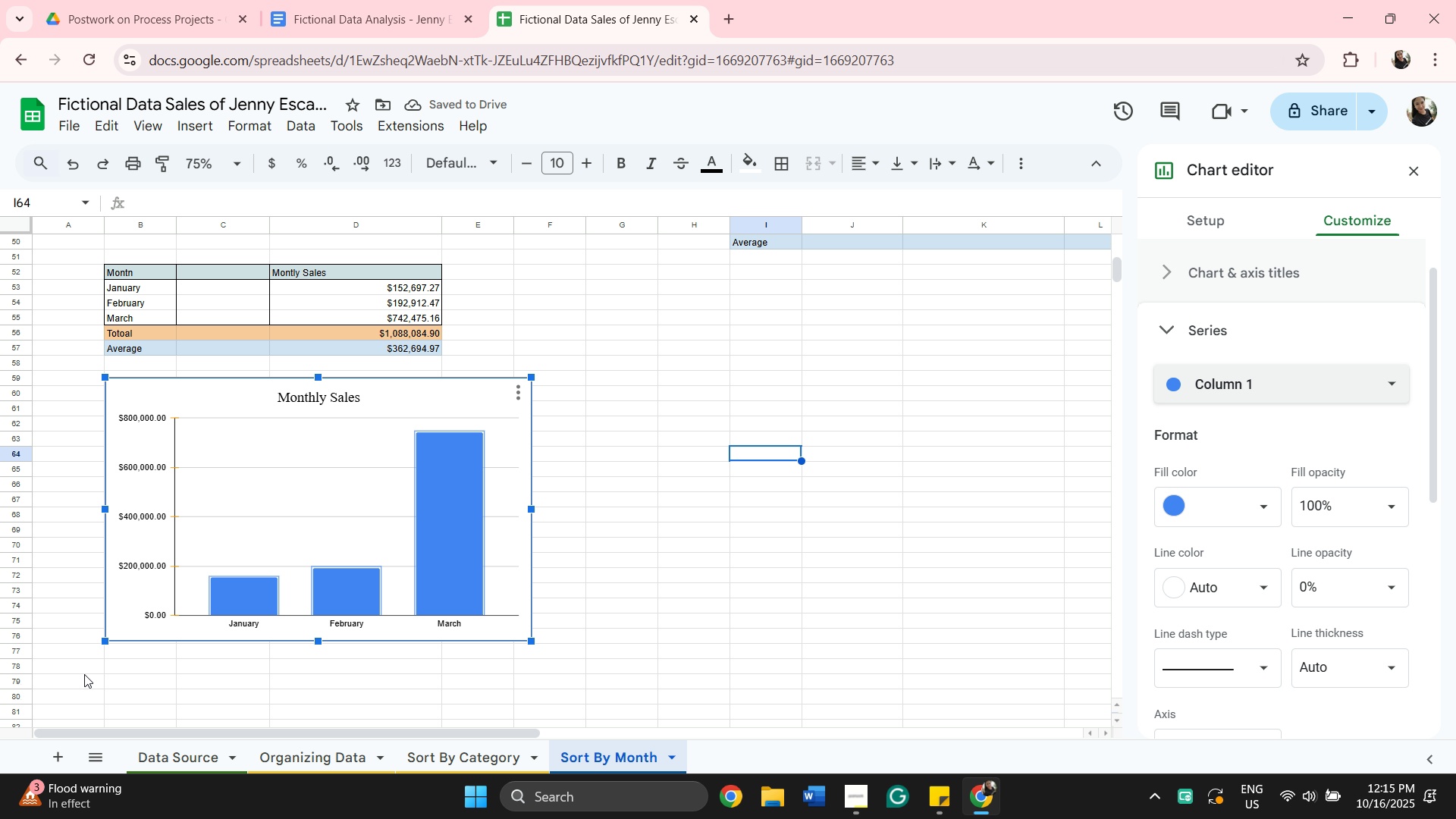 
left_click([223, 593])
 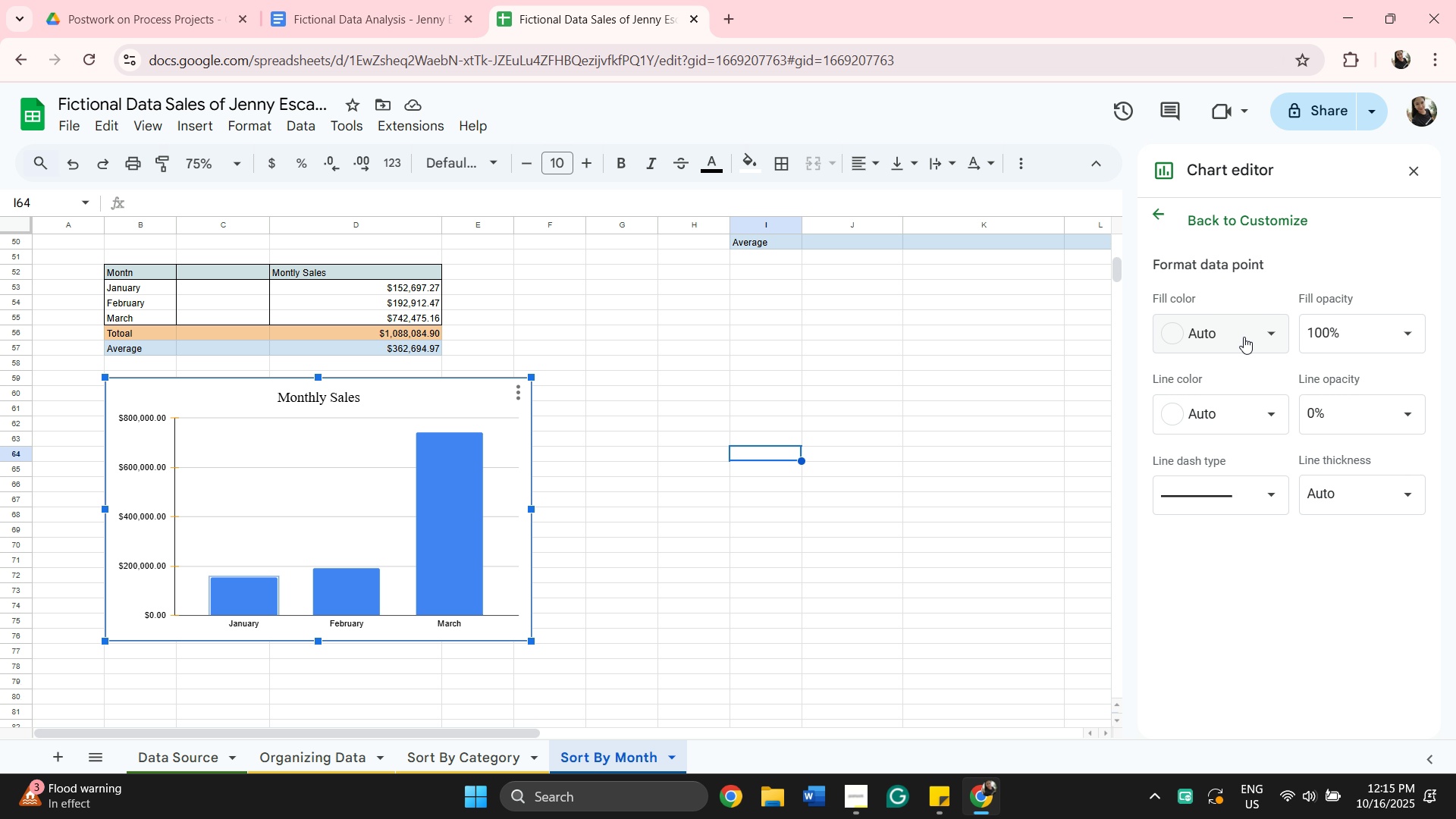 
mouse_move([1238, 342])
 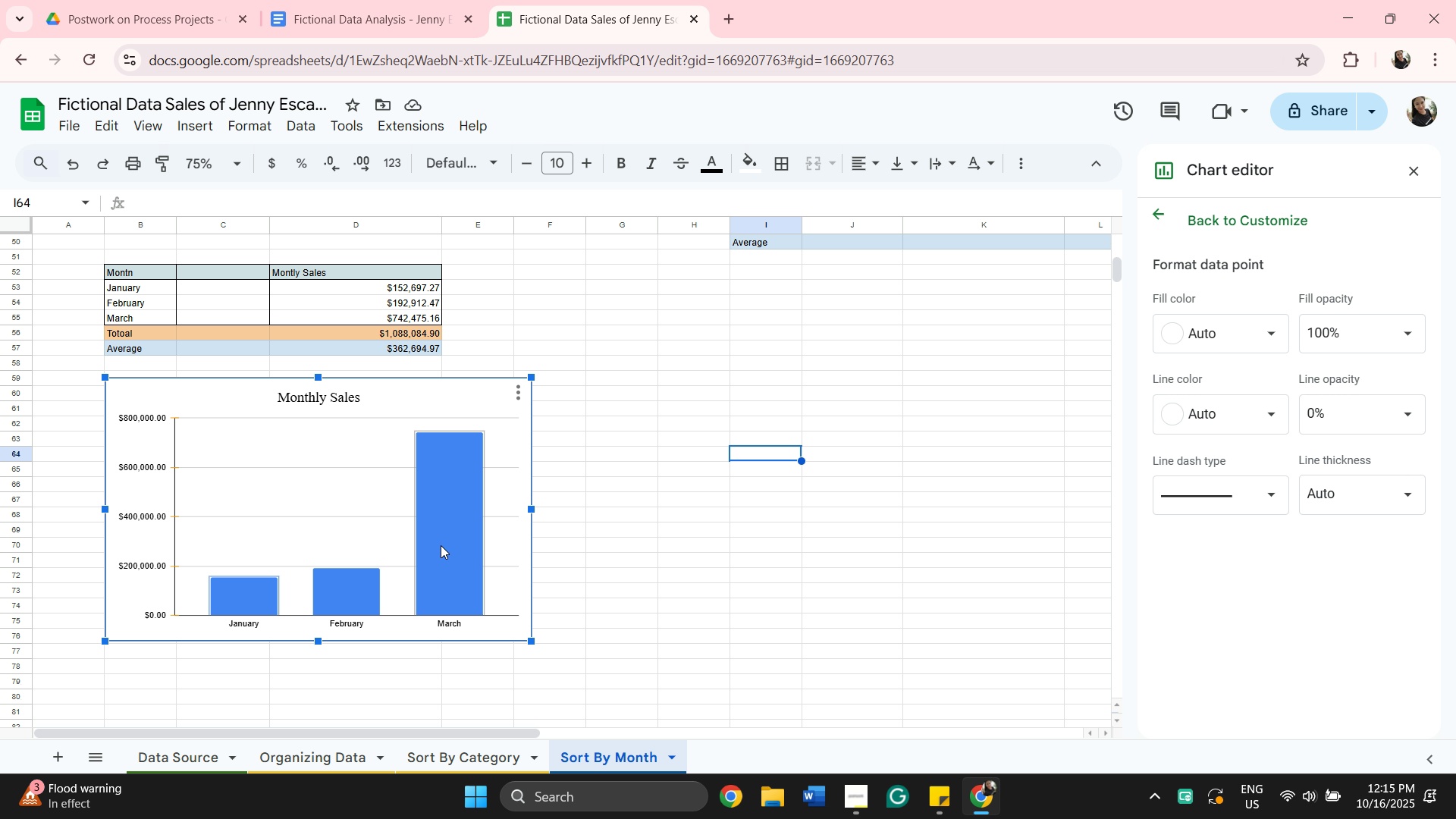 
double_click([441, 545])
 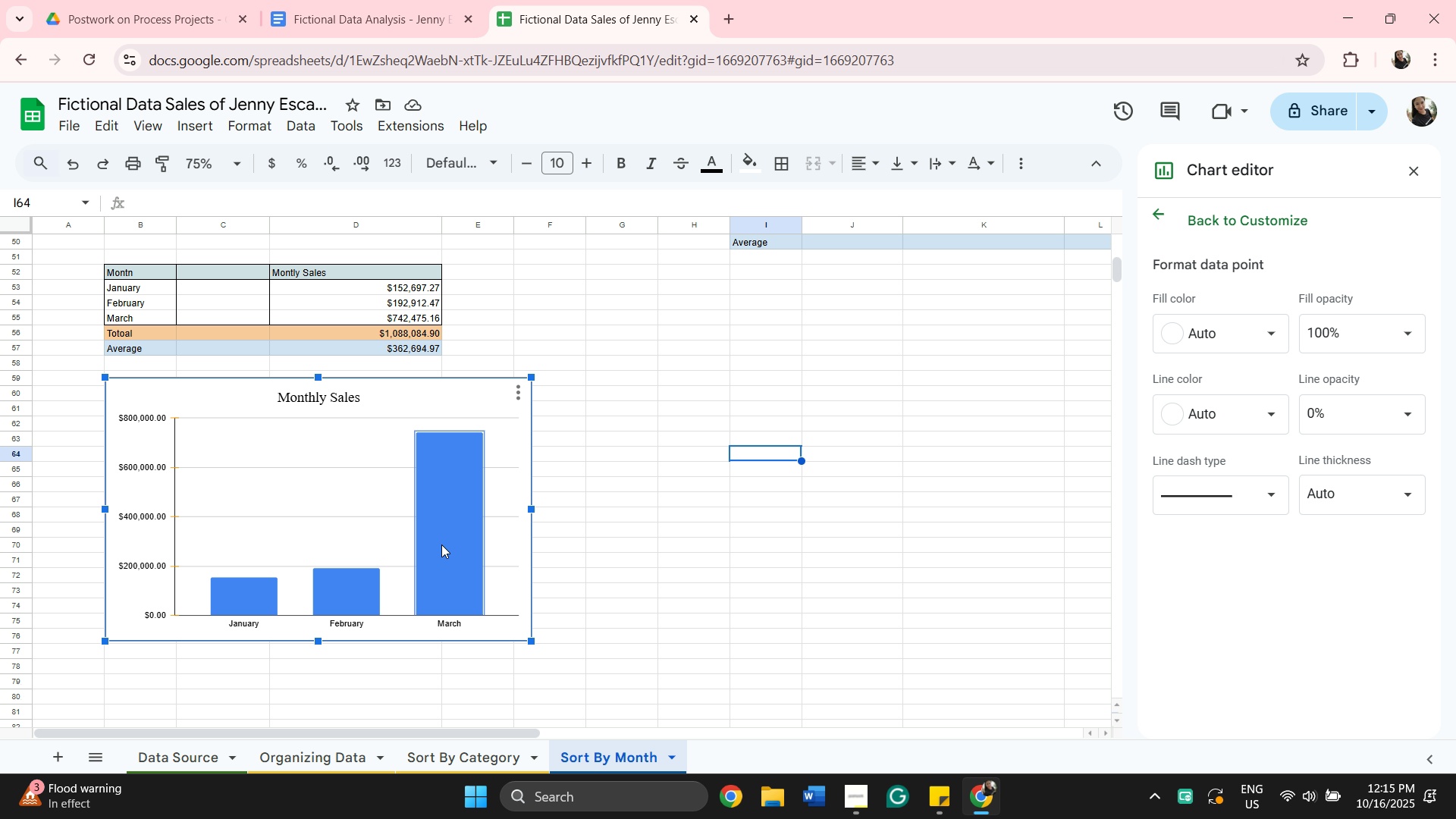 
left_click([441, 544])
 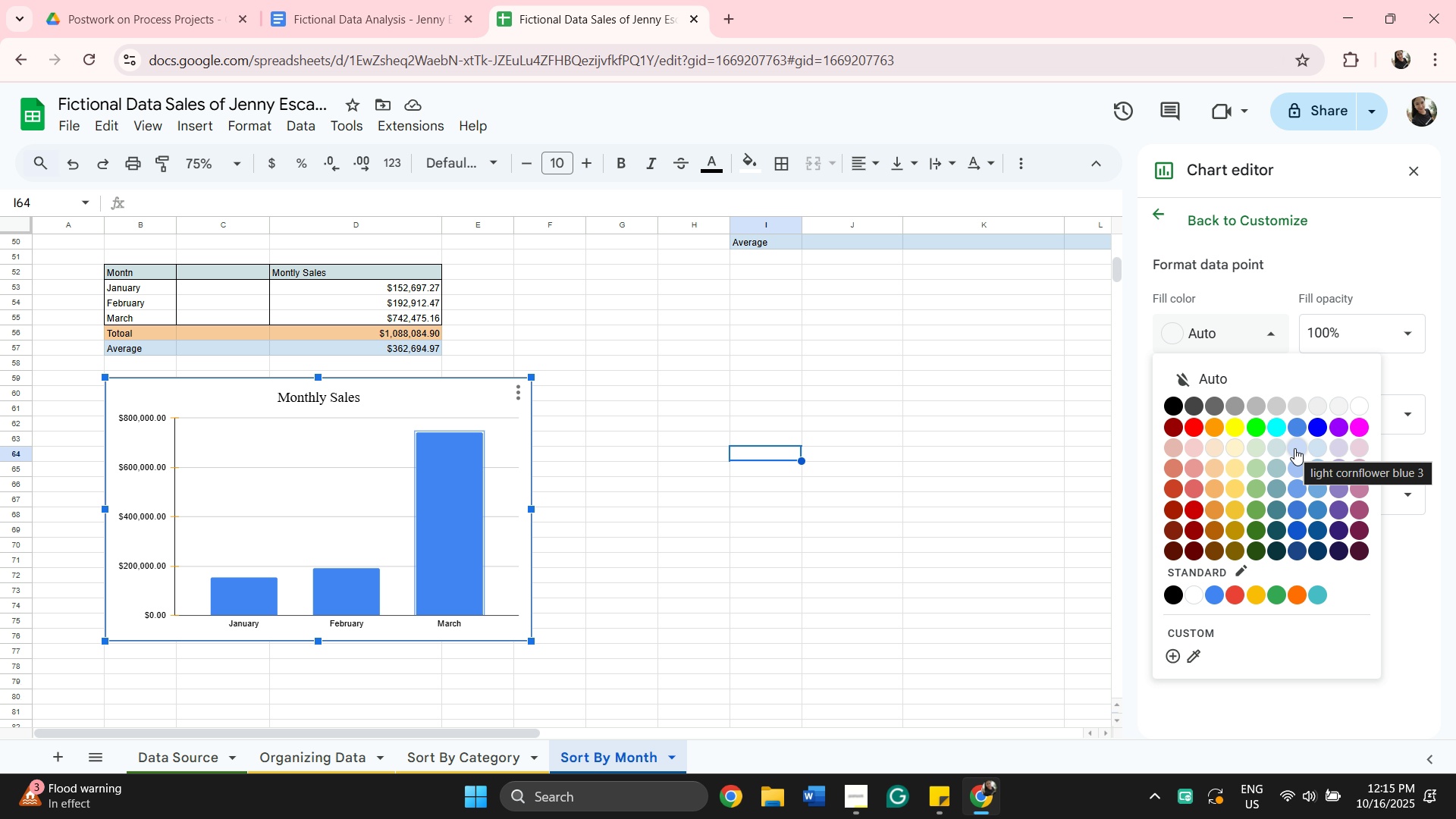 
wait(8.86)
 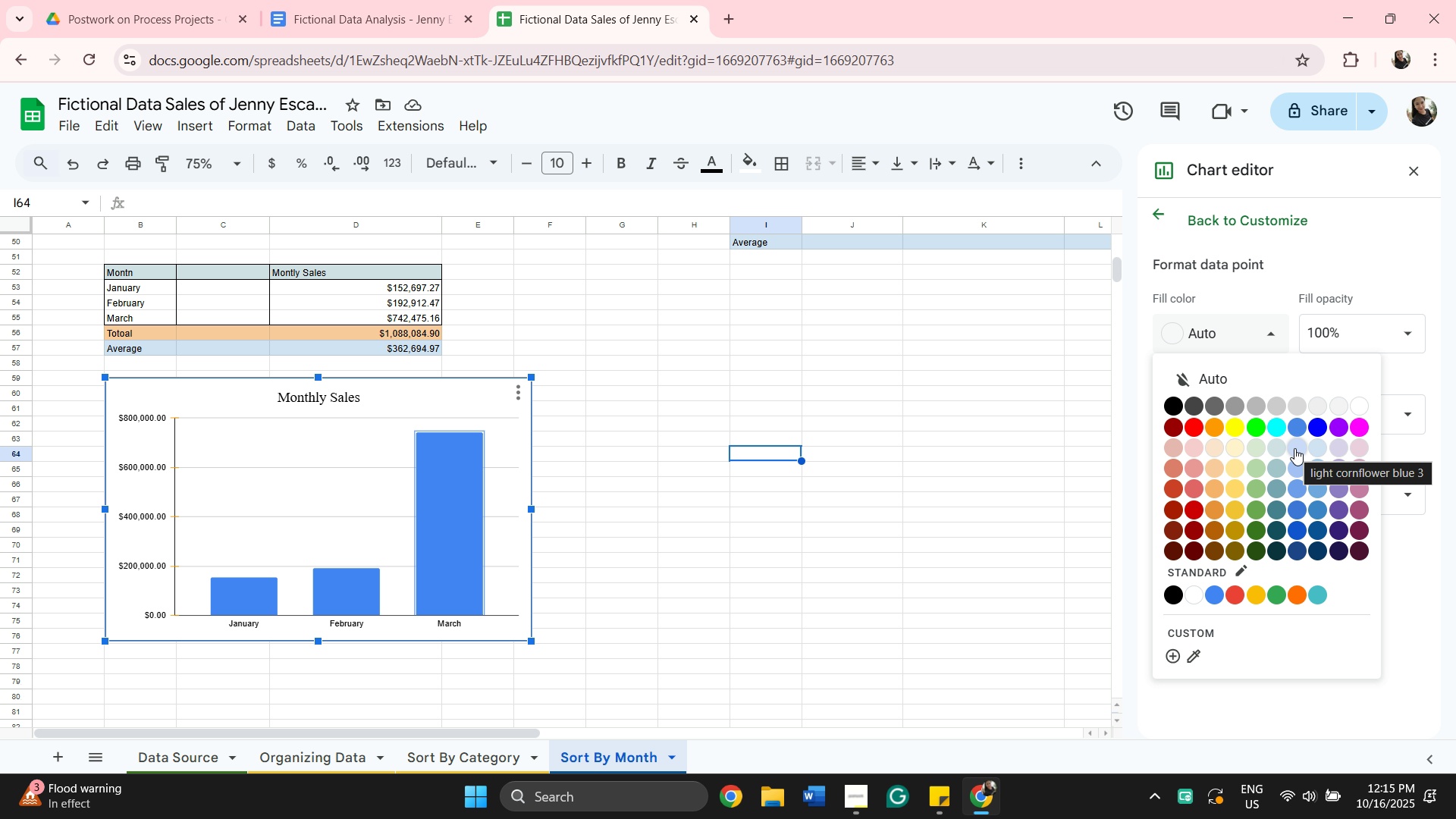 
left_click([1266, 330])
 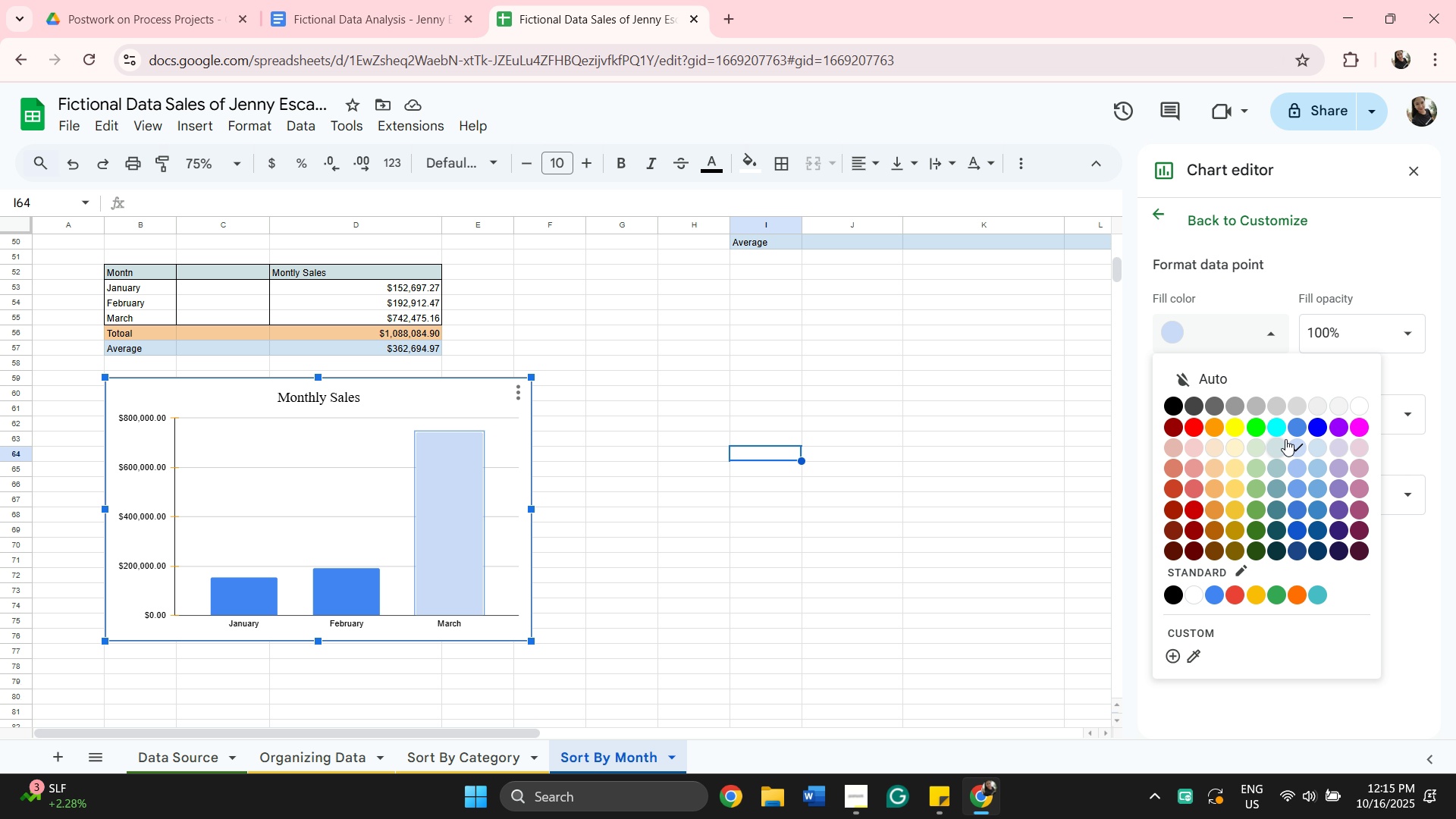 
left_click_drag(start_coordinate=[1318, 428], to_coordinate=[1330, 440])
 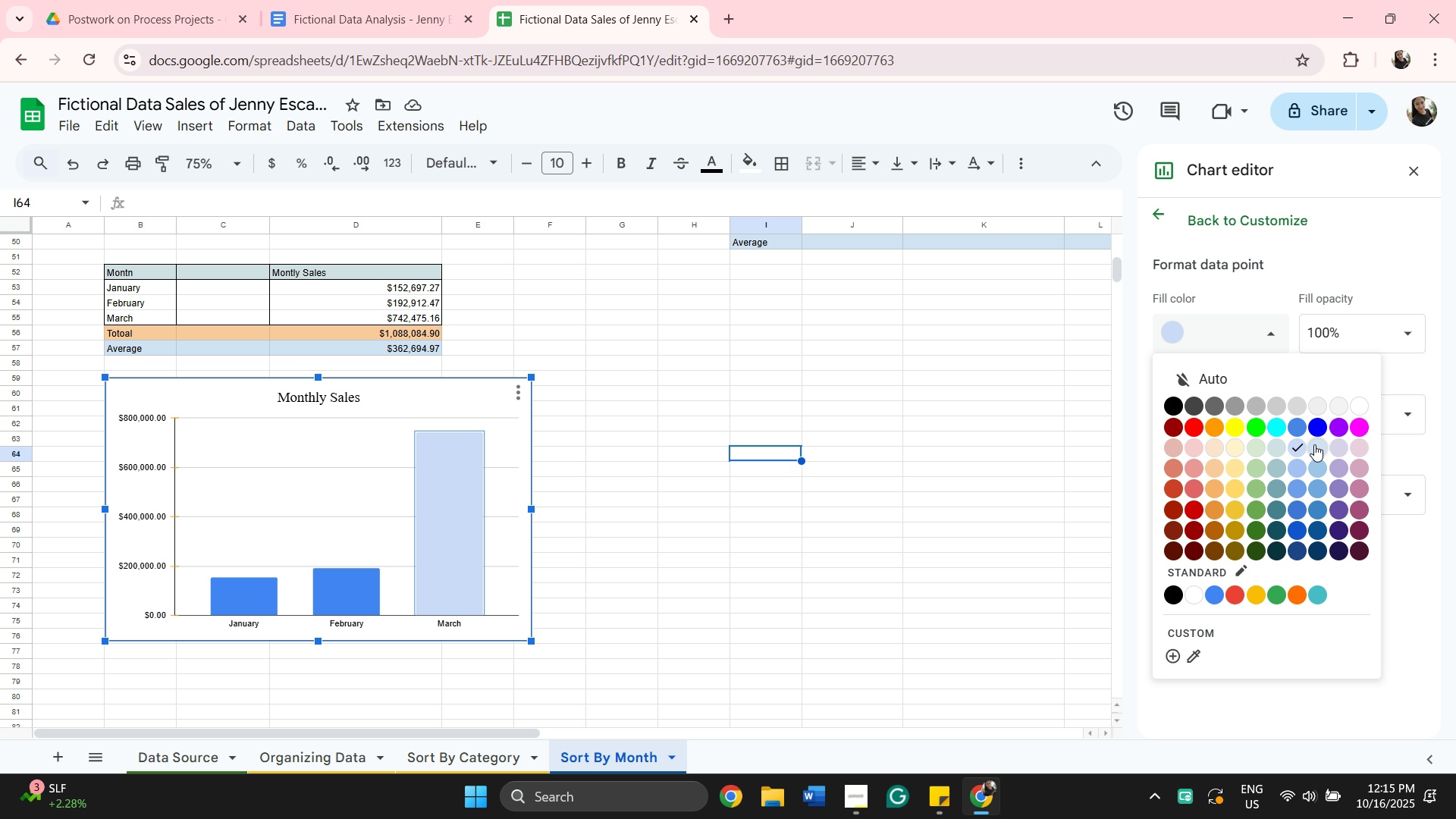 
left_click([1308, 422])
 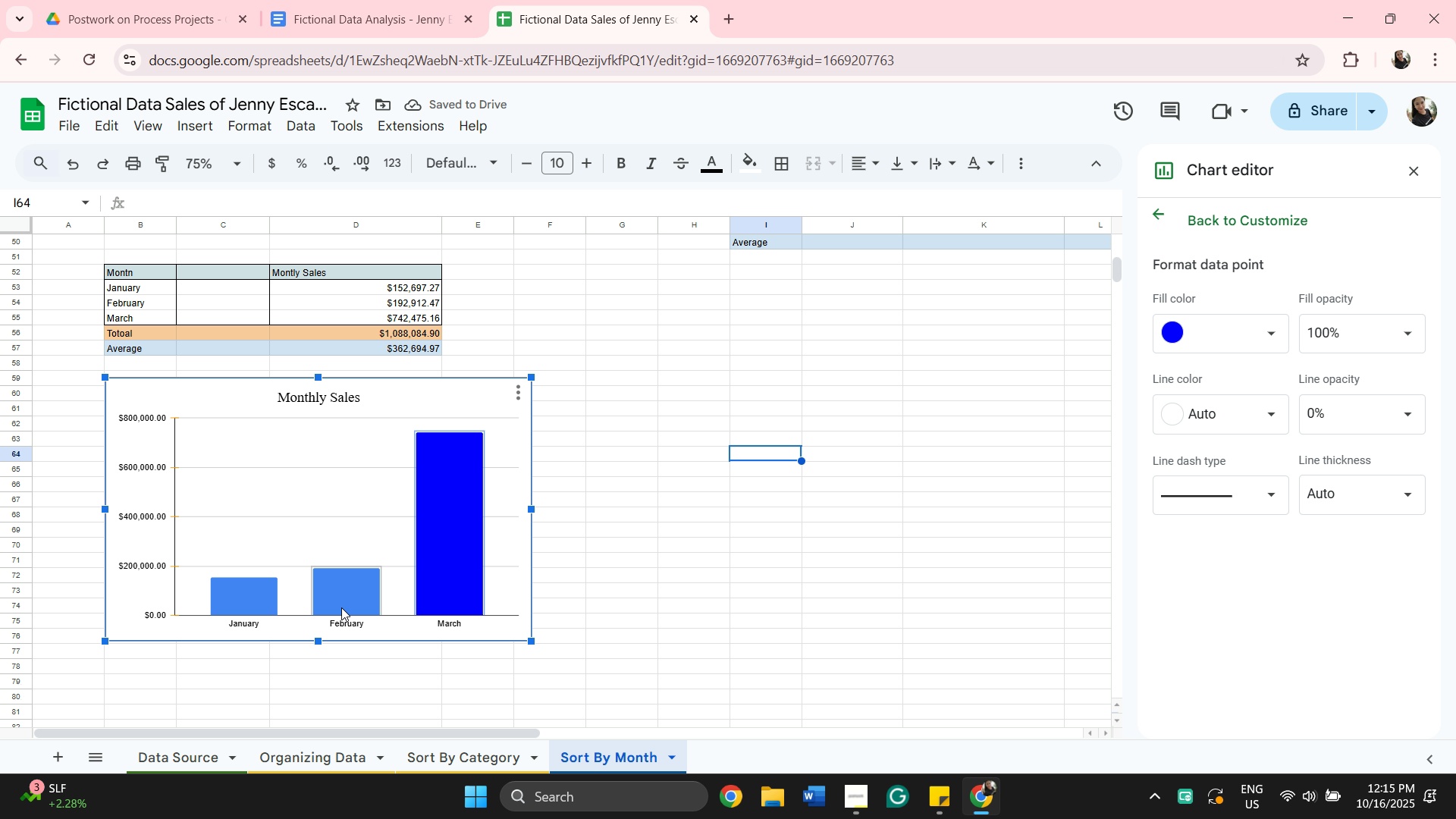 
left_click([334, 588])
 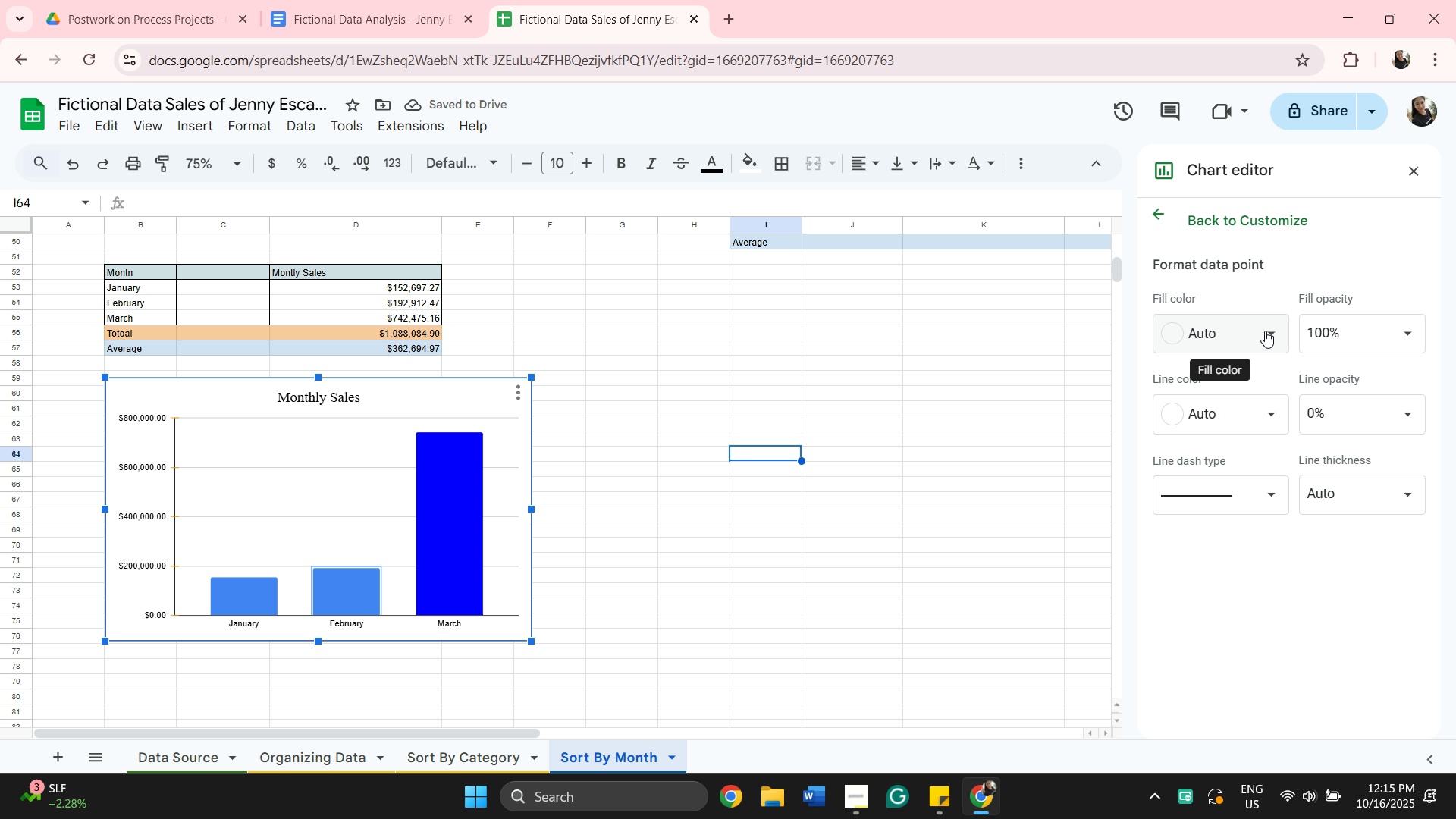 
left_click([1265, 331])
 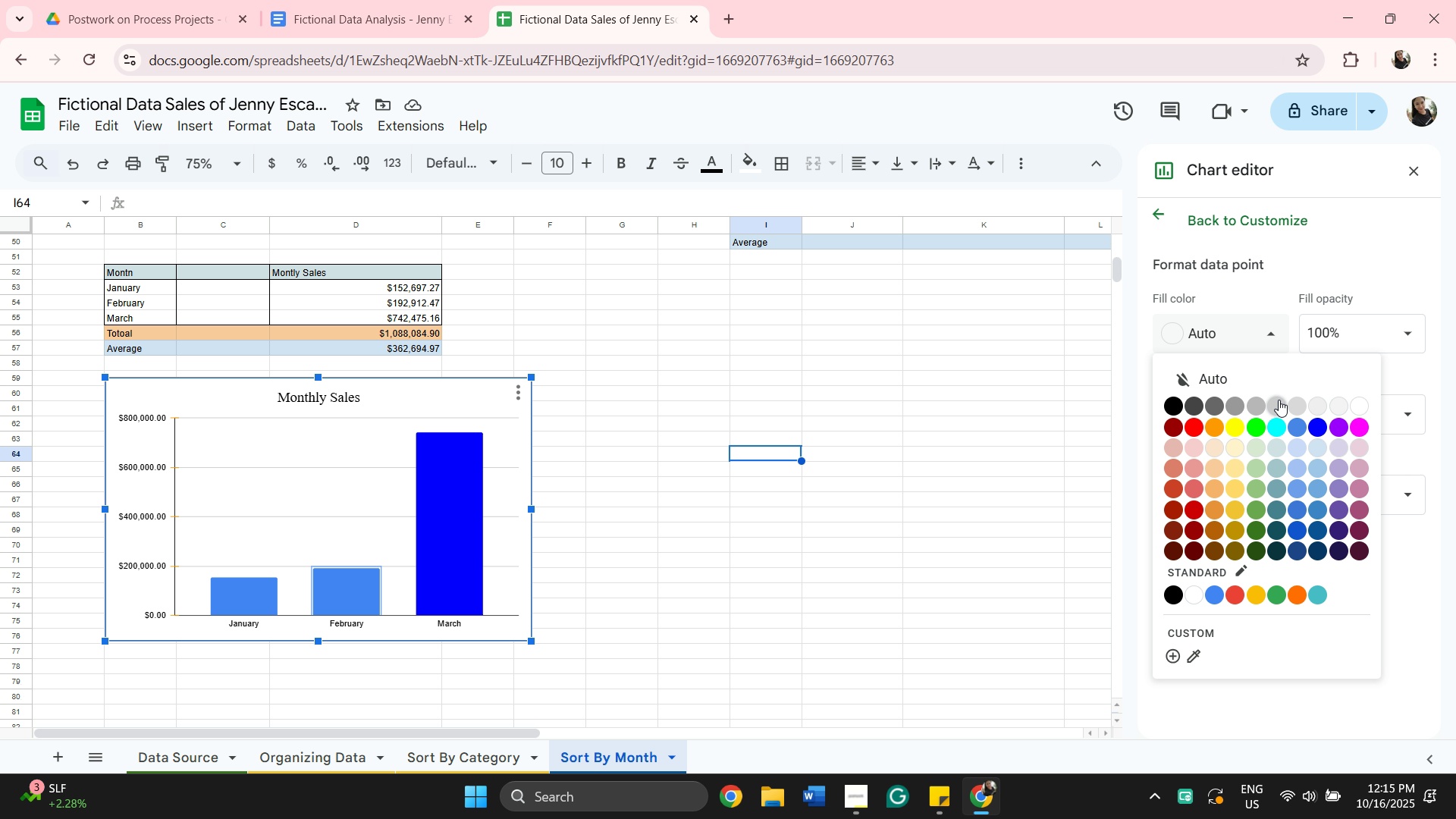 
mouse_move([1300, 438])
 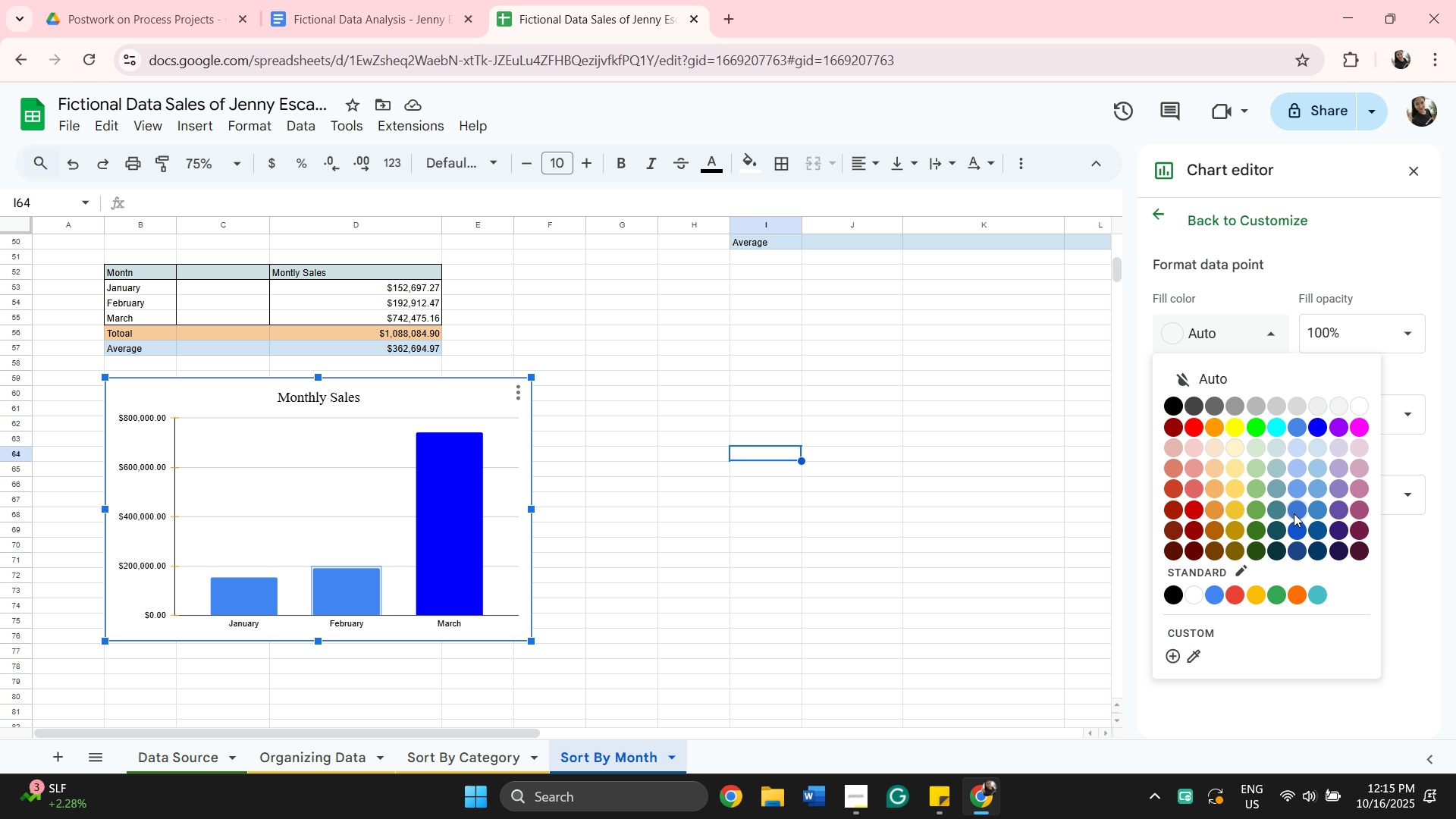 
left_click([1294, 513])
 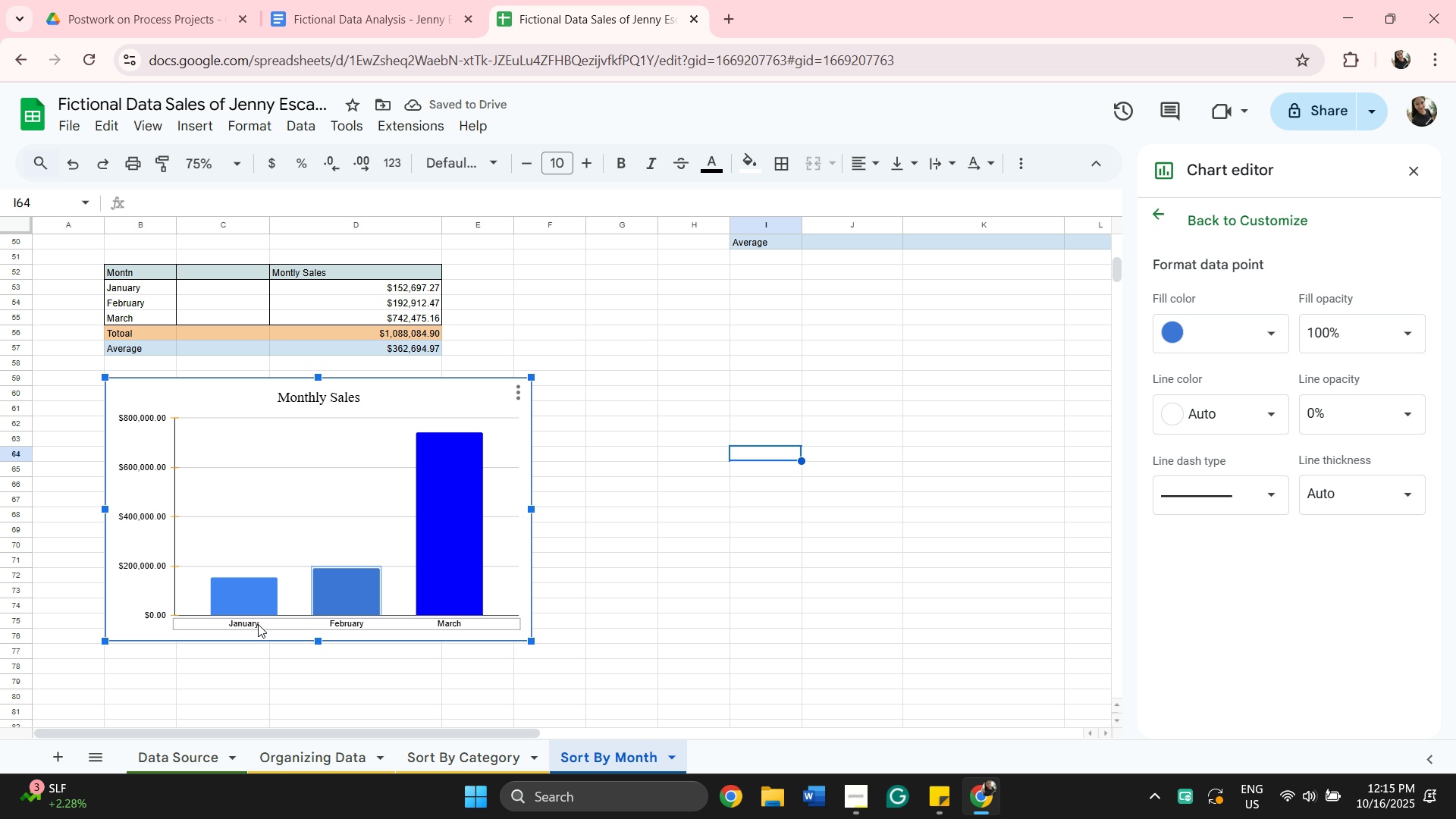 
left_click([250, 599])
 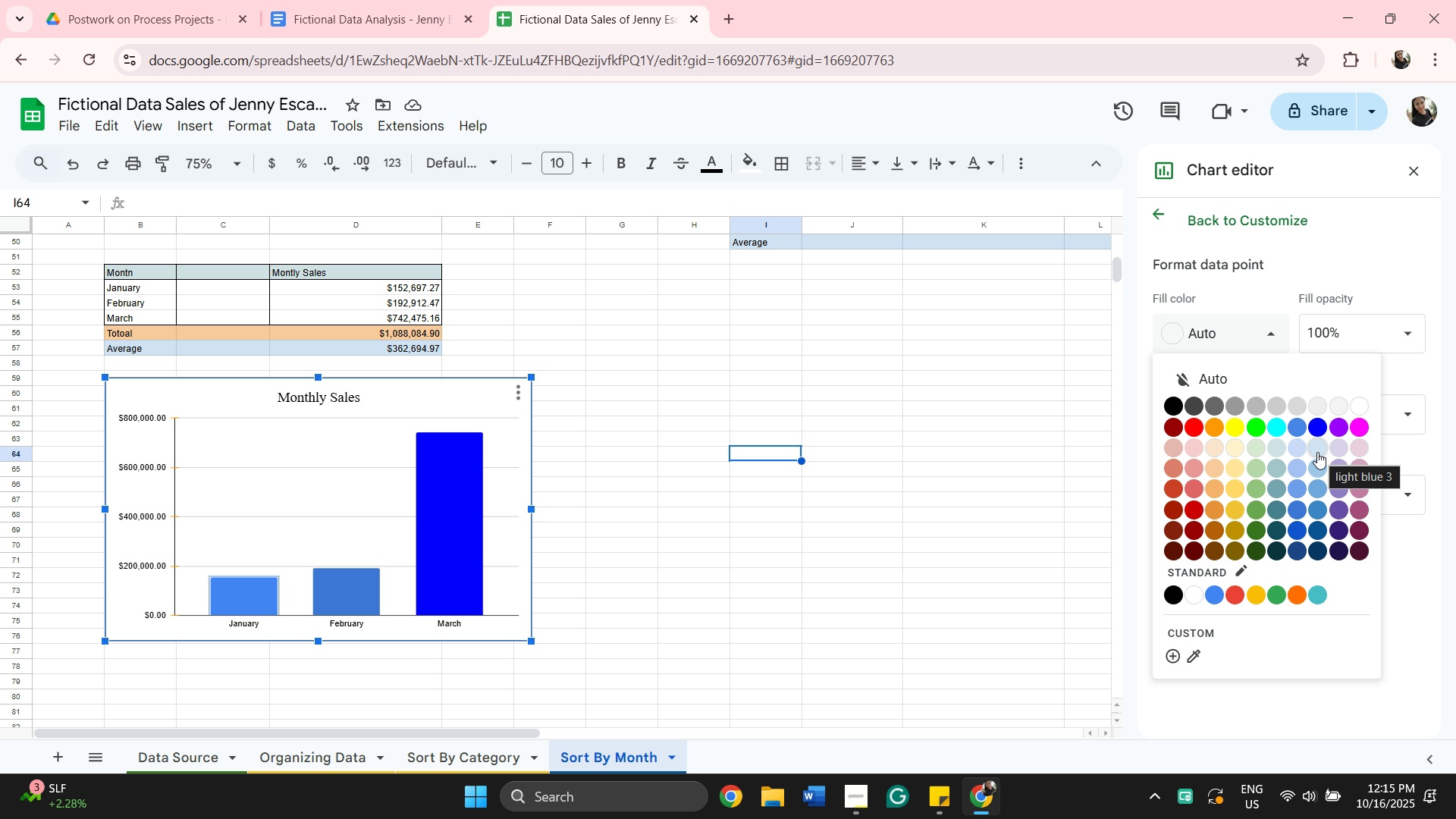 
wait(6.52)
 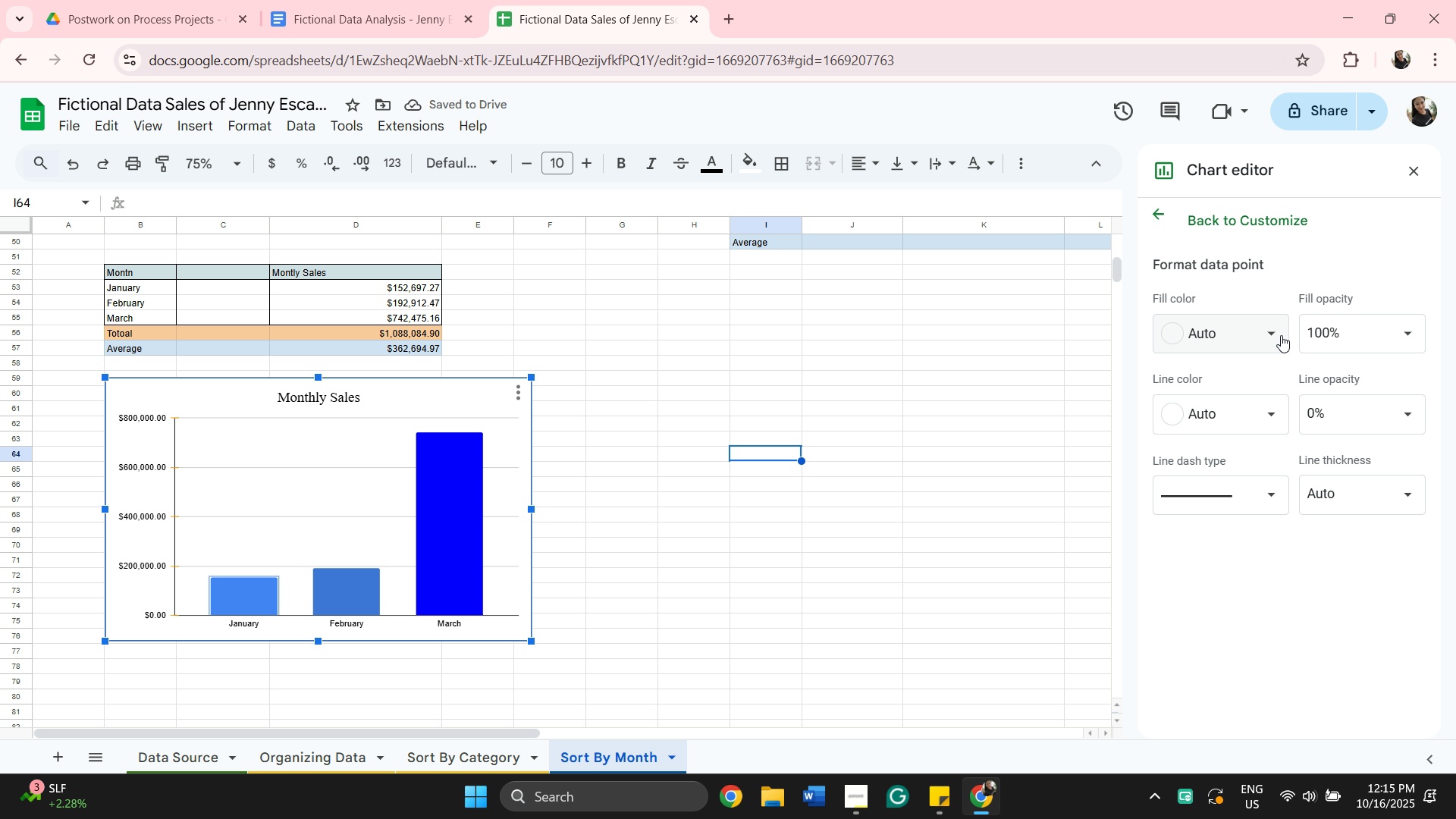 
left_click([1294, 447])
 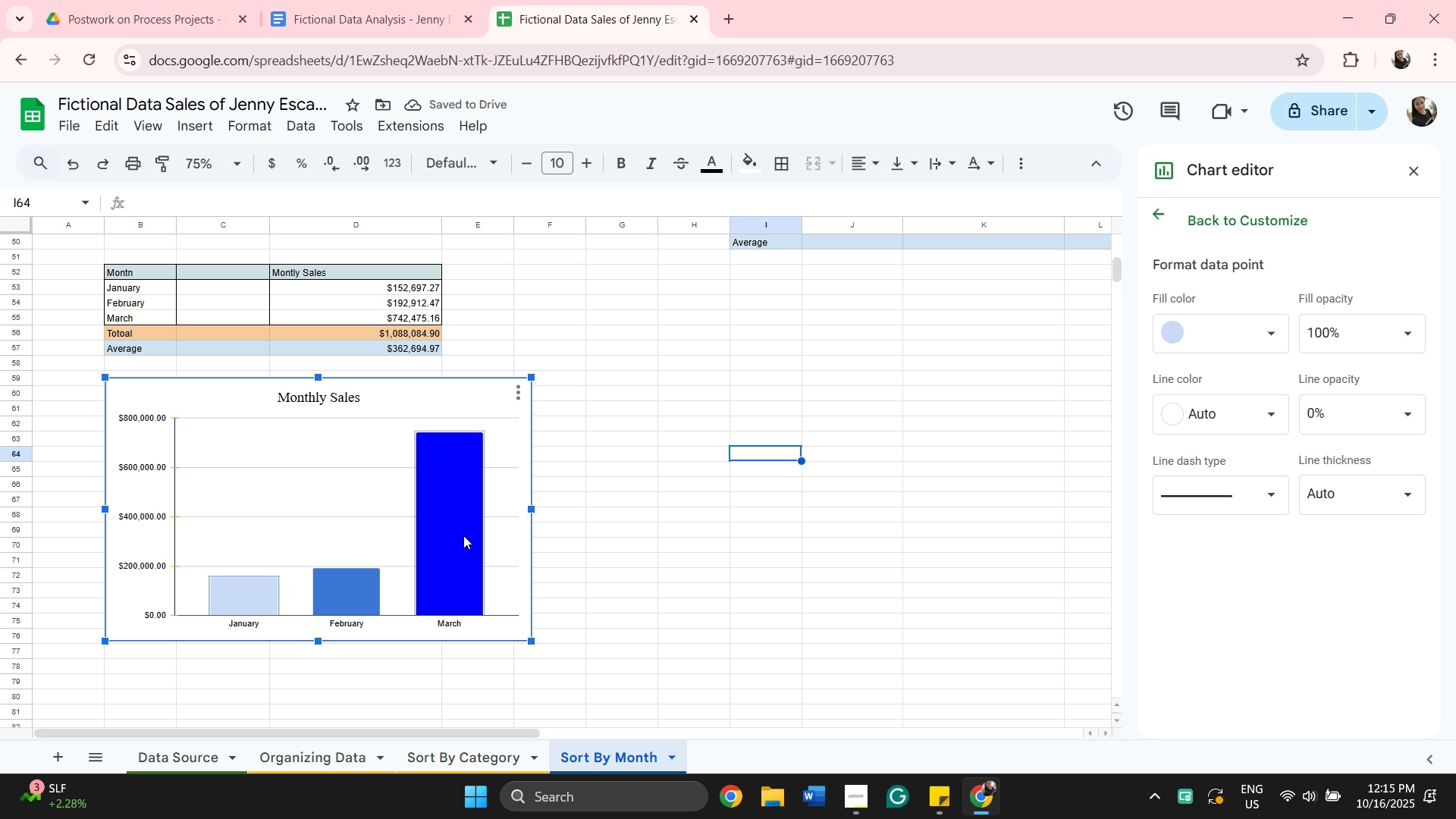 
left_click_drag(start_coordinate=[466, 535], to_coordinate=[473, 530])
 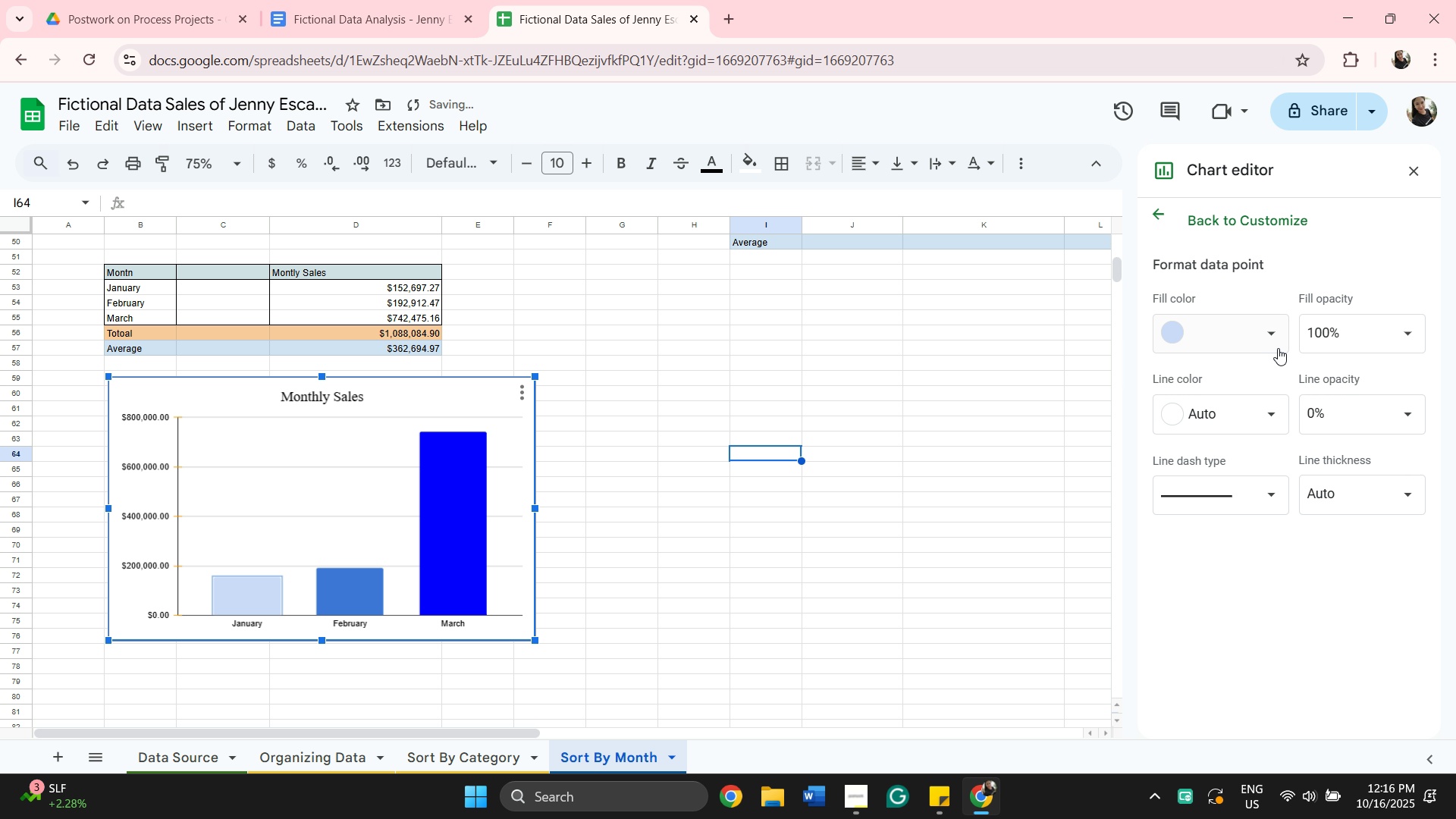 
left_click([1278, 344])
 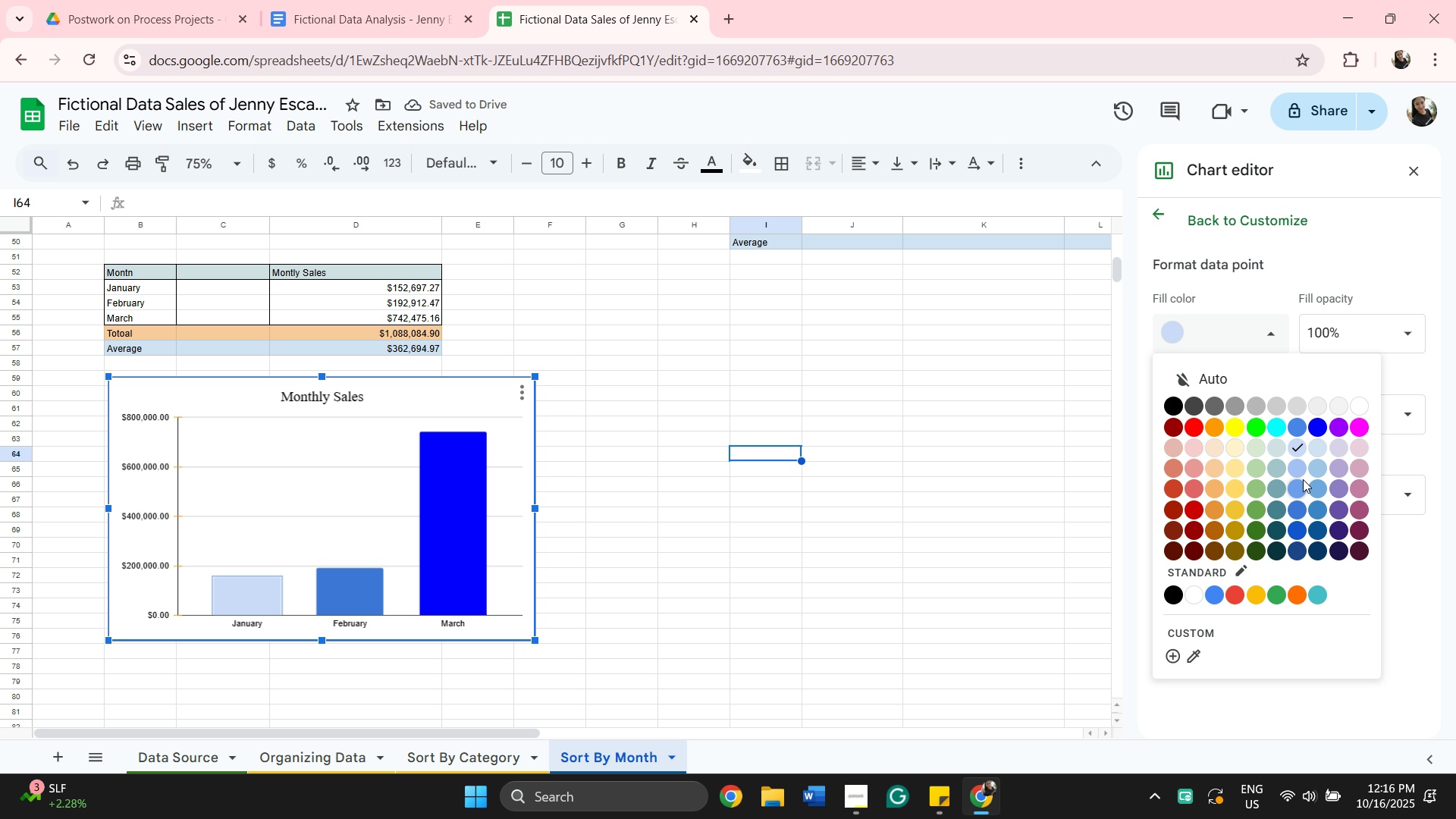 
left_click([1301, 492])
 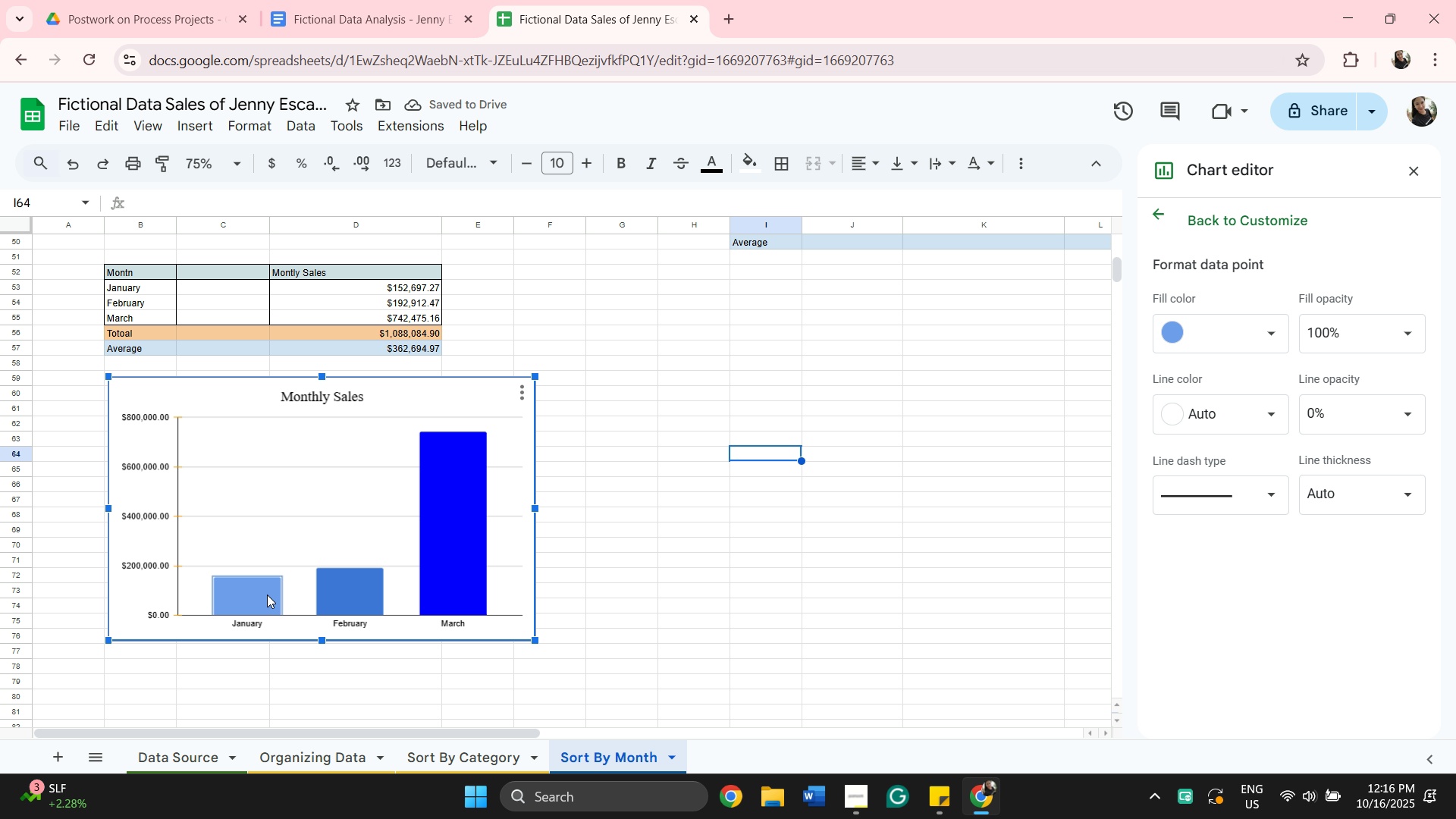 
left_click([267, 595])
 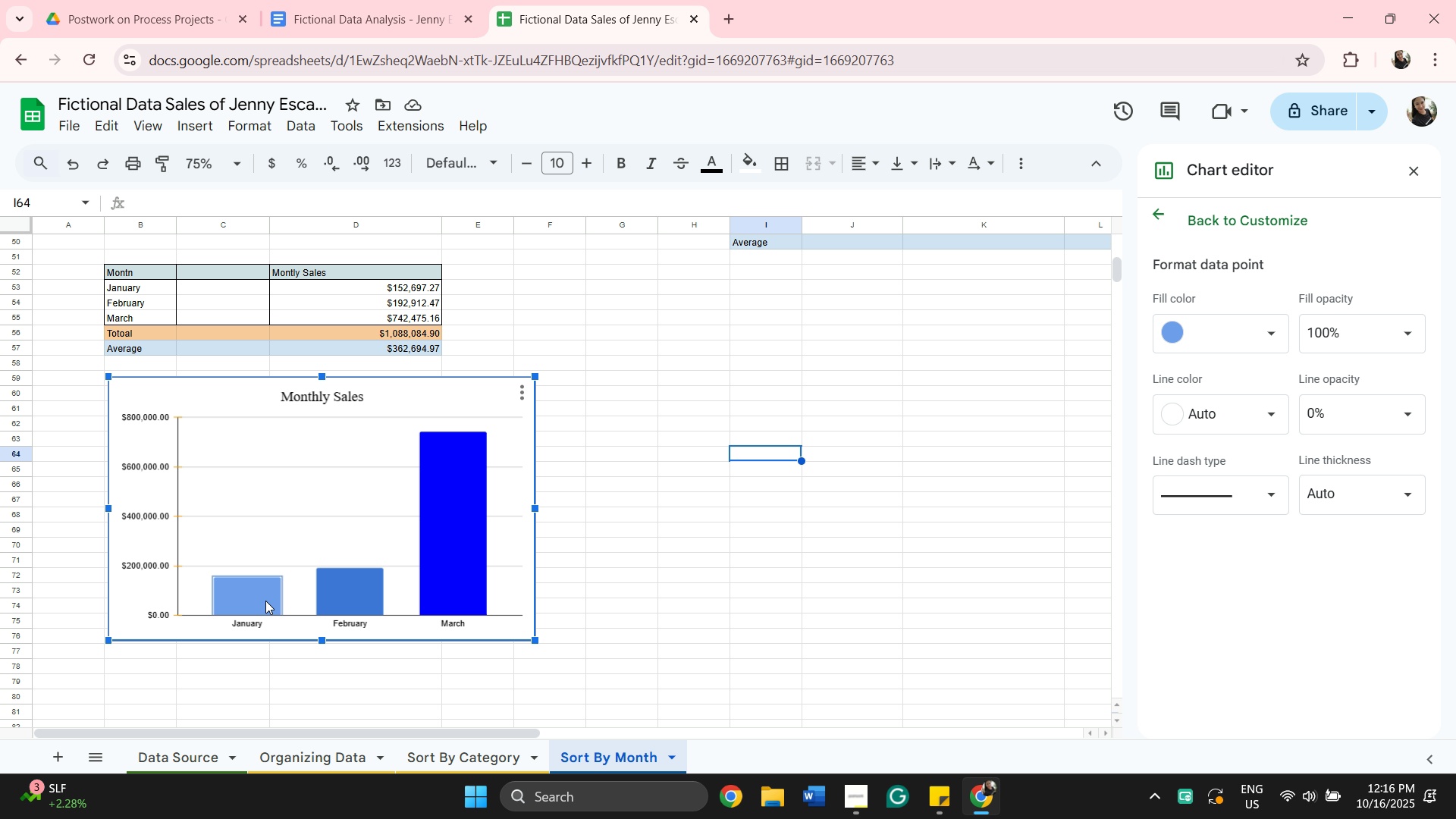 
wait(5.45)
 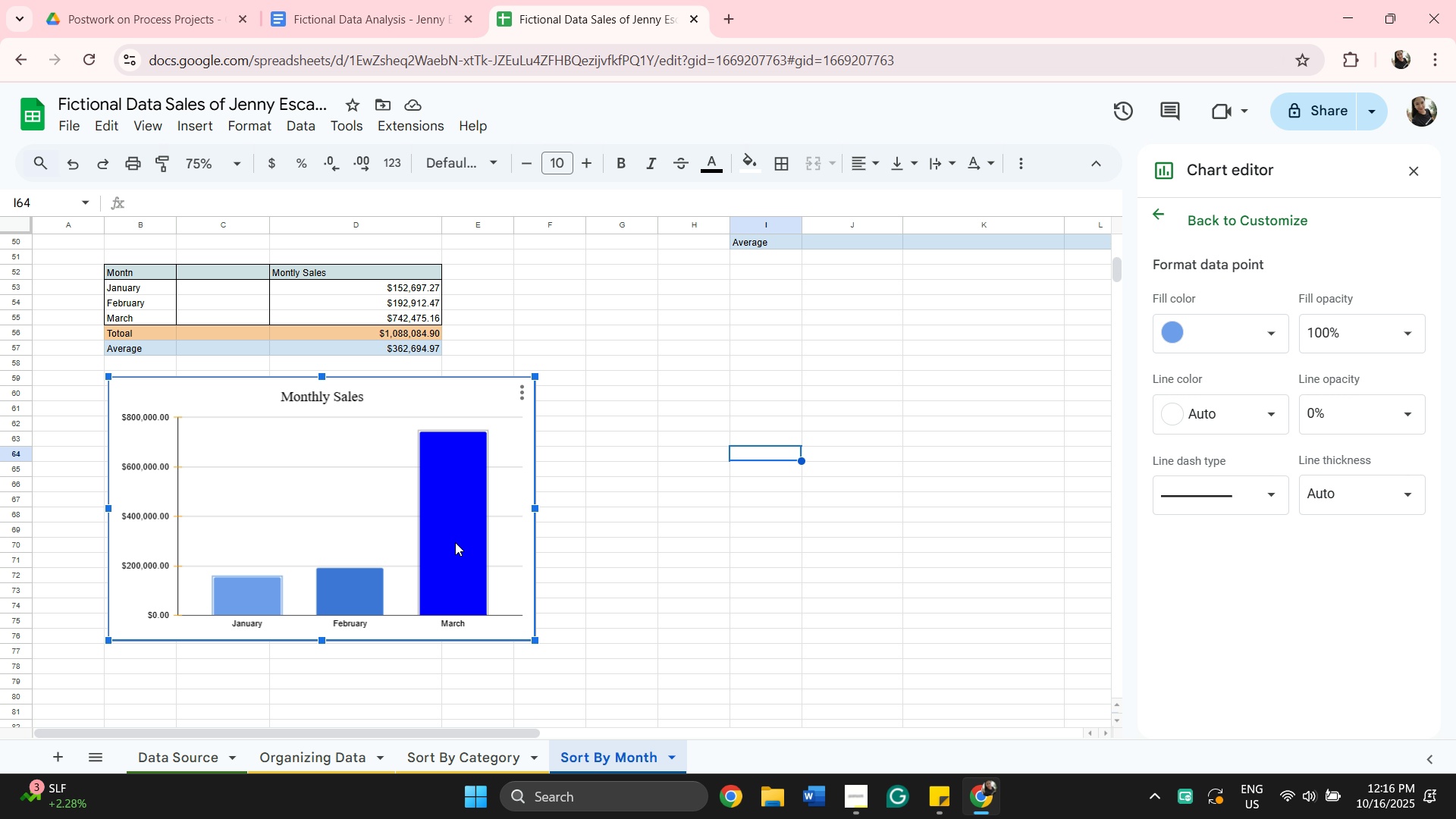 
left_click([1252, 333])
 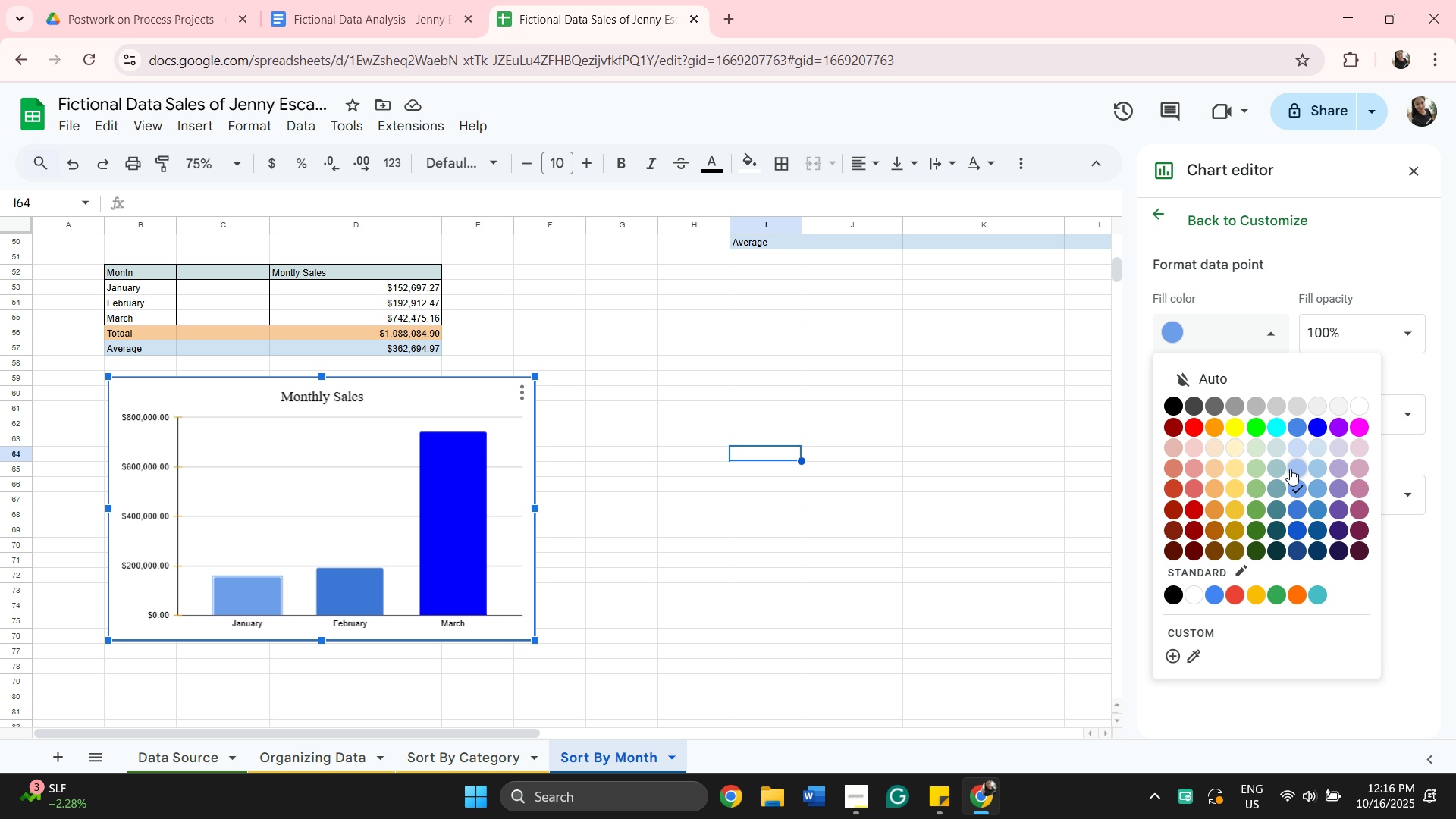 
left_click([1290, 467])
 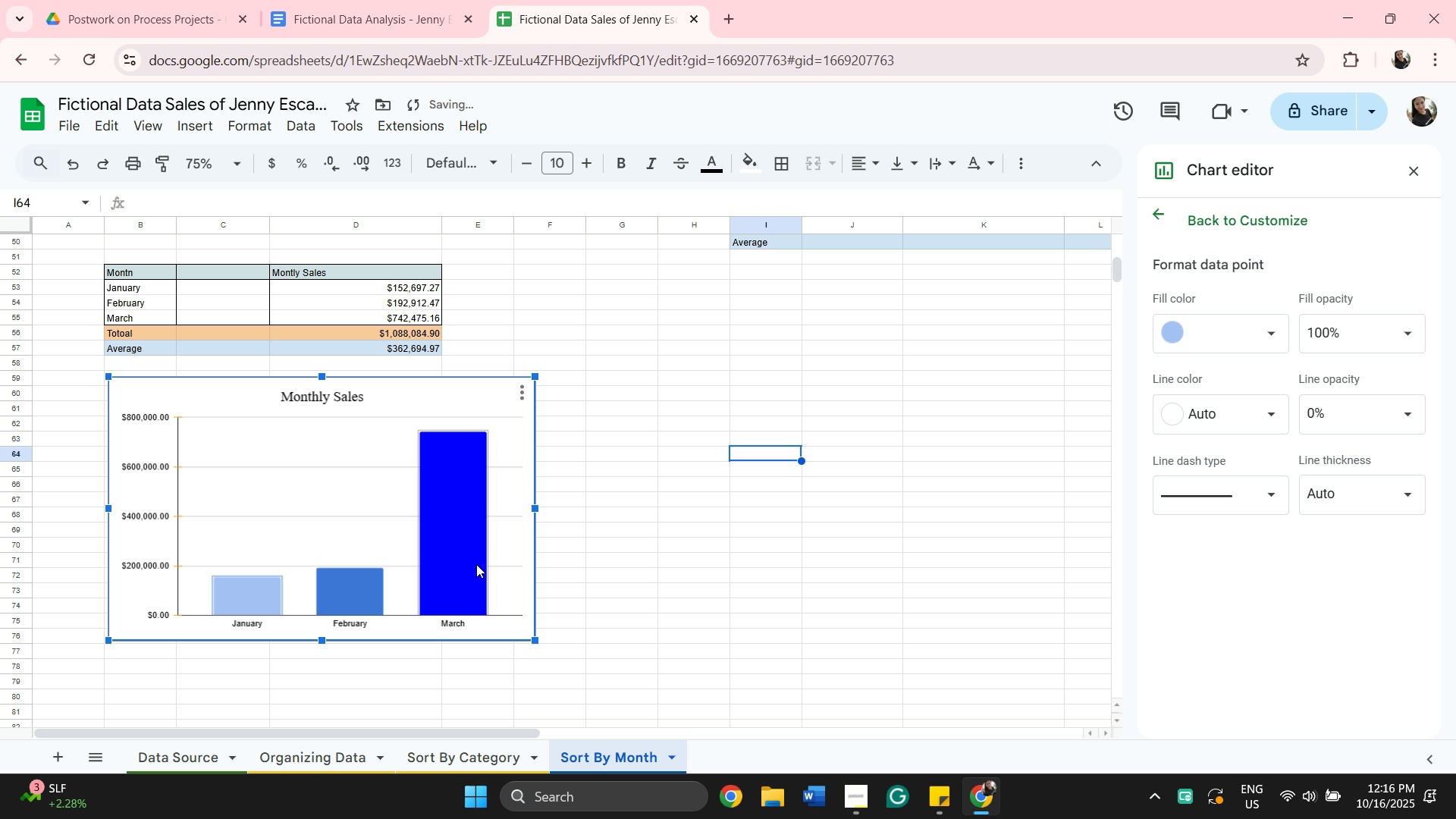 
left_click([473, 561])
 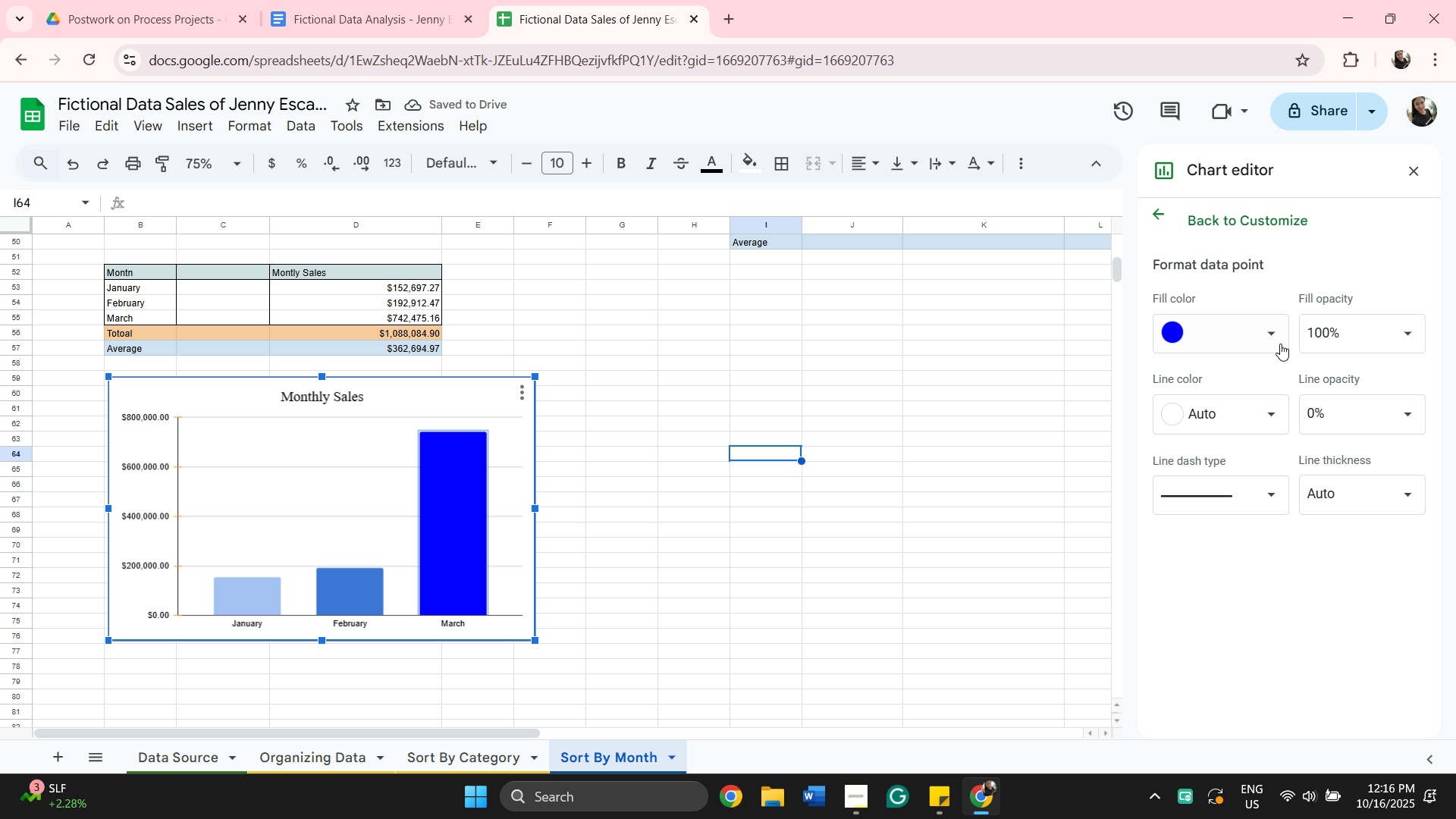 
left_click([1271, 338])
 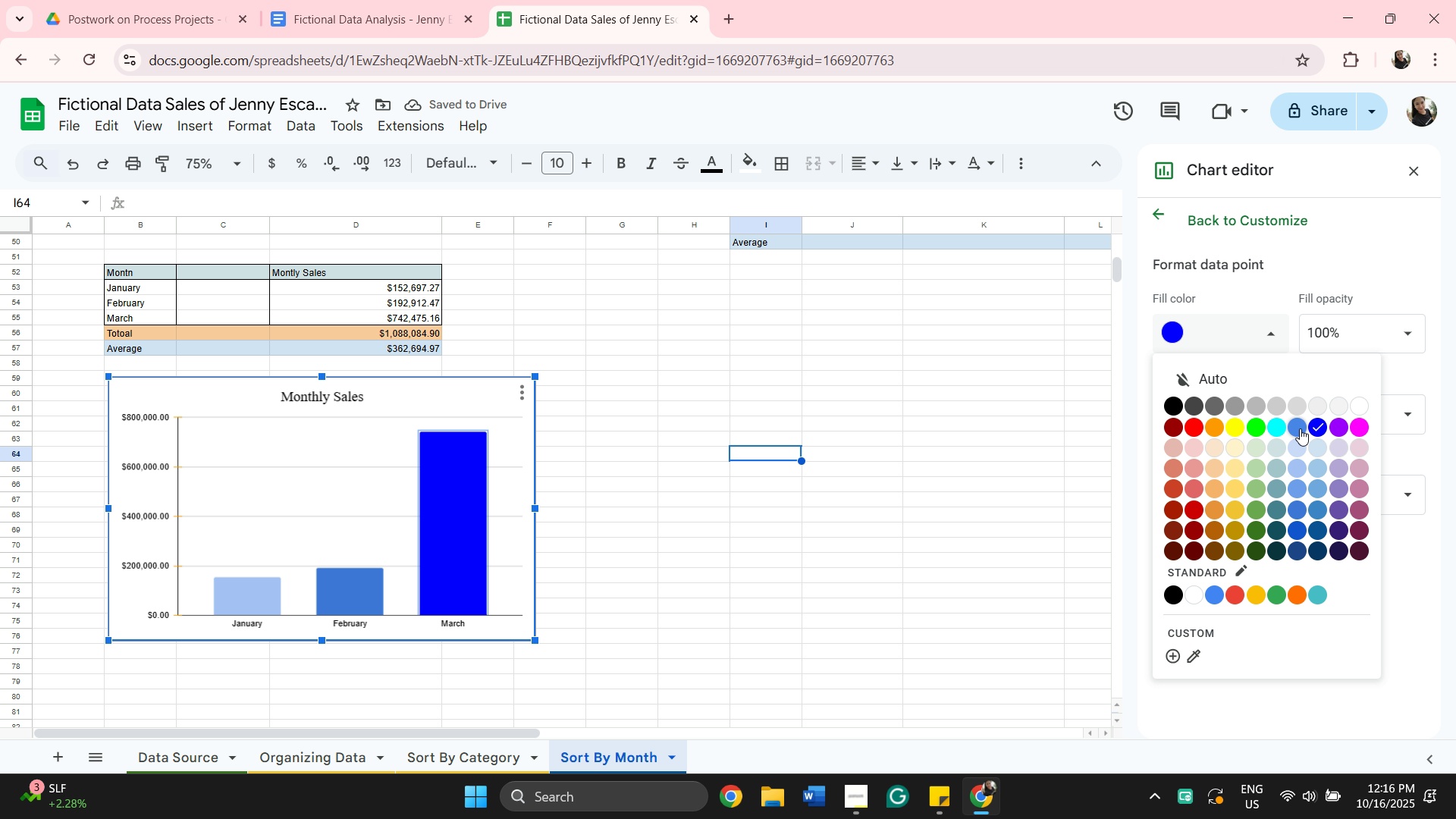 
left_click([1301, 428])
 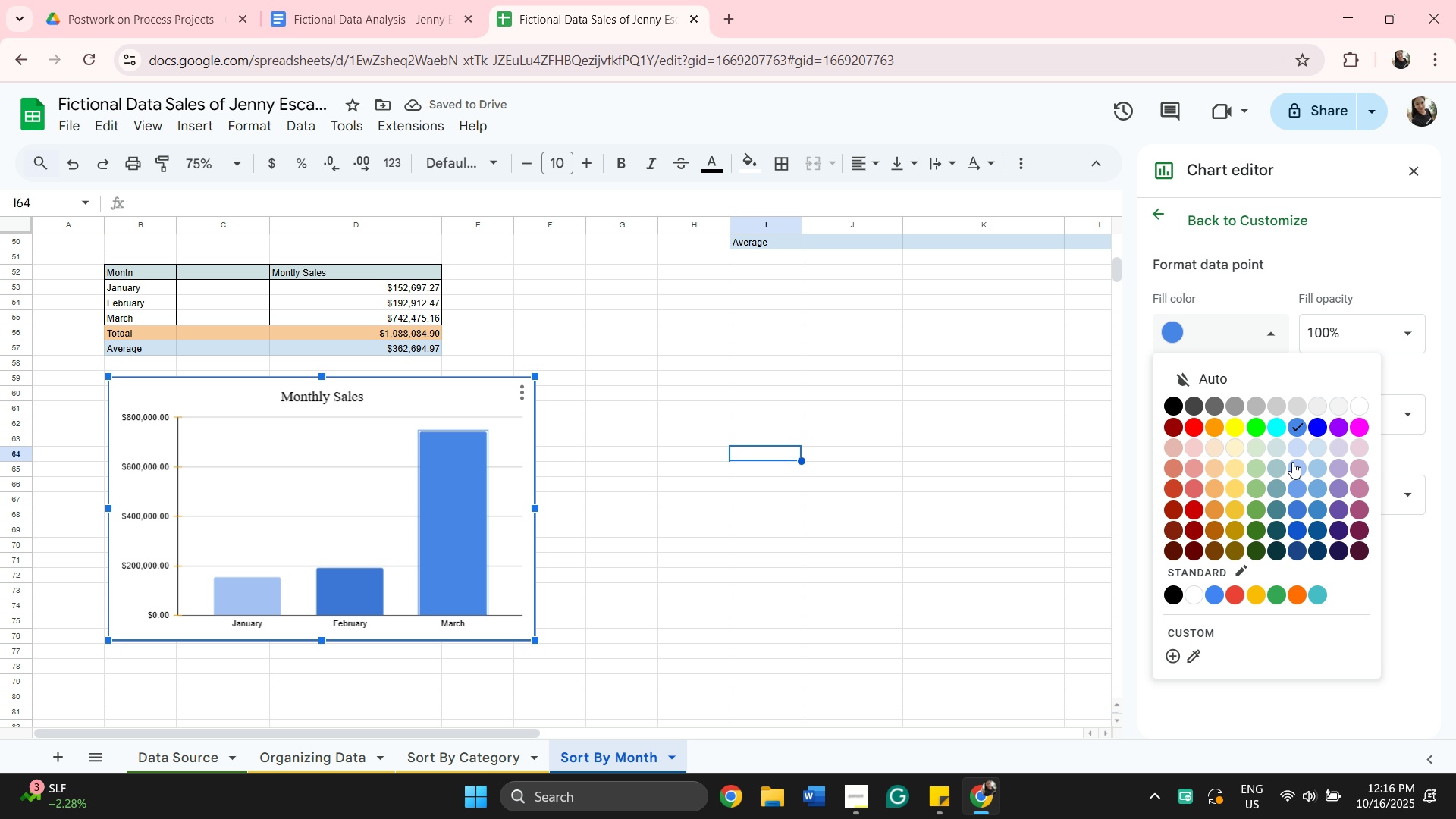 
left_click([1301, 530])
 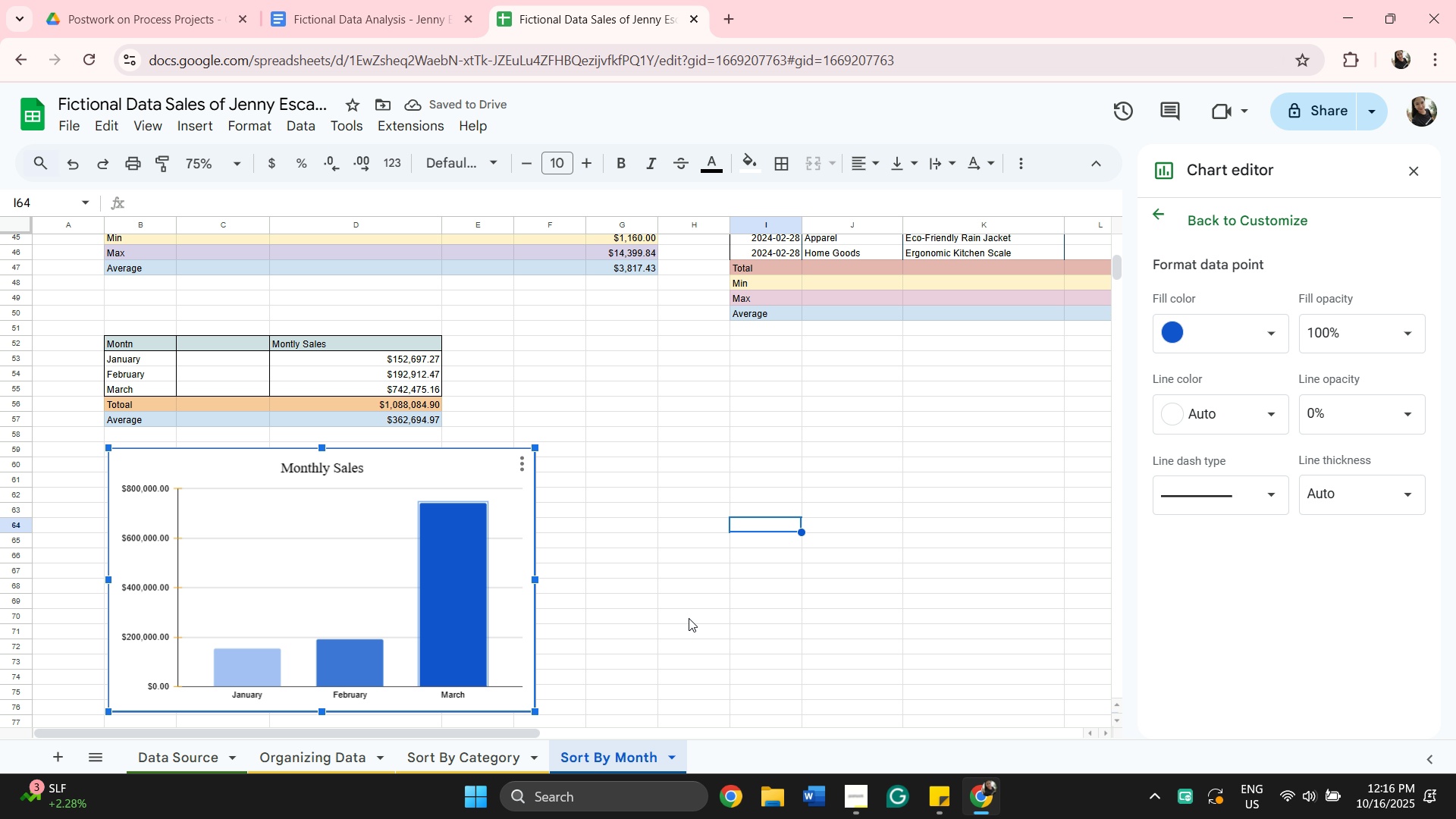 
scroll: coordinate [689, 618], scroll_direction: up, amount: 2.0
 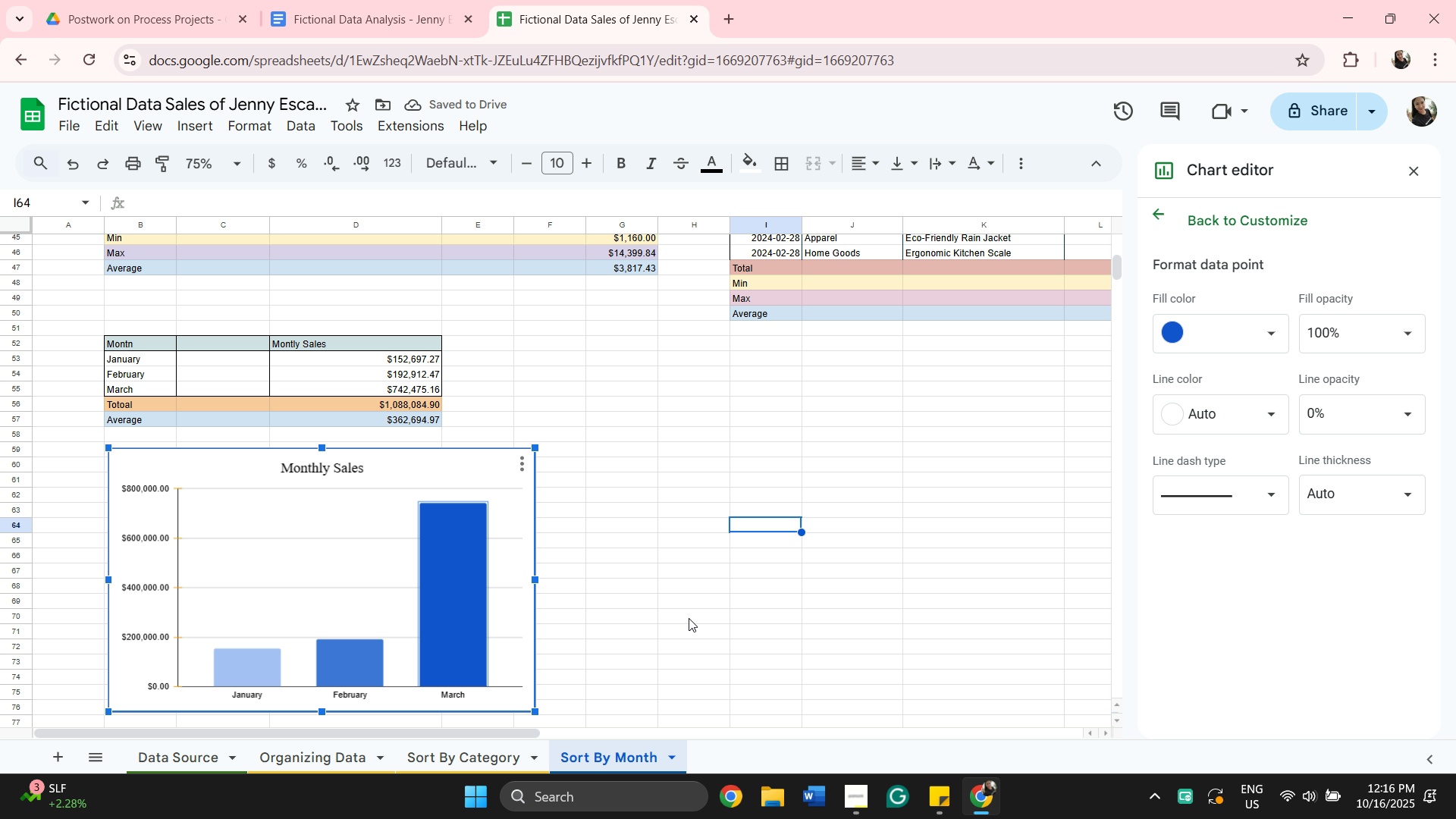 
scroll: coordinate [689, 618], scroll_direction: down, amount: 2.0
 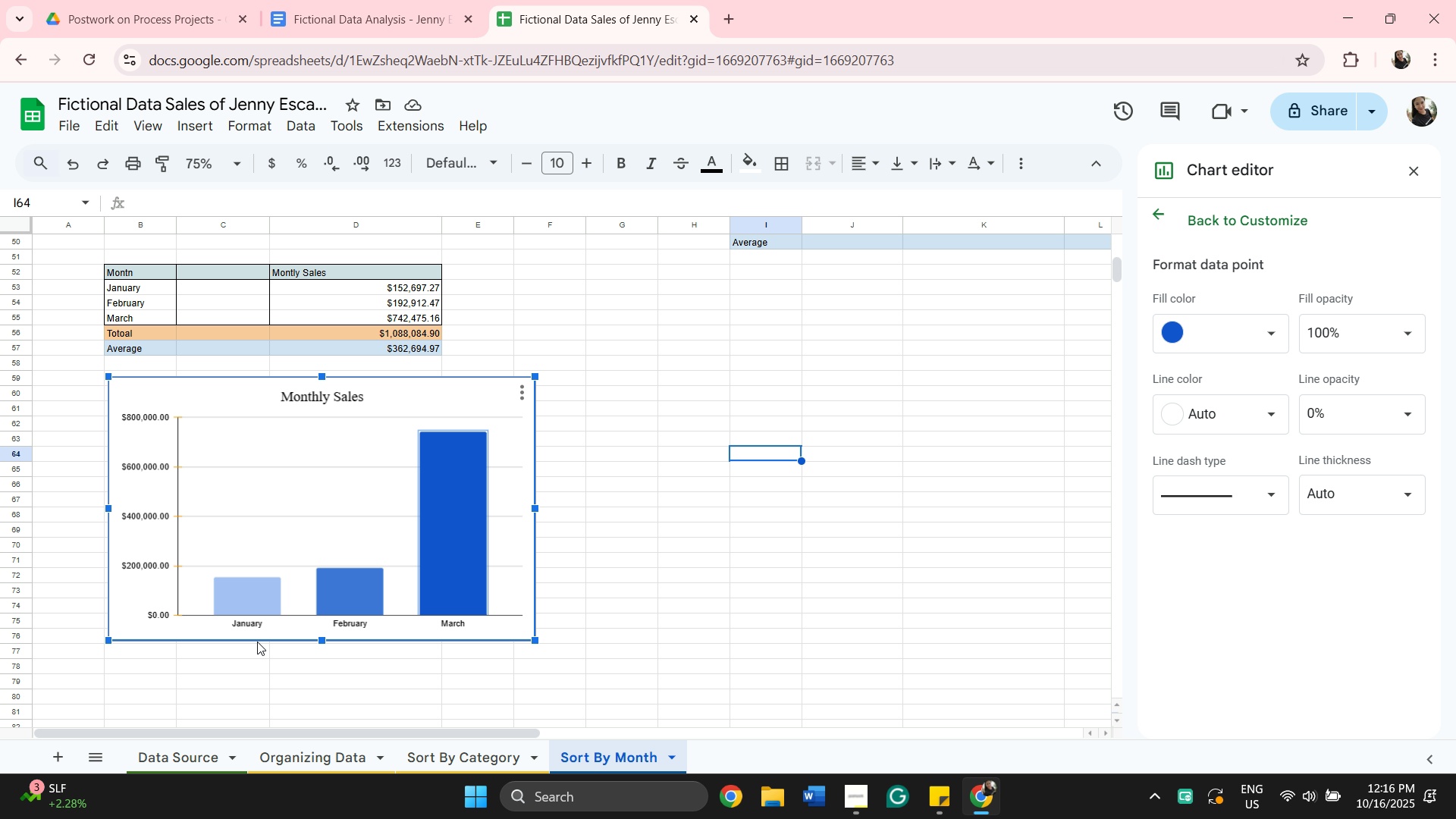 
wait(5.01)
 